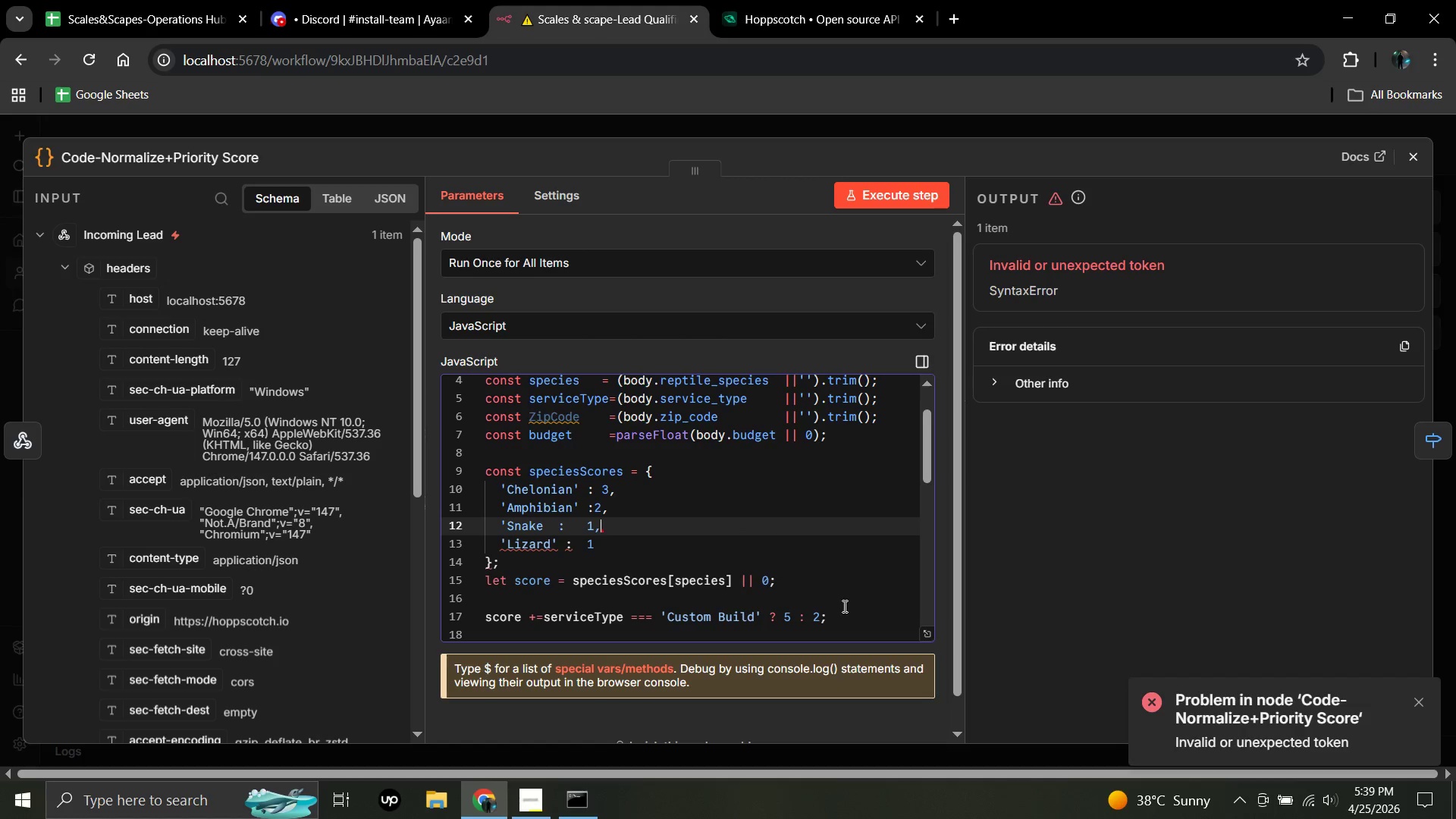 
wait(7.61)
 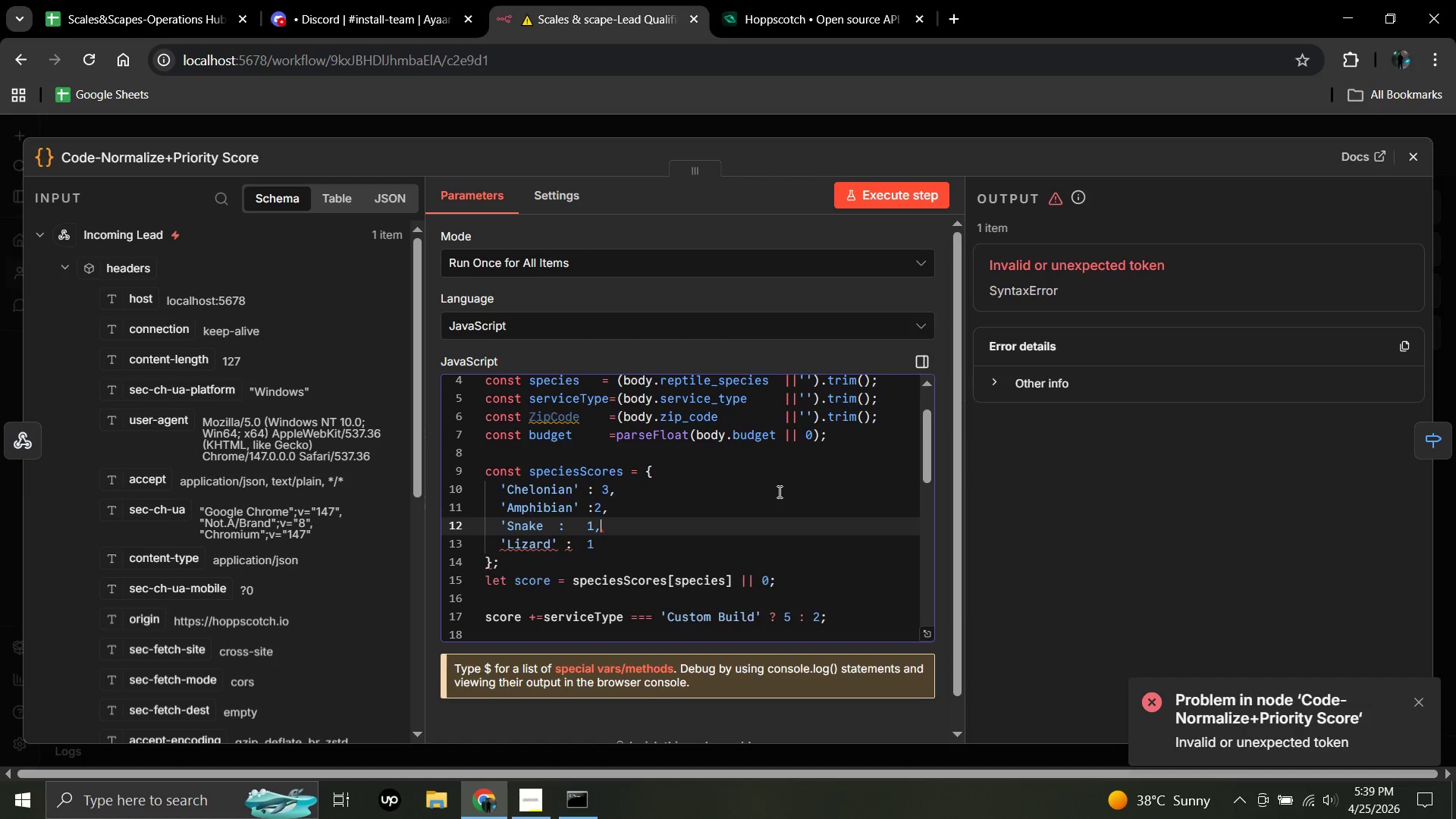 
key(Control+A)
 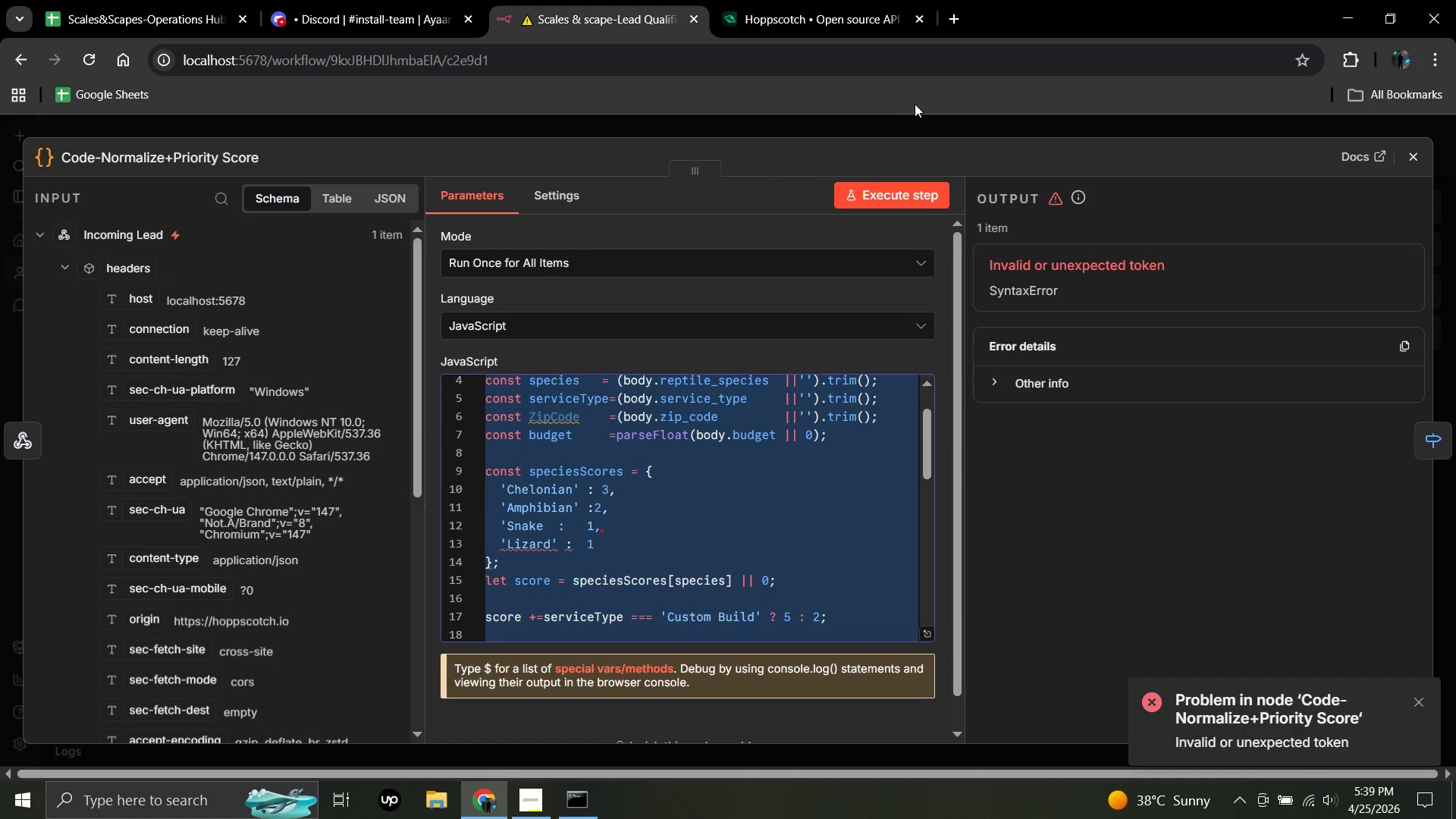 
wait(10.89)
 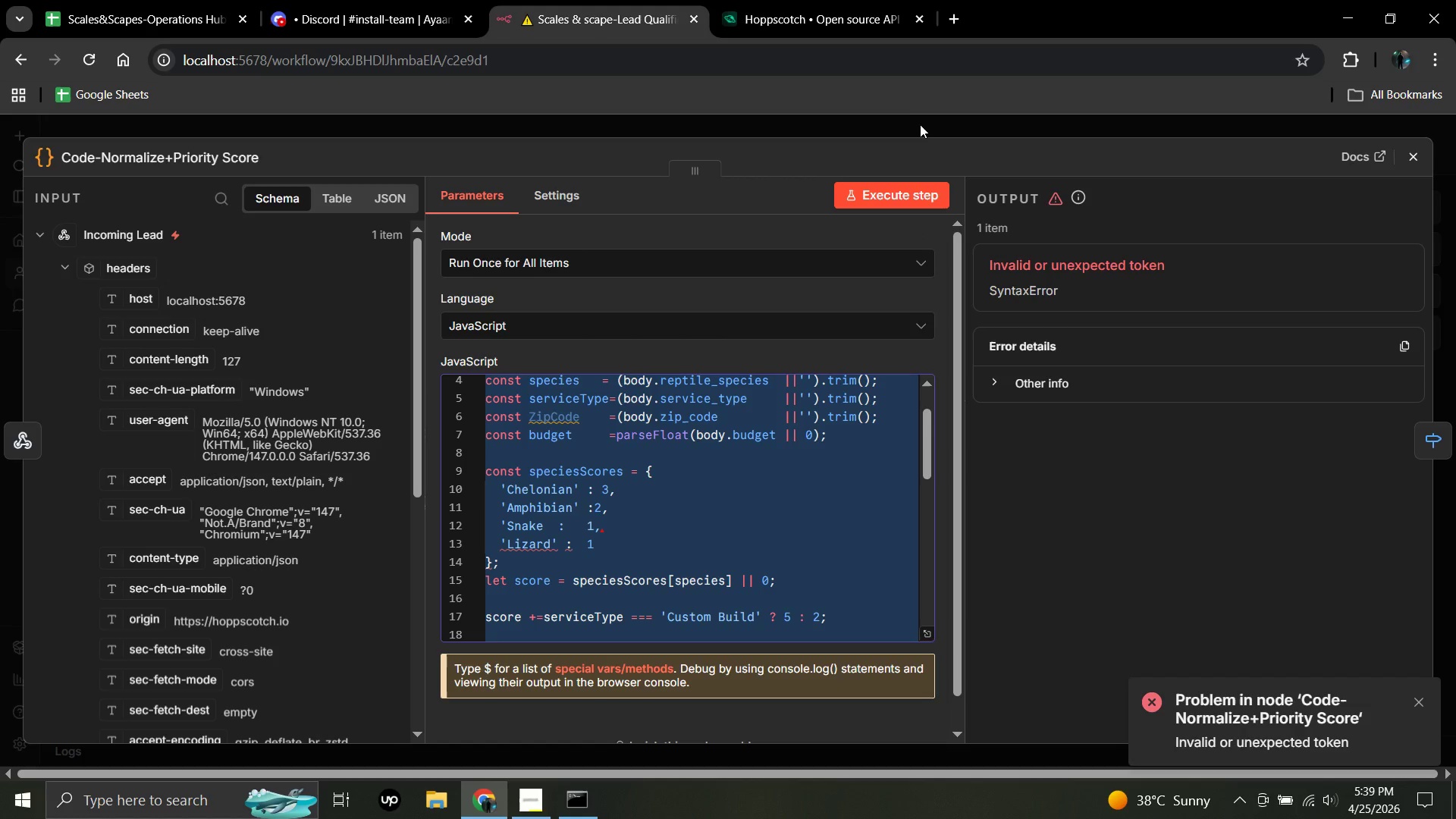 
key(Control+C)
 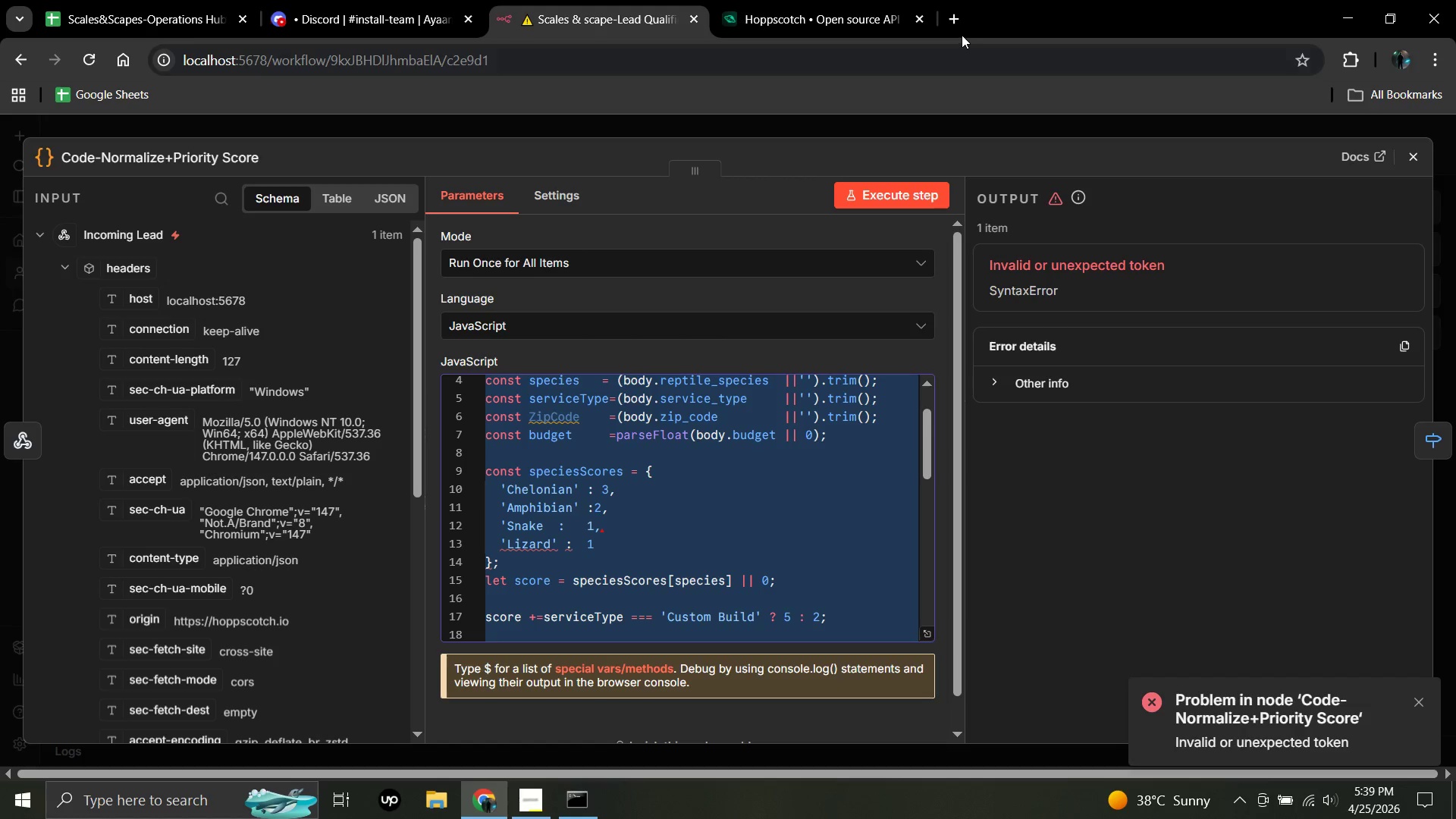 
left_click([954, 17])
 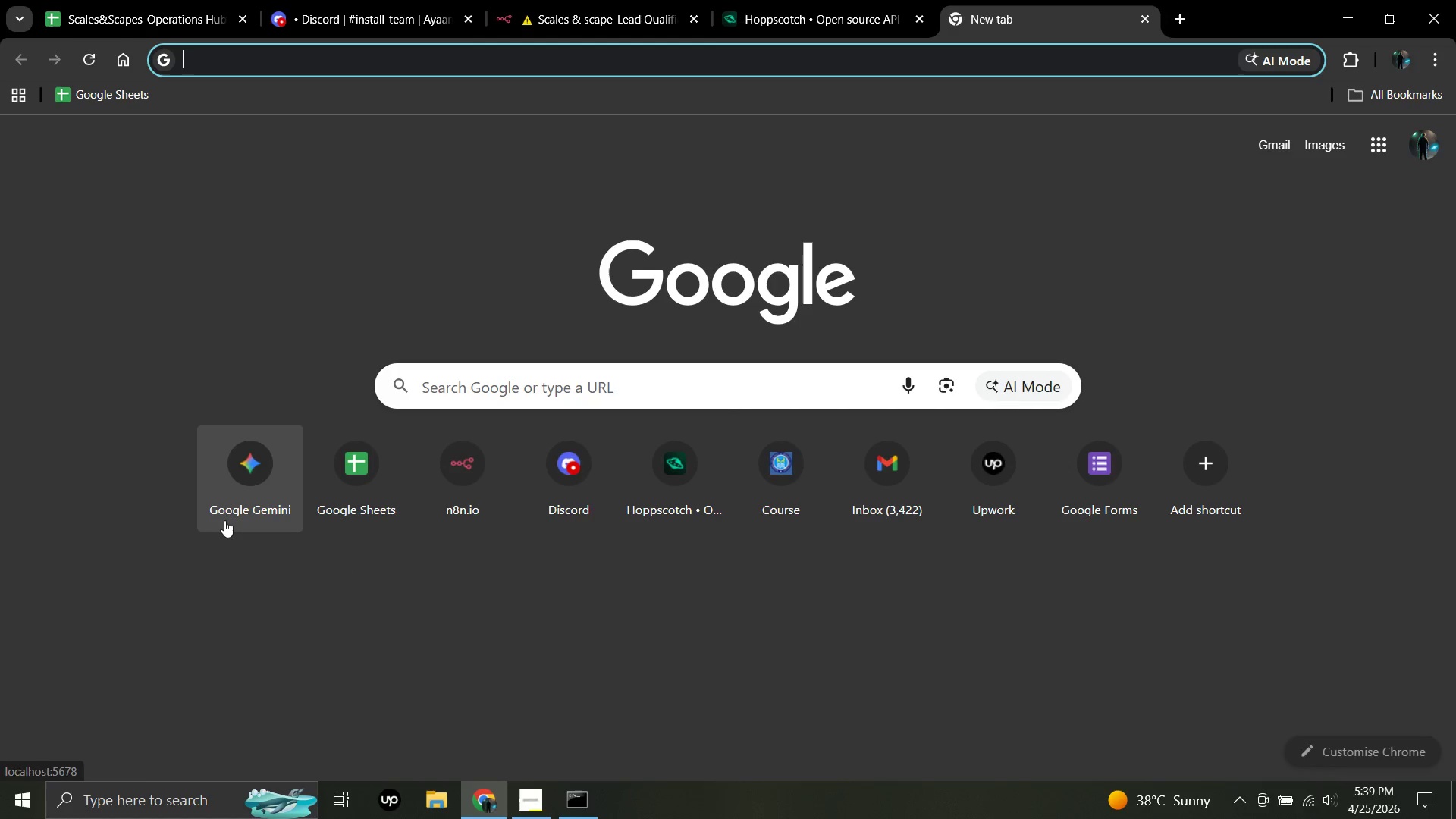 
double_click([244, 472])
 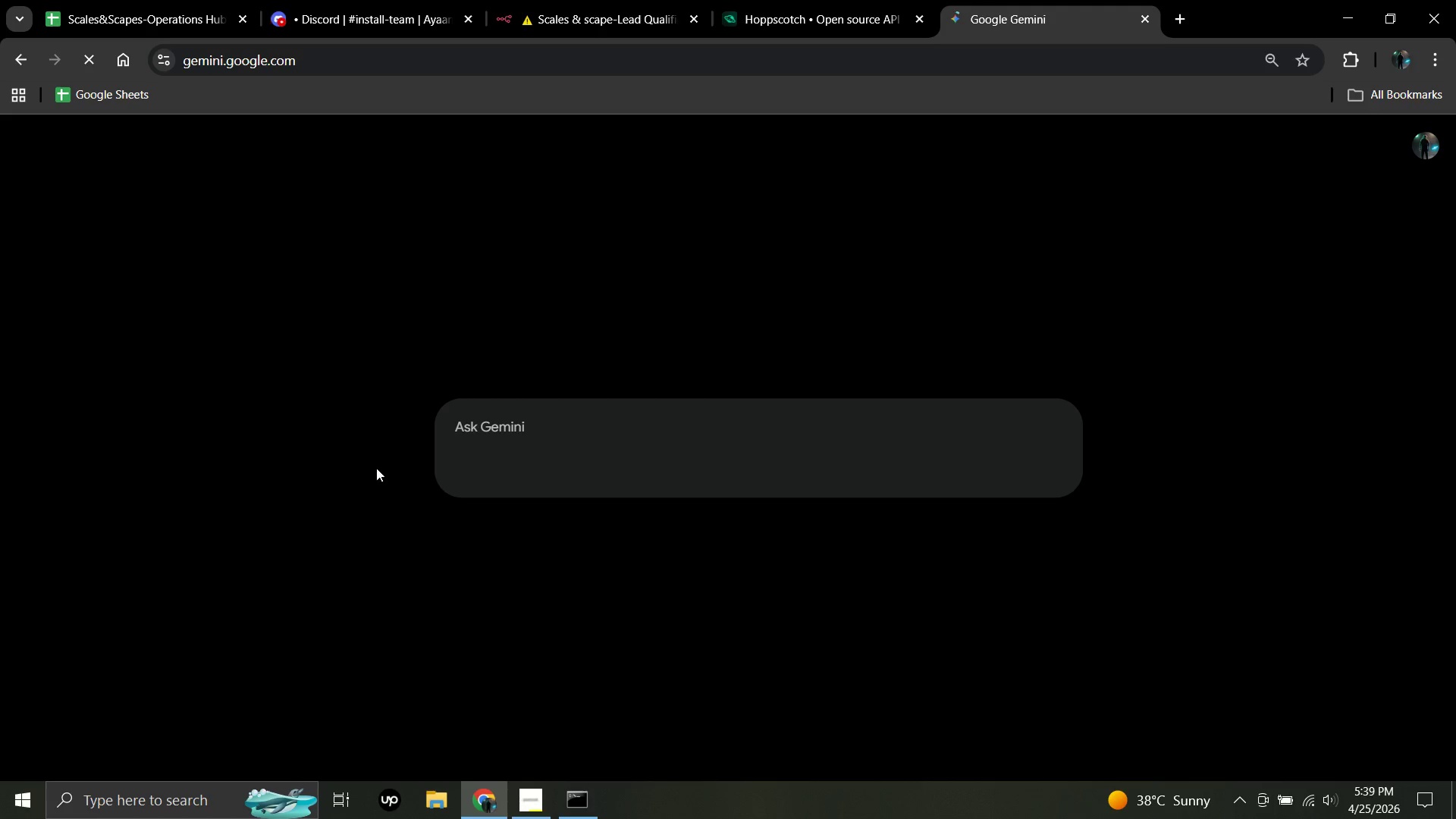 
left_click([489, 429])
 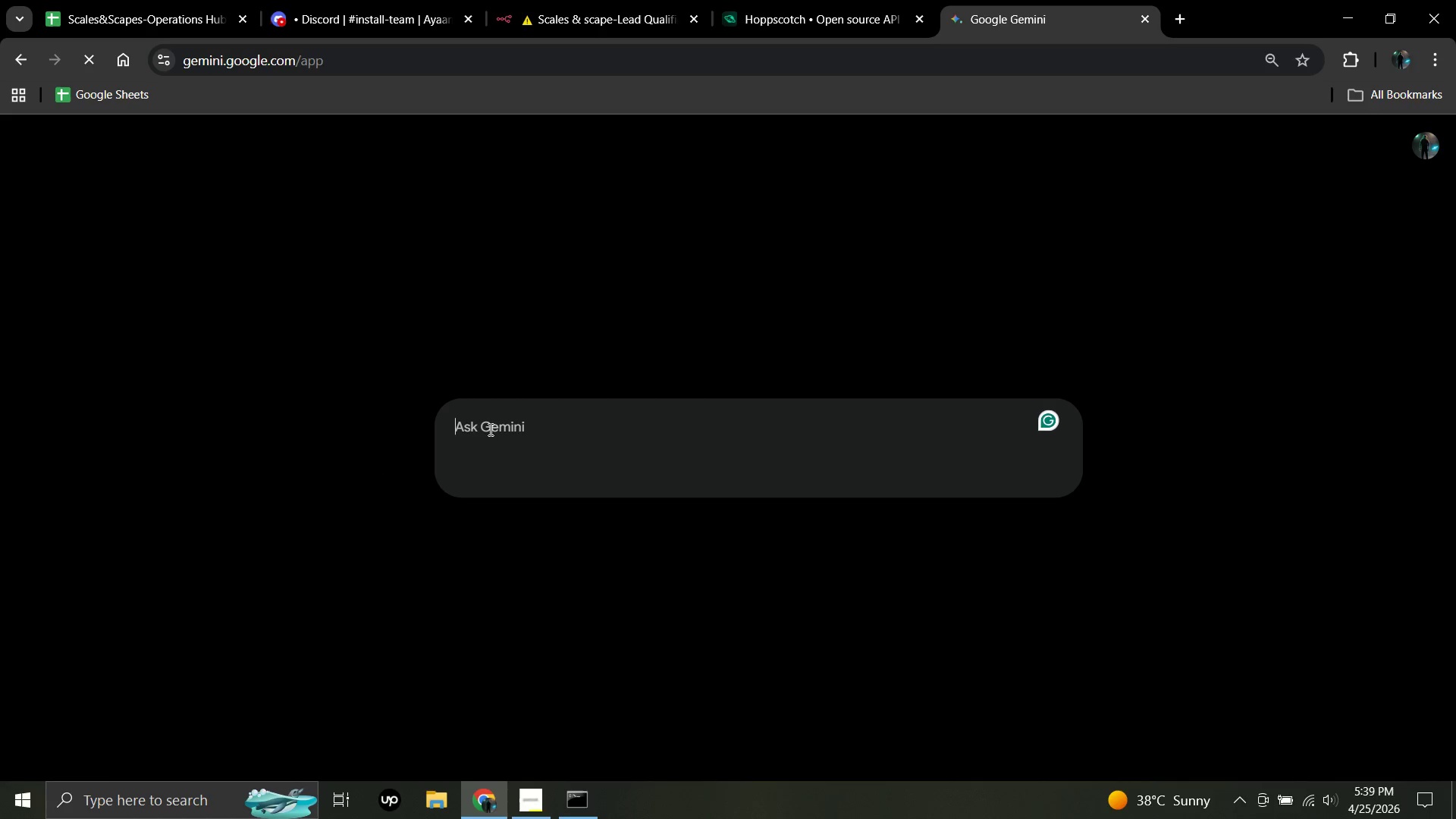 
double_click([489, 429])
 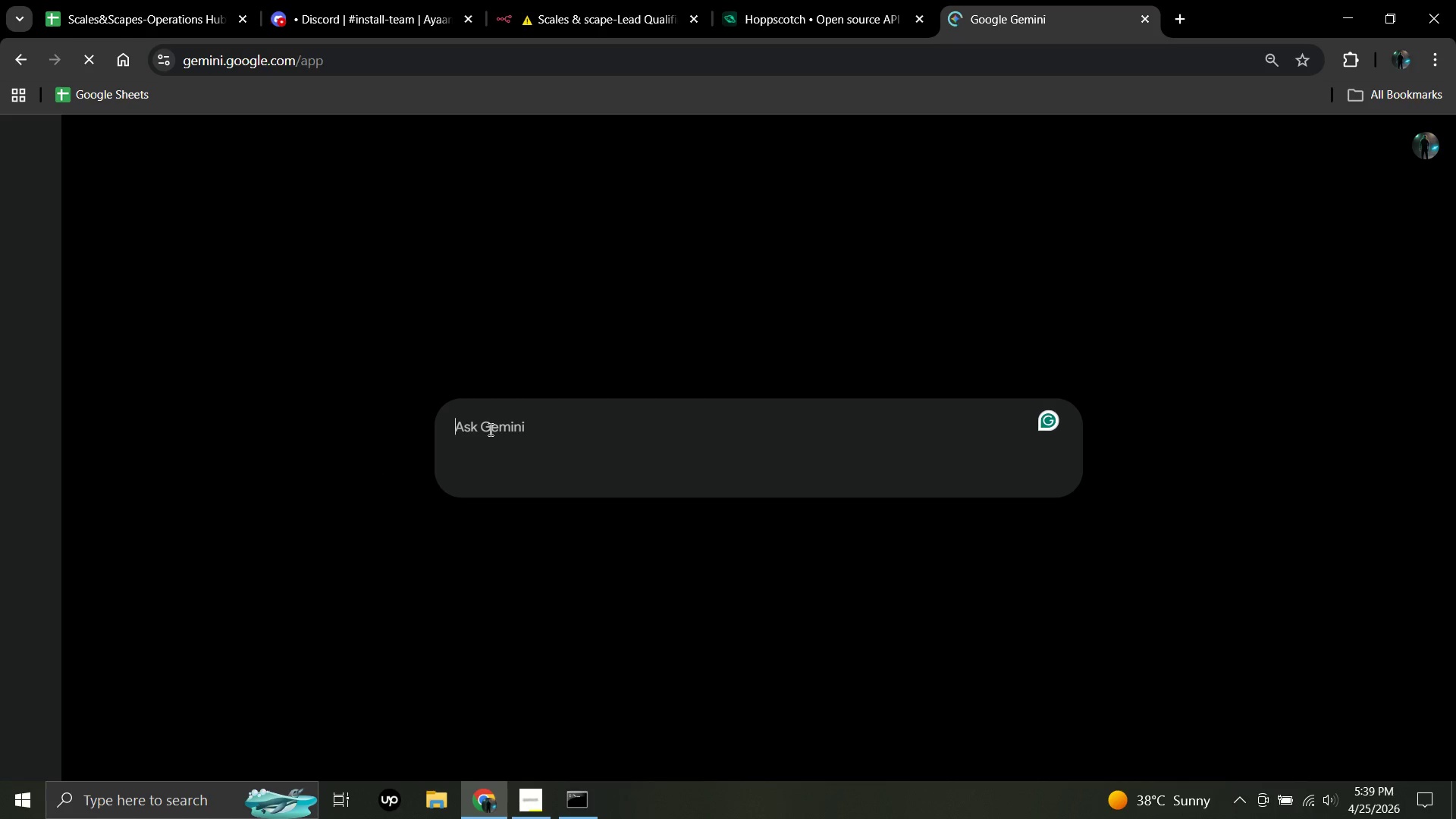 
key(Control+V)
 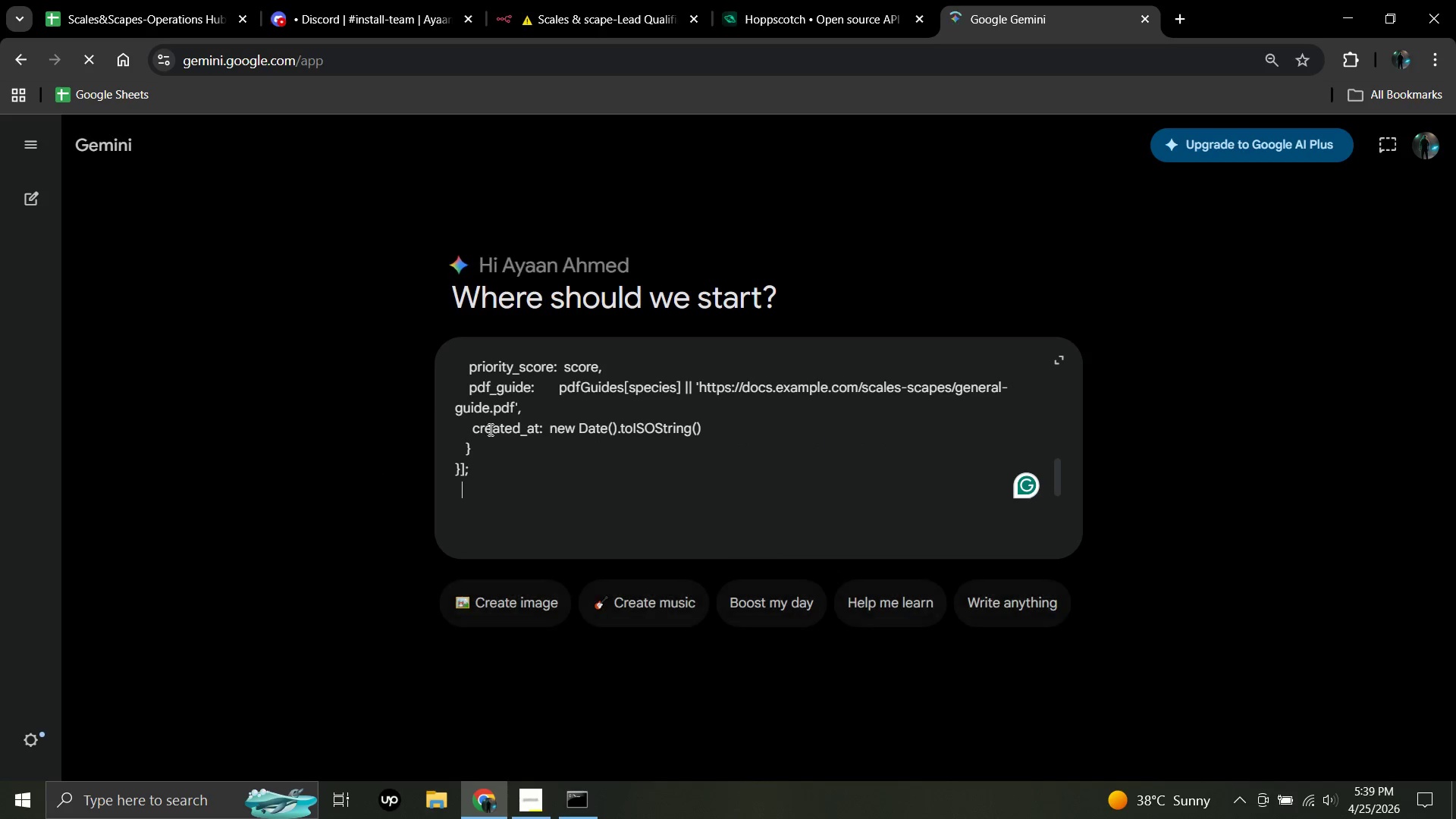 
wait(8.47)
 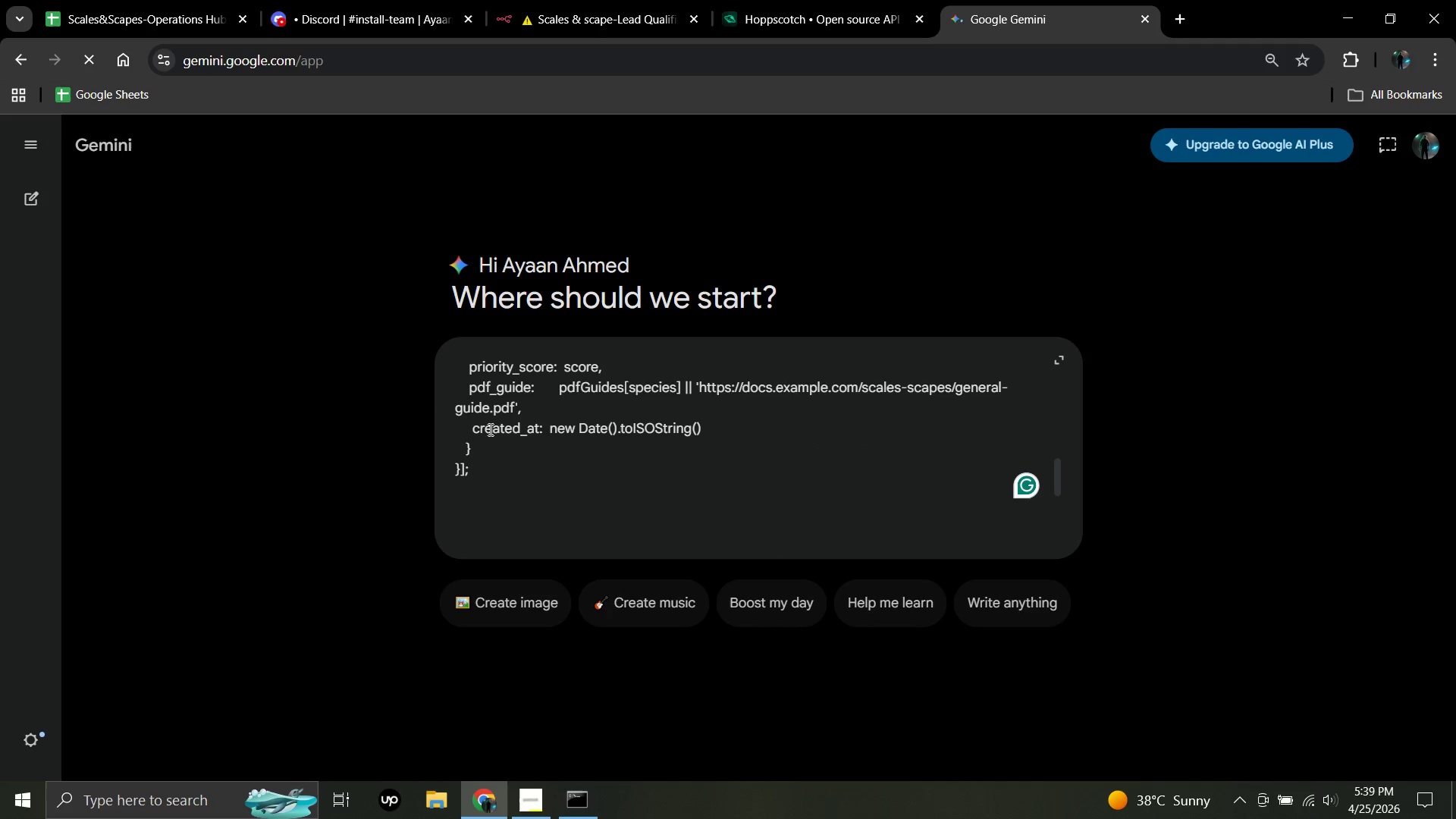 
key(Shift+Enter)
 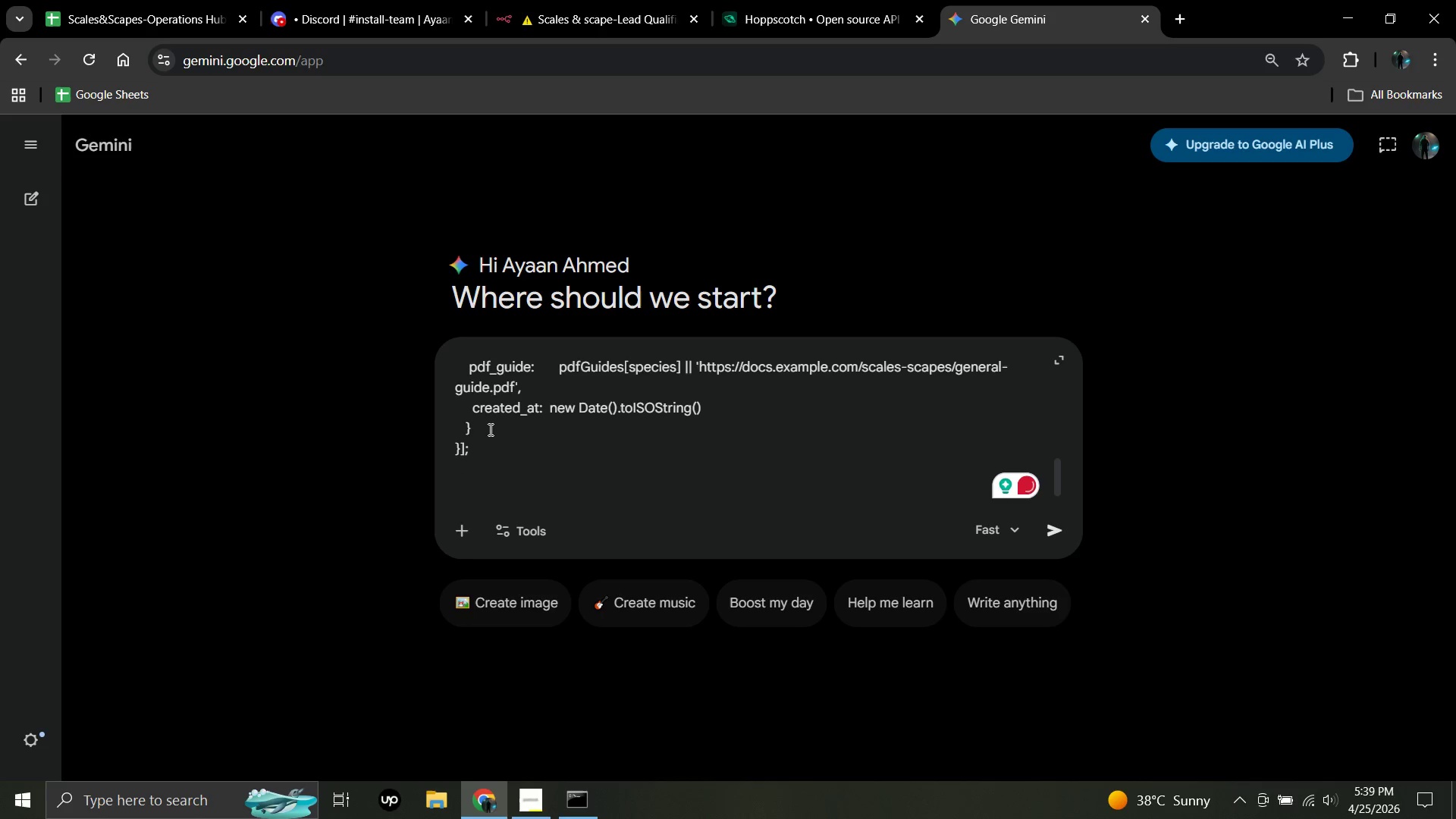 
type(fix it)
 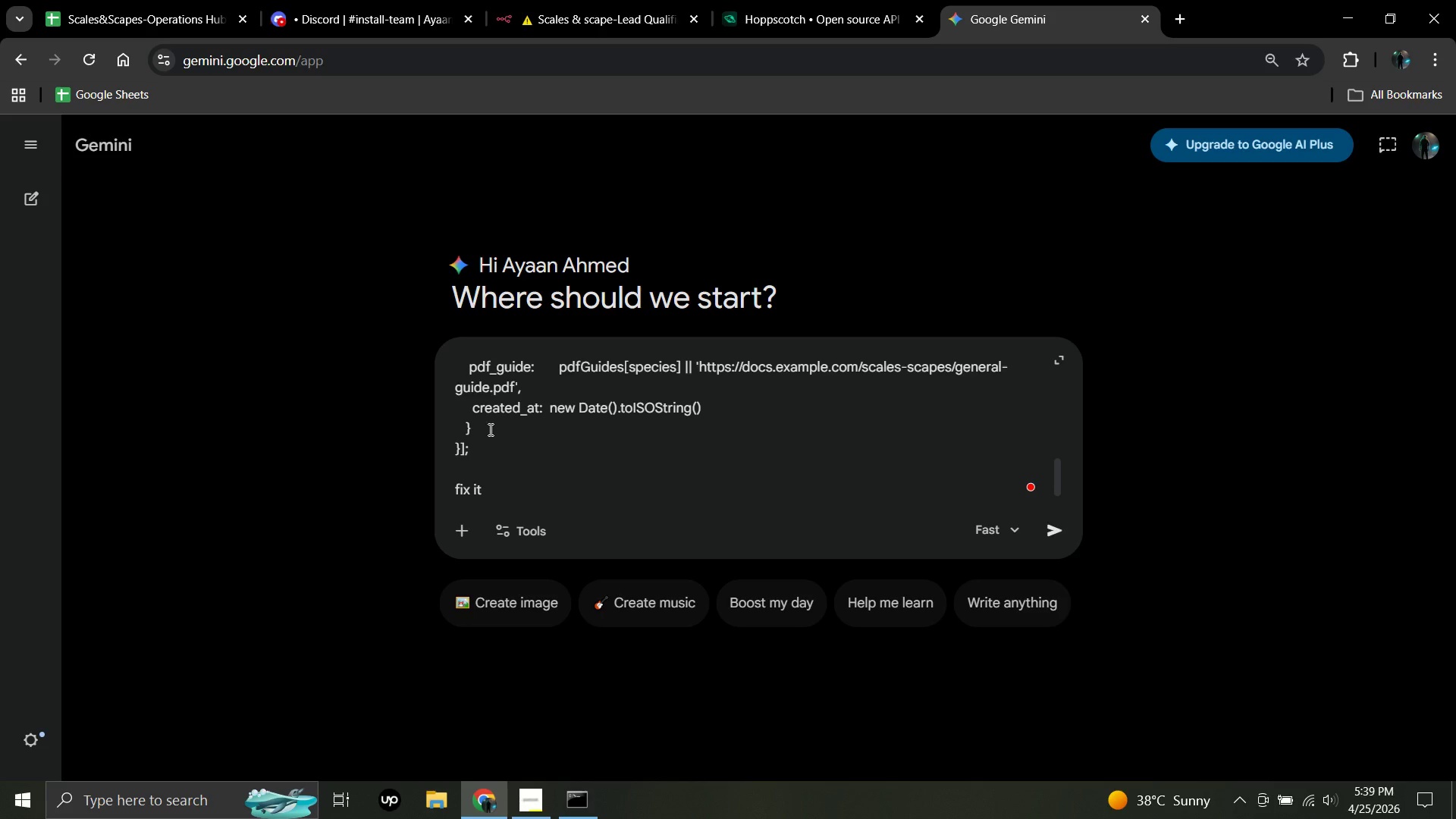 
key(Enter)
 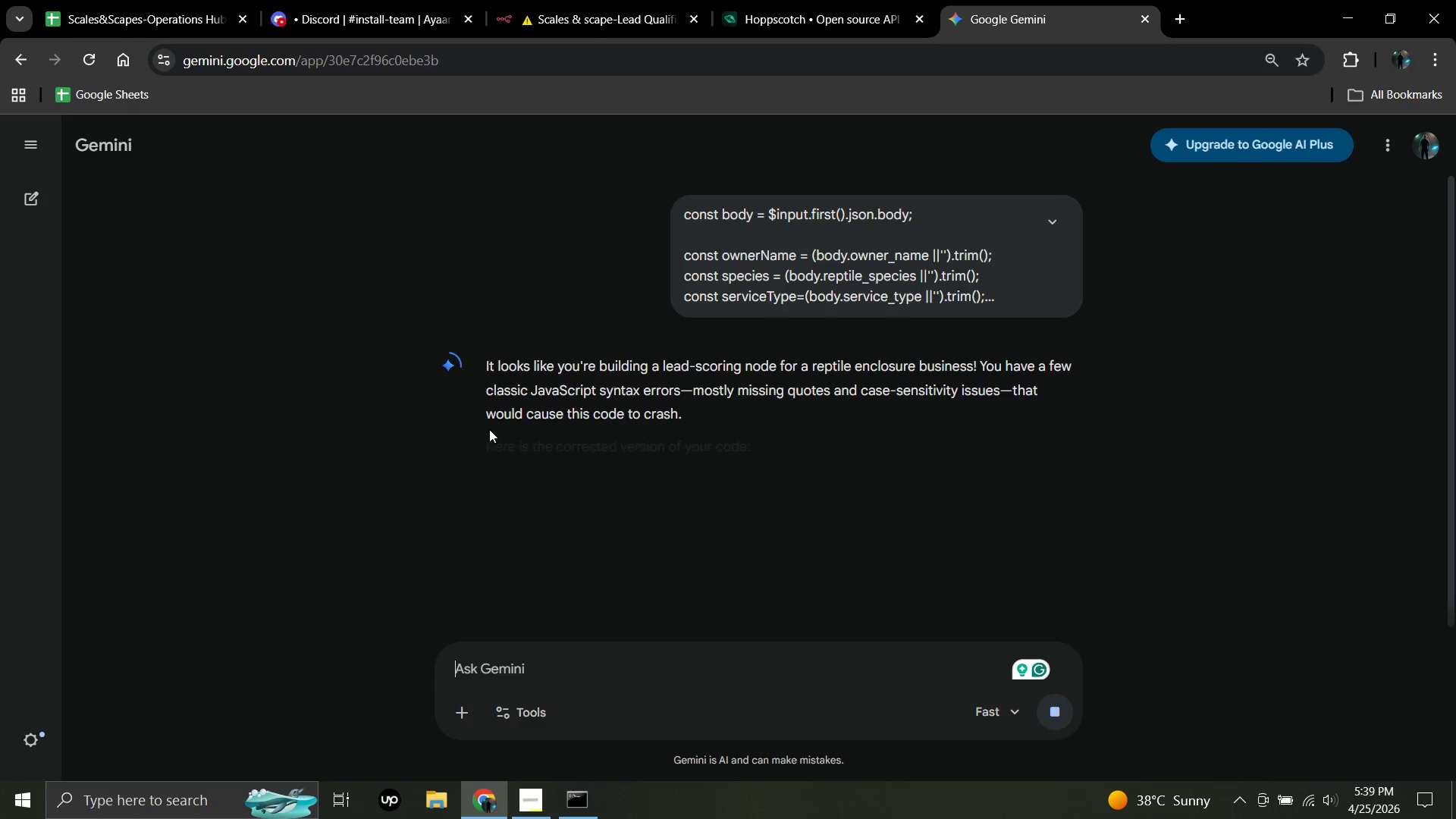 
wait(8.61)
 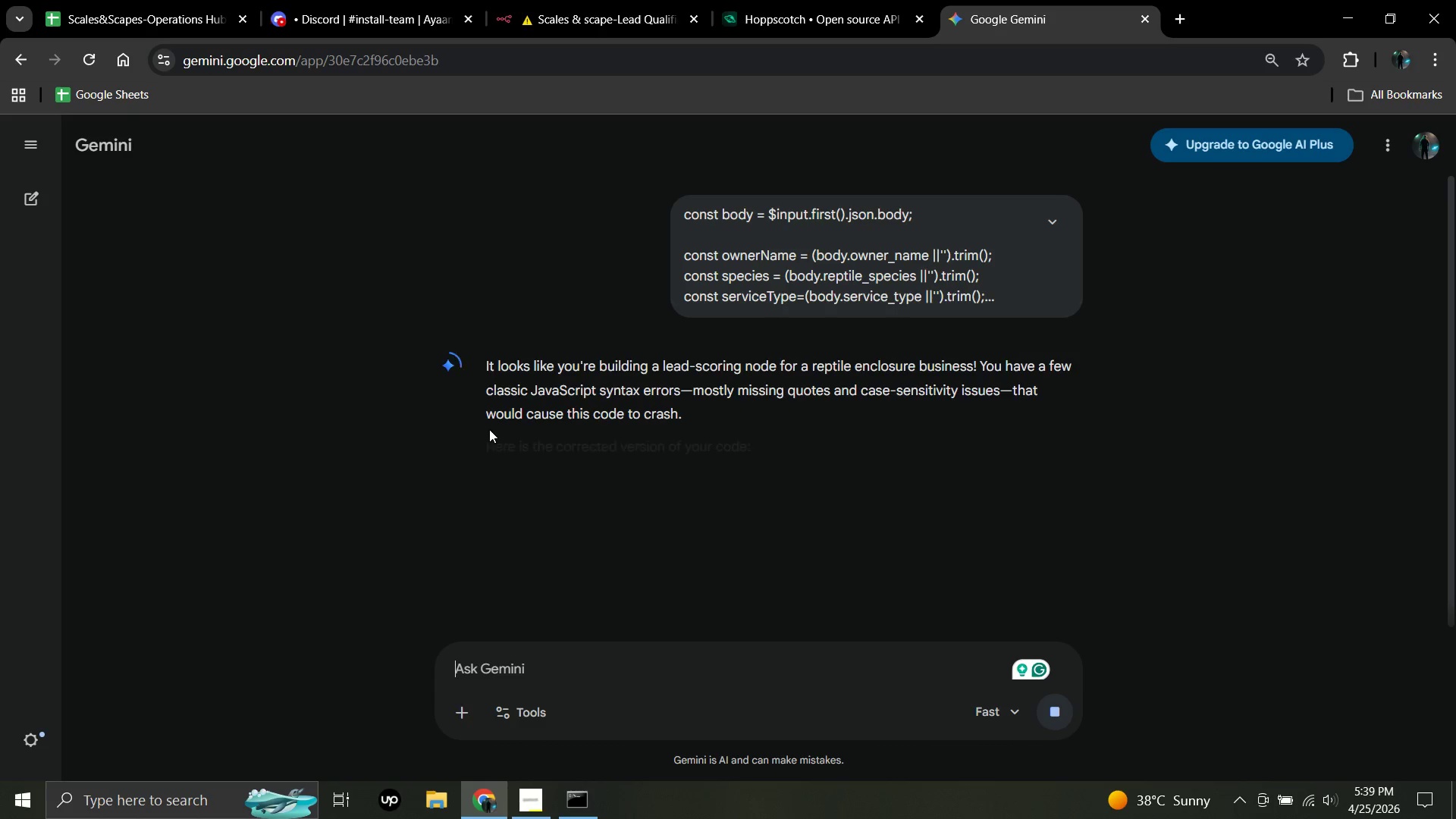 
scroll: coordinate [973, 584], scroll_direction: down, amount: 5.0
 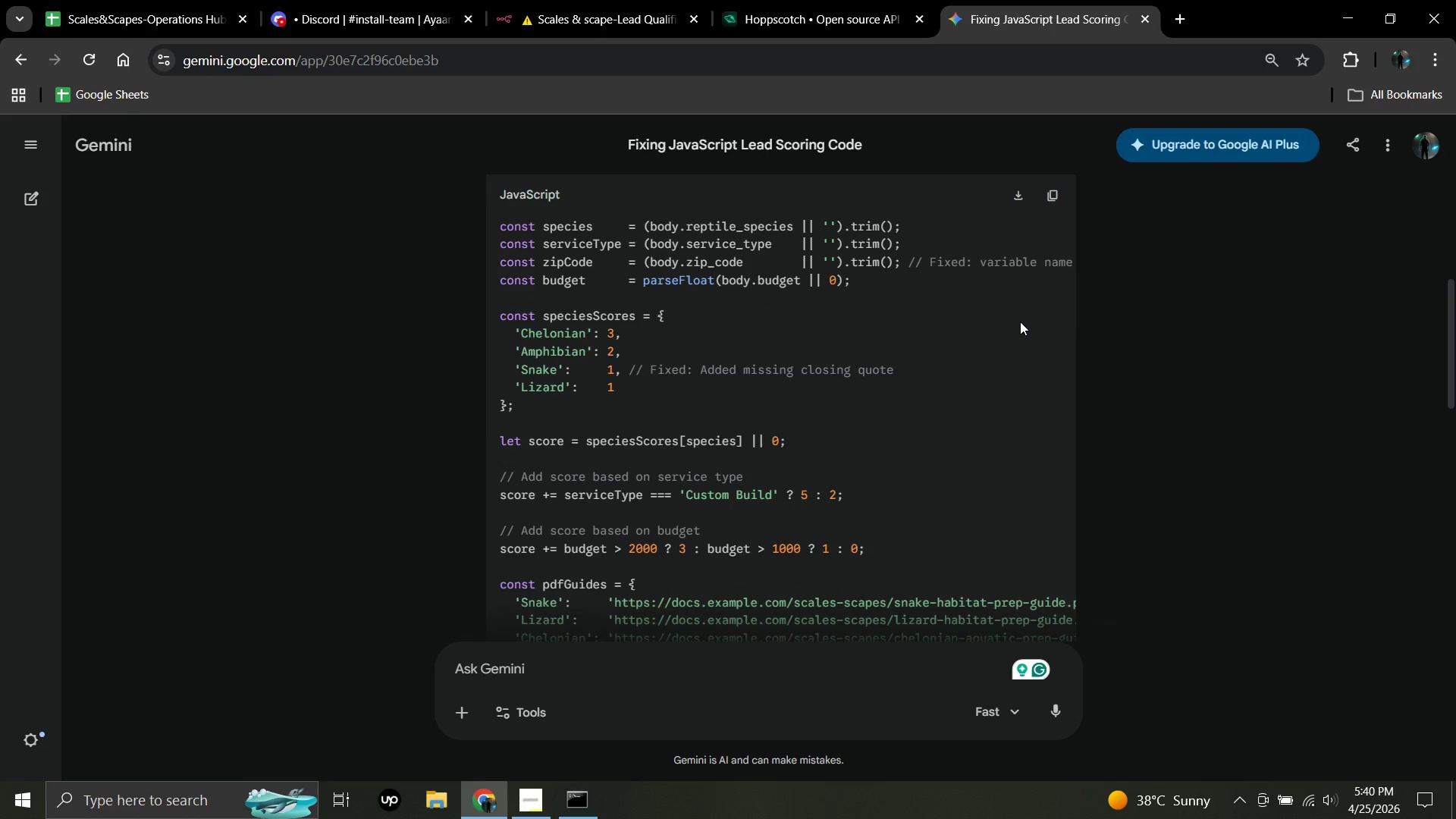 
scroll: coordinate [1020, 322], scroll_direction: up, amount: 2.0
 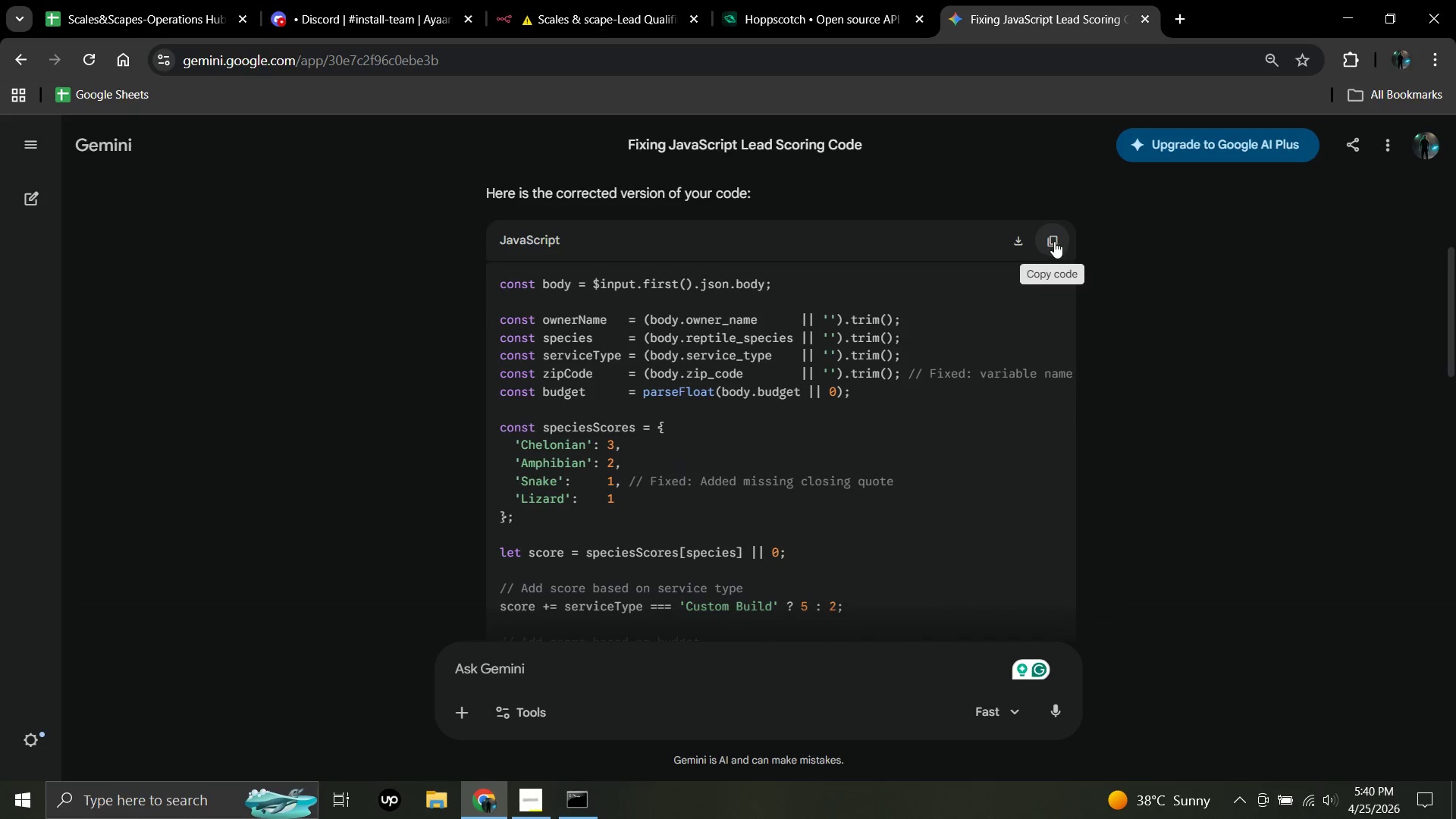 
left_click([1056, 241])
 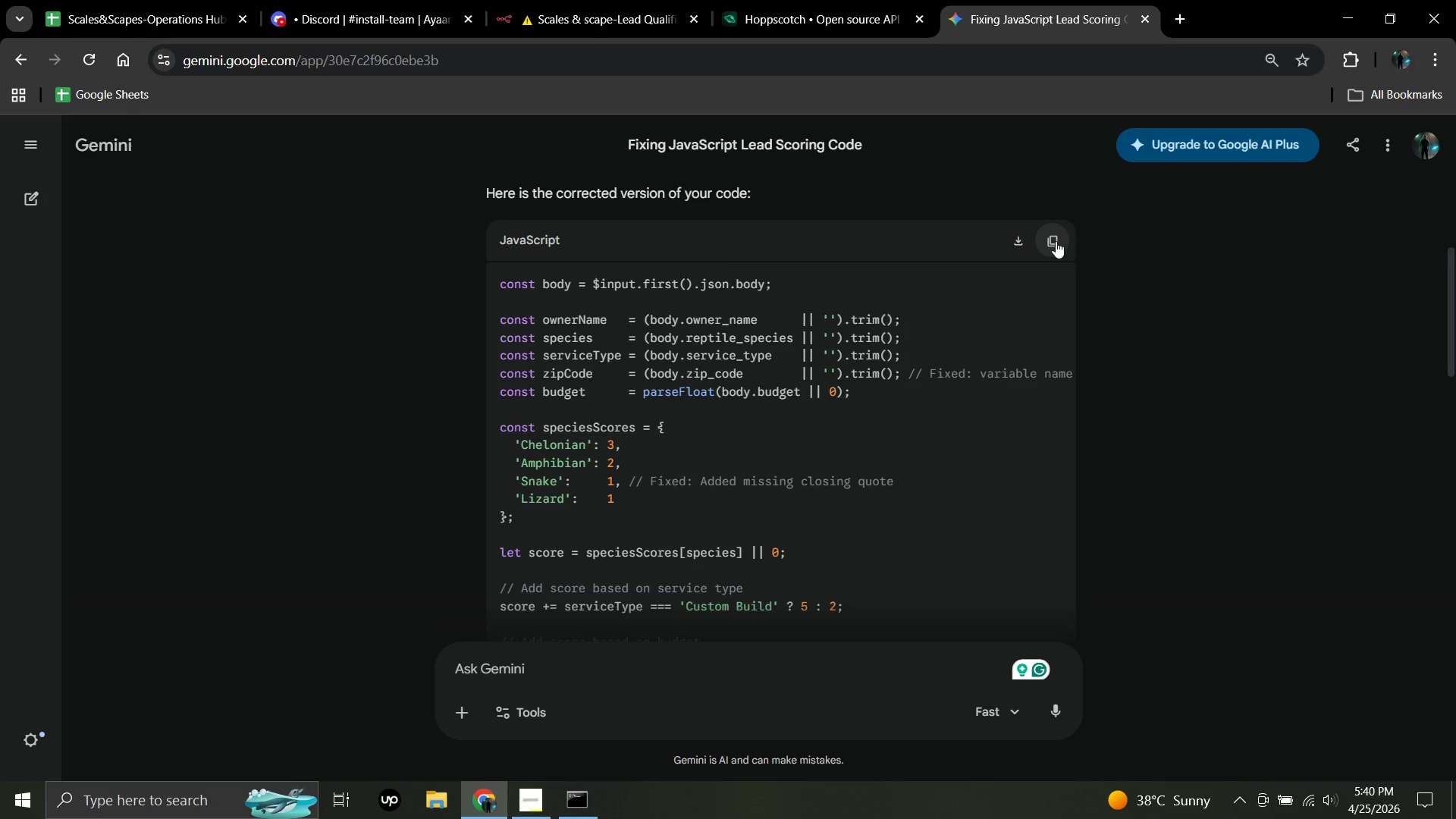 
wait(8.33)
 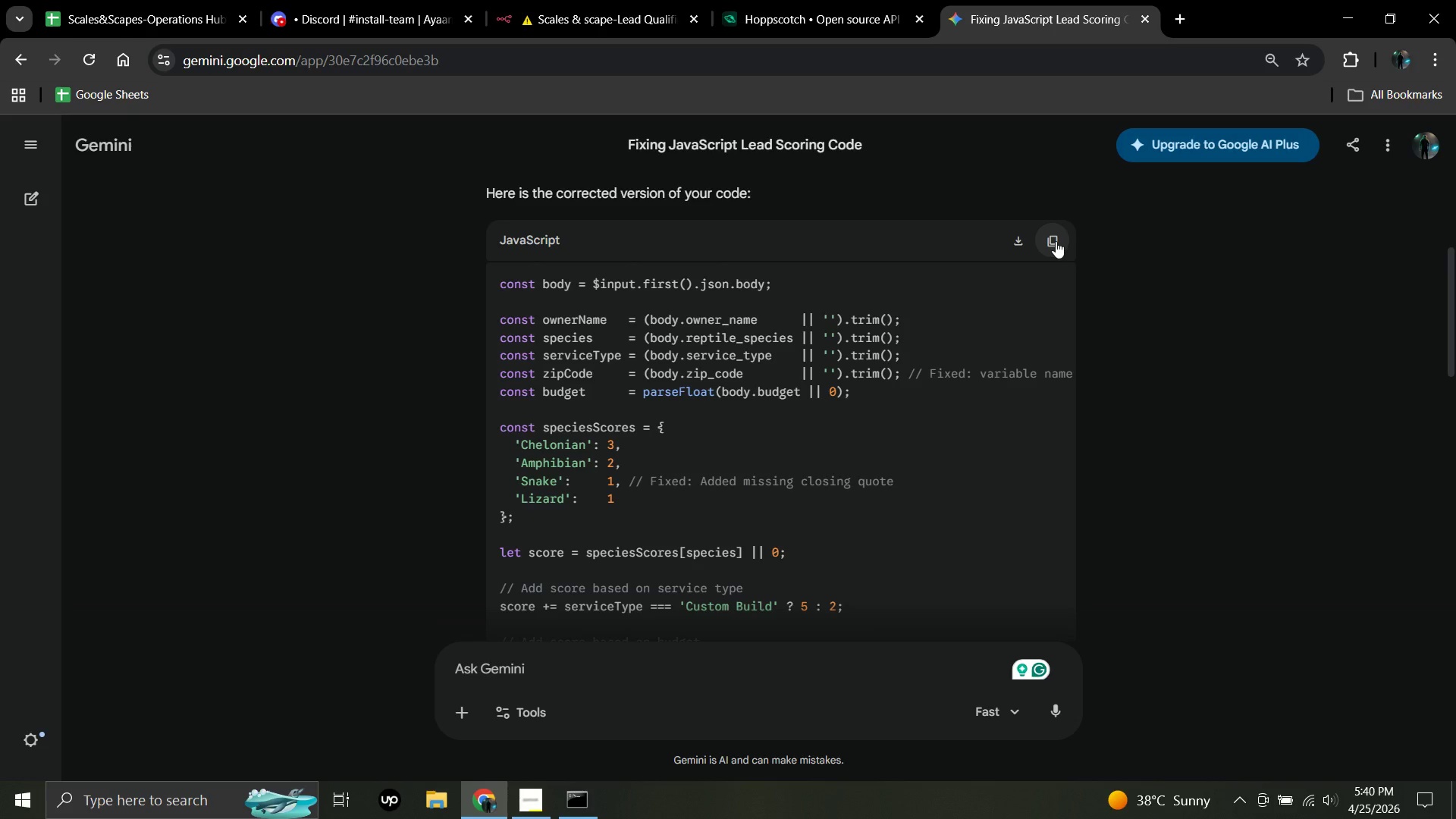 
left_click([610, 13])
 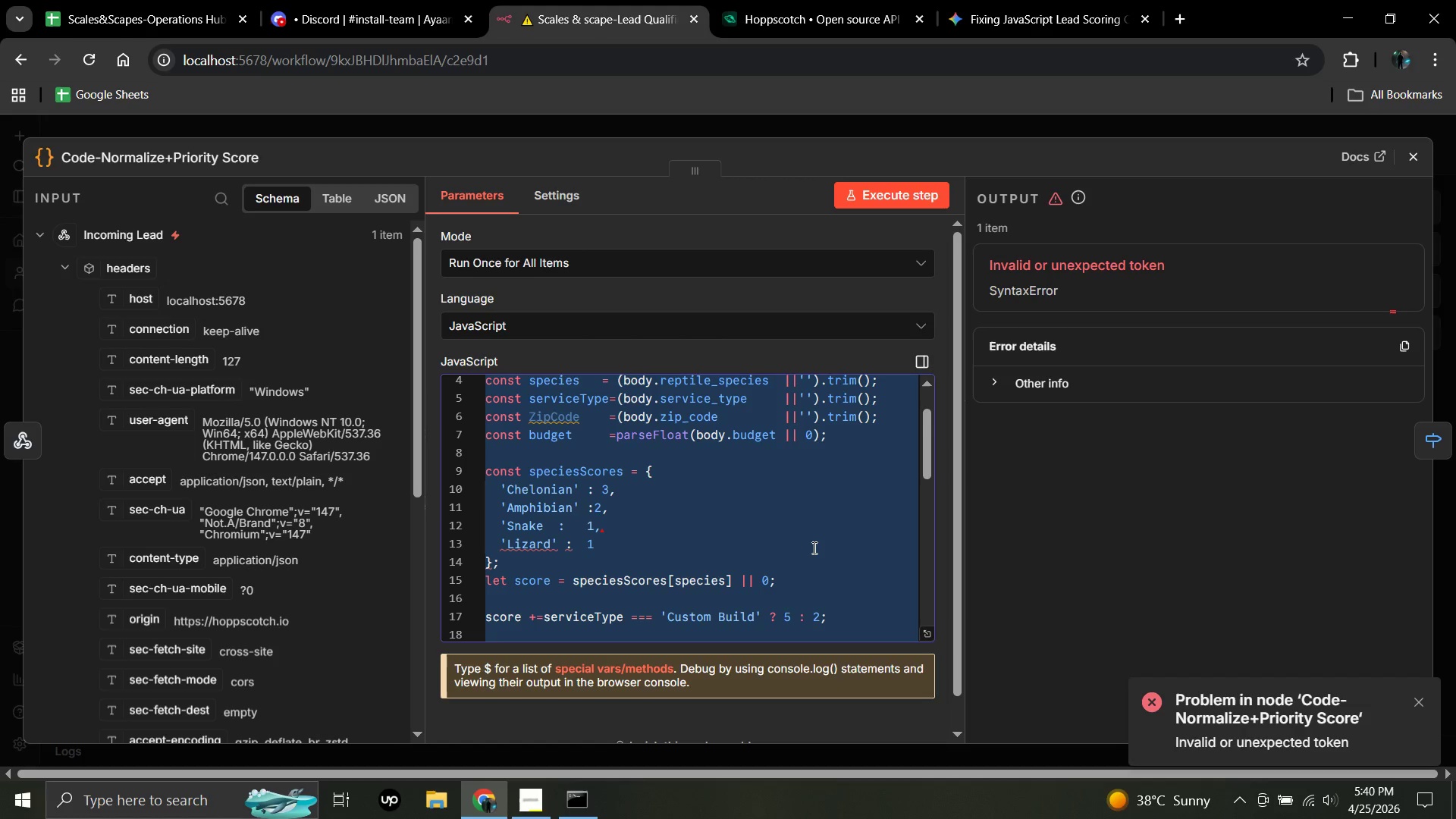 
key(Control+V)
 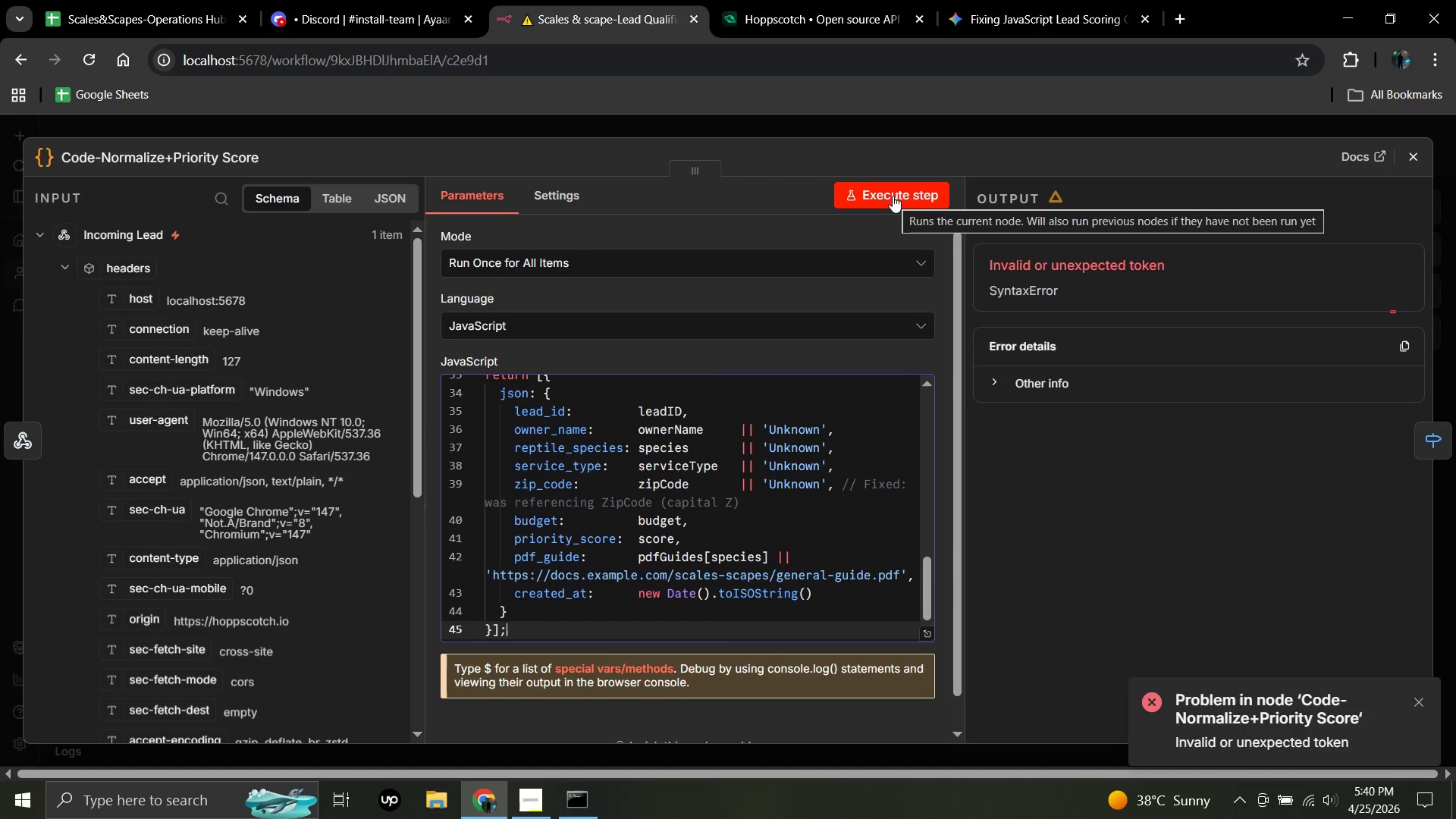 
wait(13.34)
 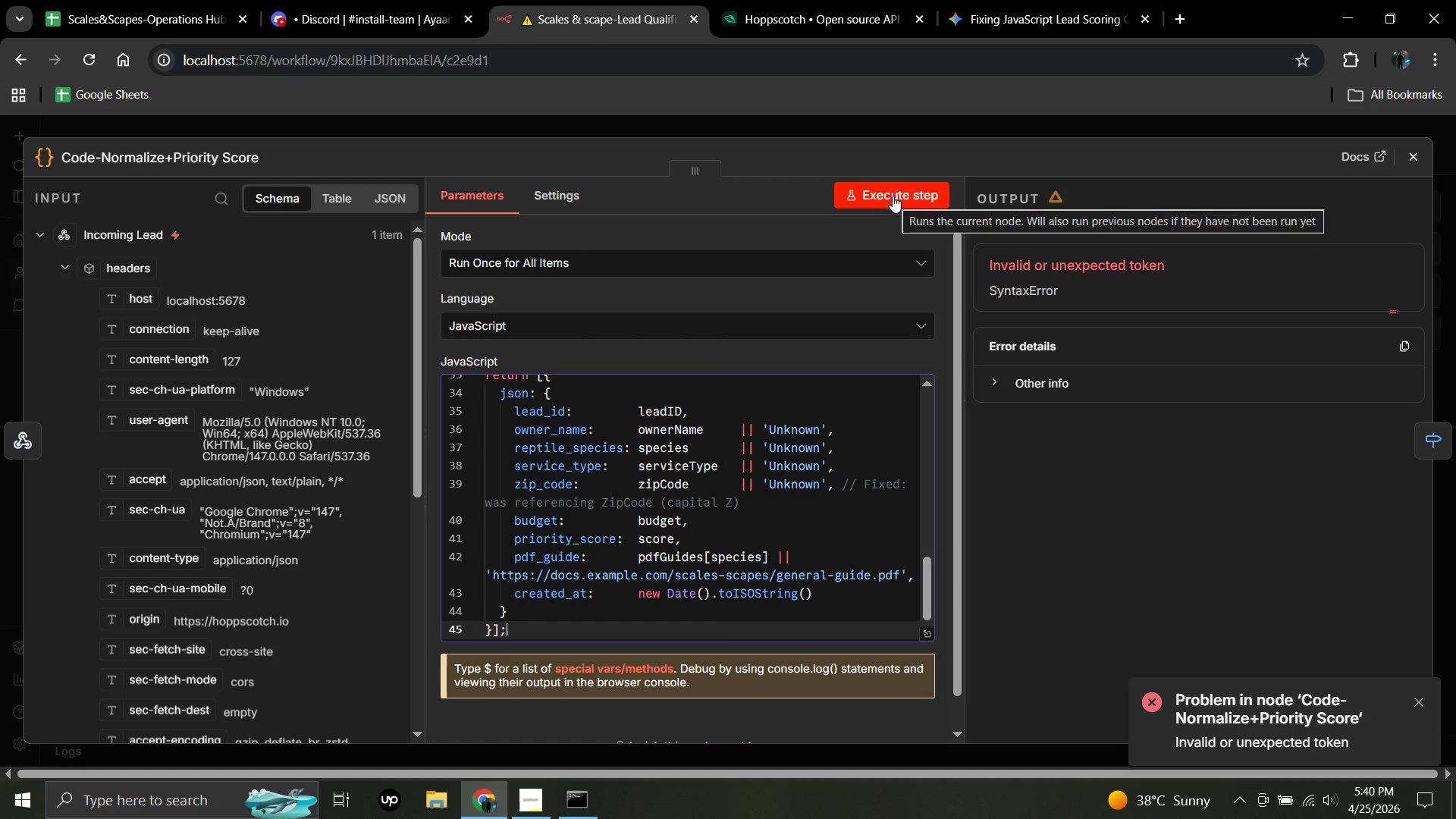 
left_click([891, 192])
 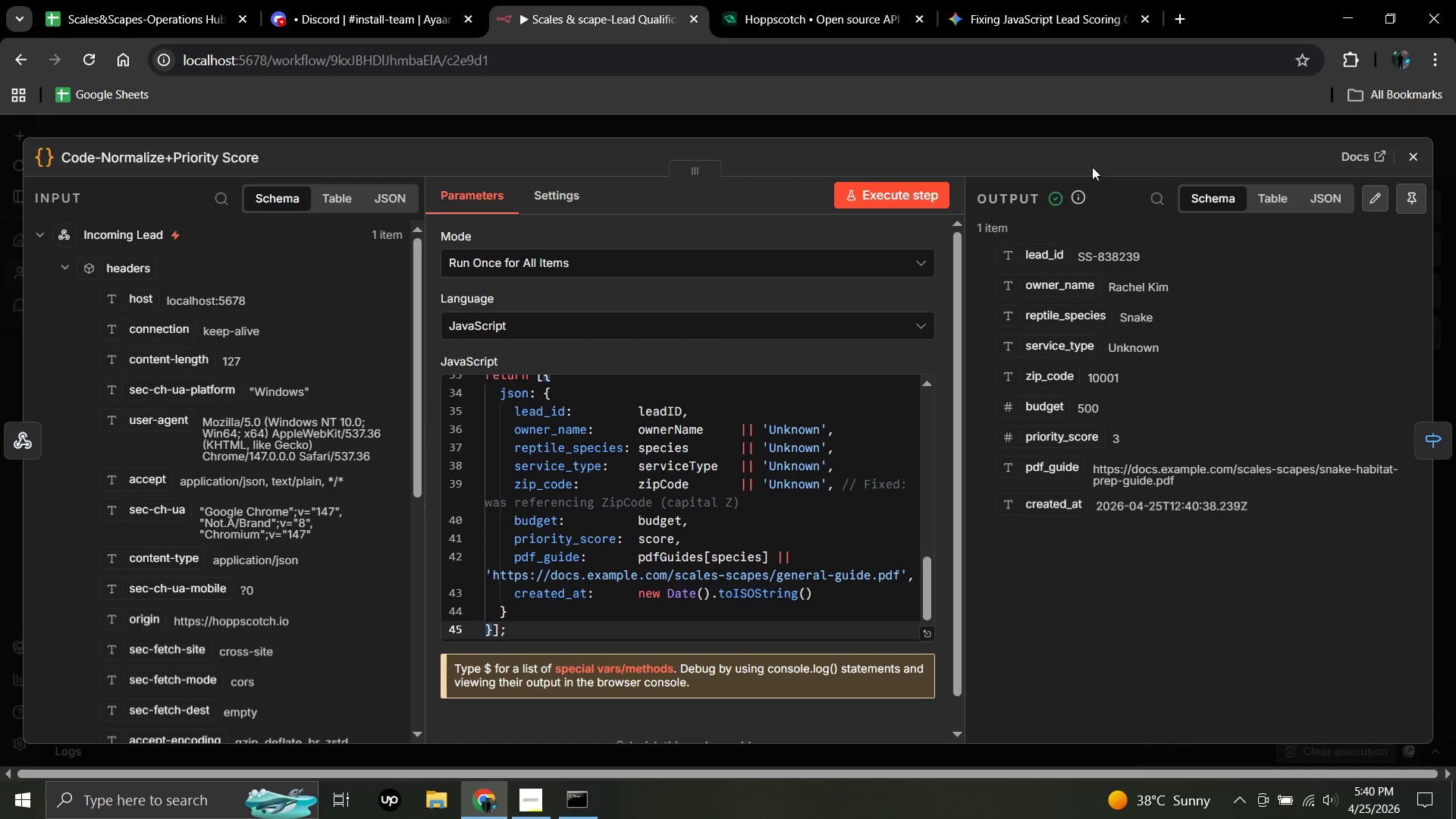 
wait(7.72)
 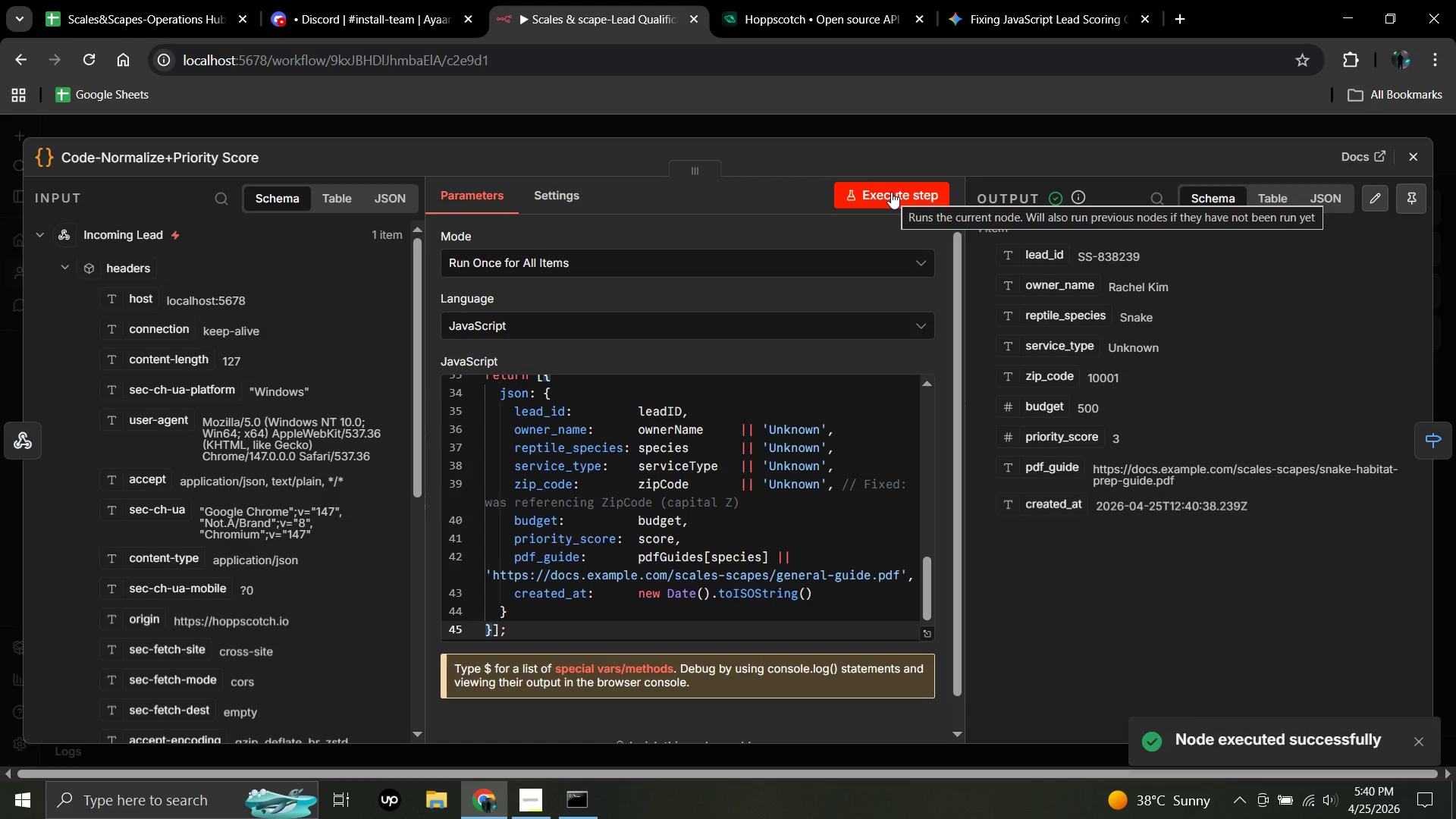 
left_click([1416, 153])
 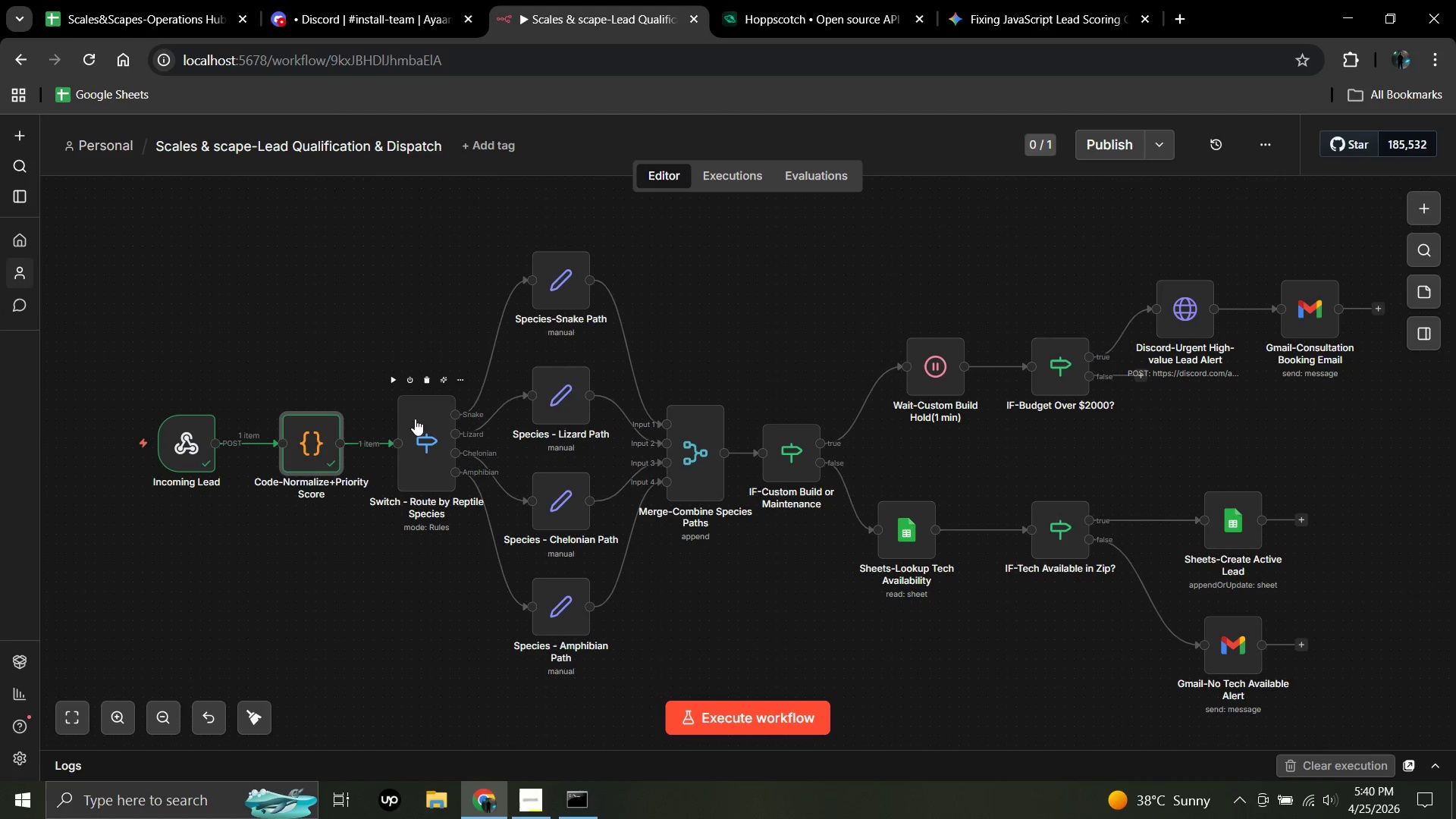 
wait(7.86)
 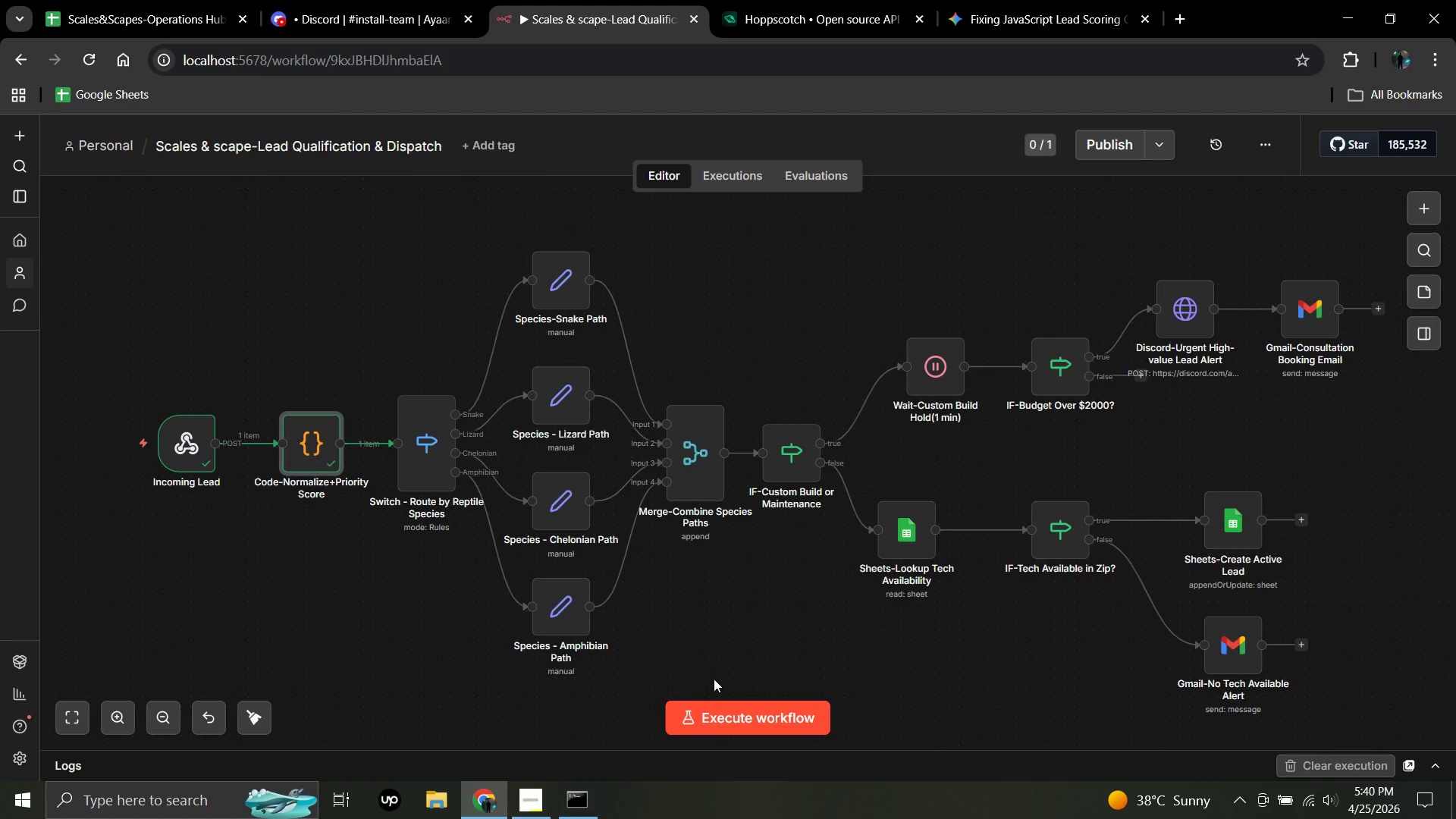 
left_click([392, 380])
 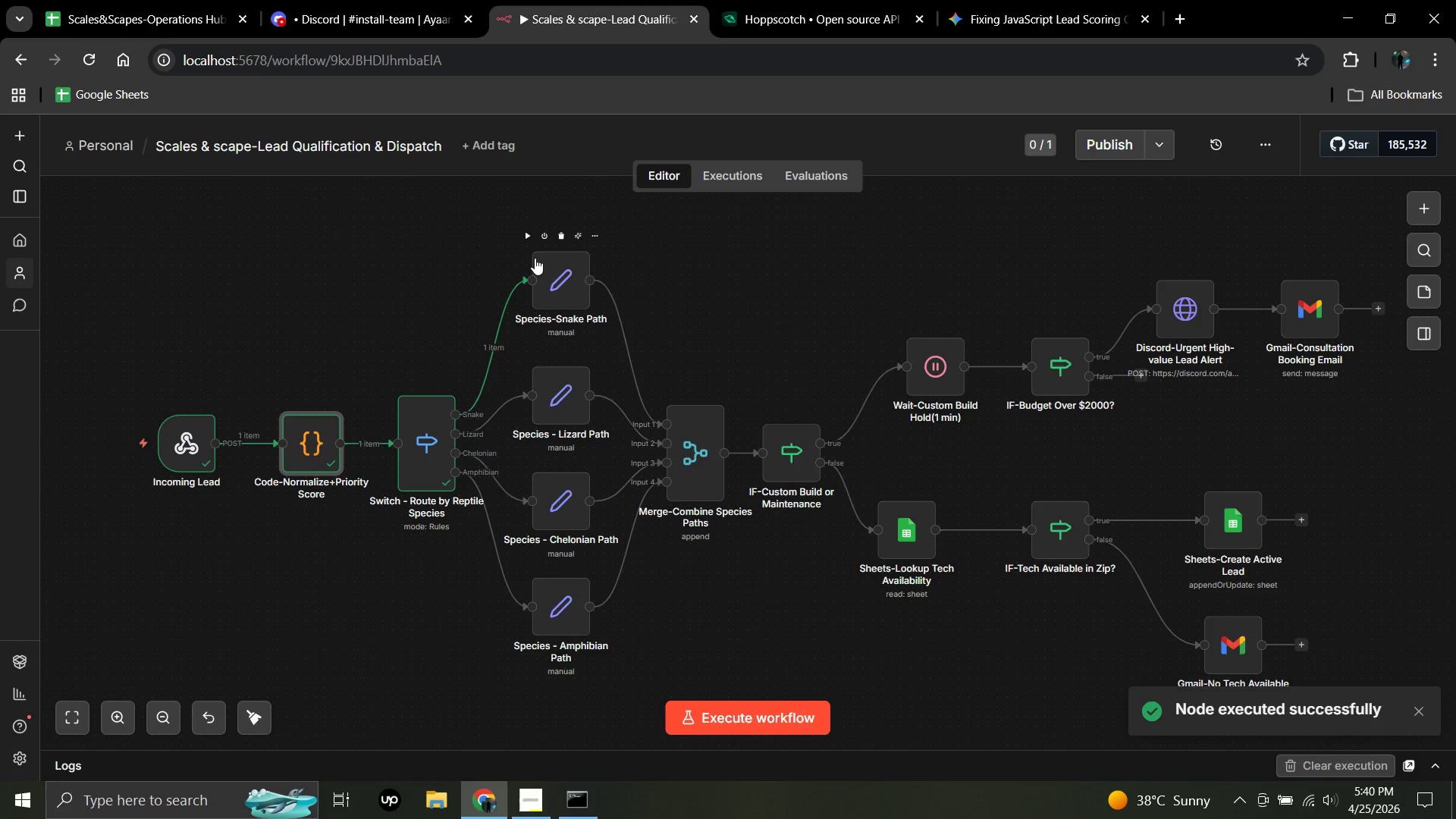 
left_click([525, 236])
 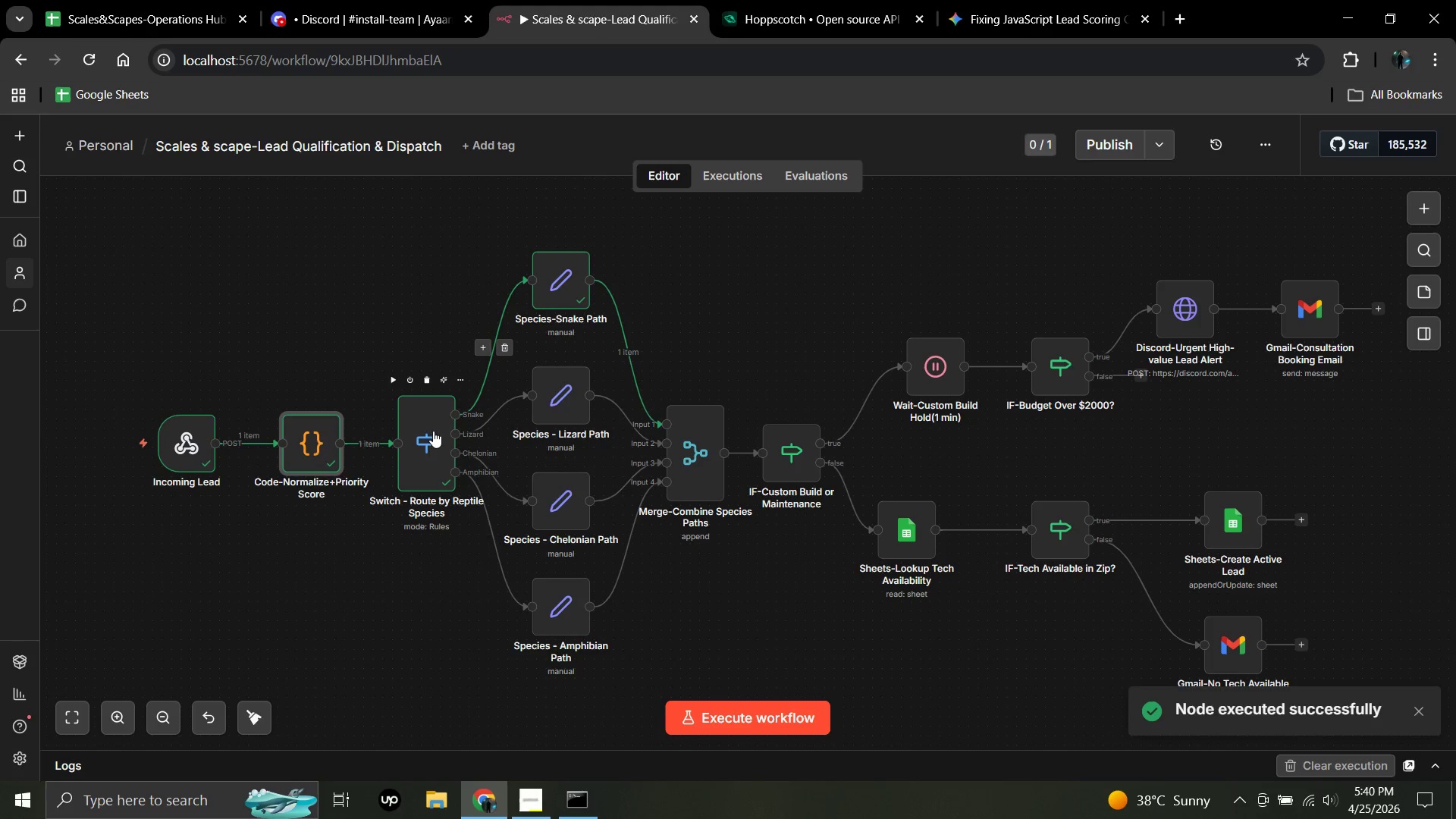 
double_click([422, 445])
 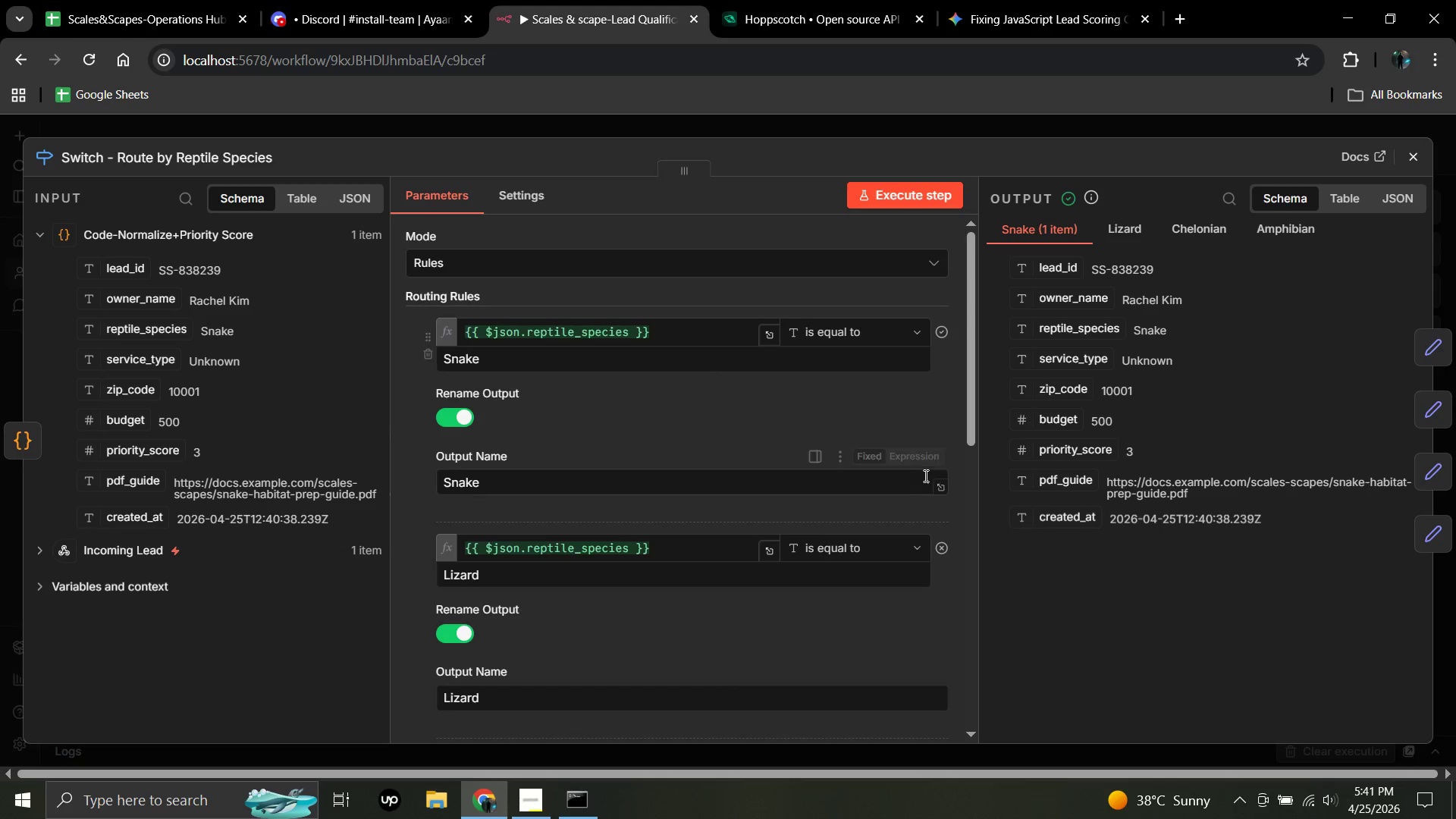 
wait(5.08)
 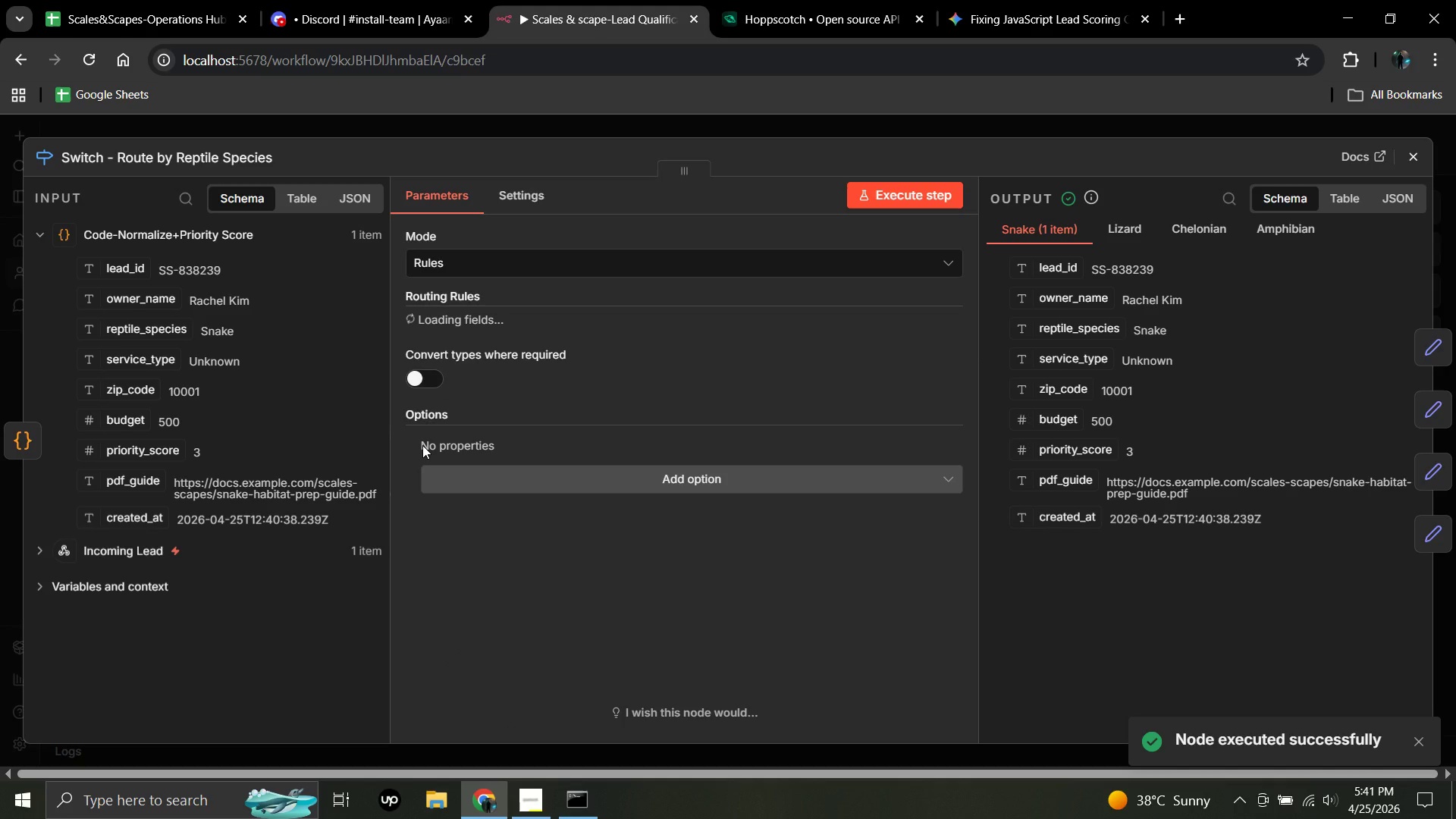 
left_click([905, 424])
 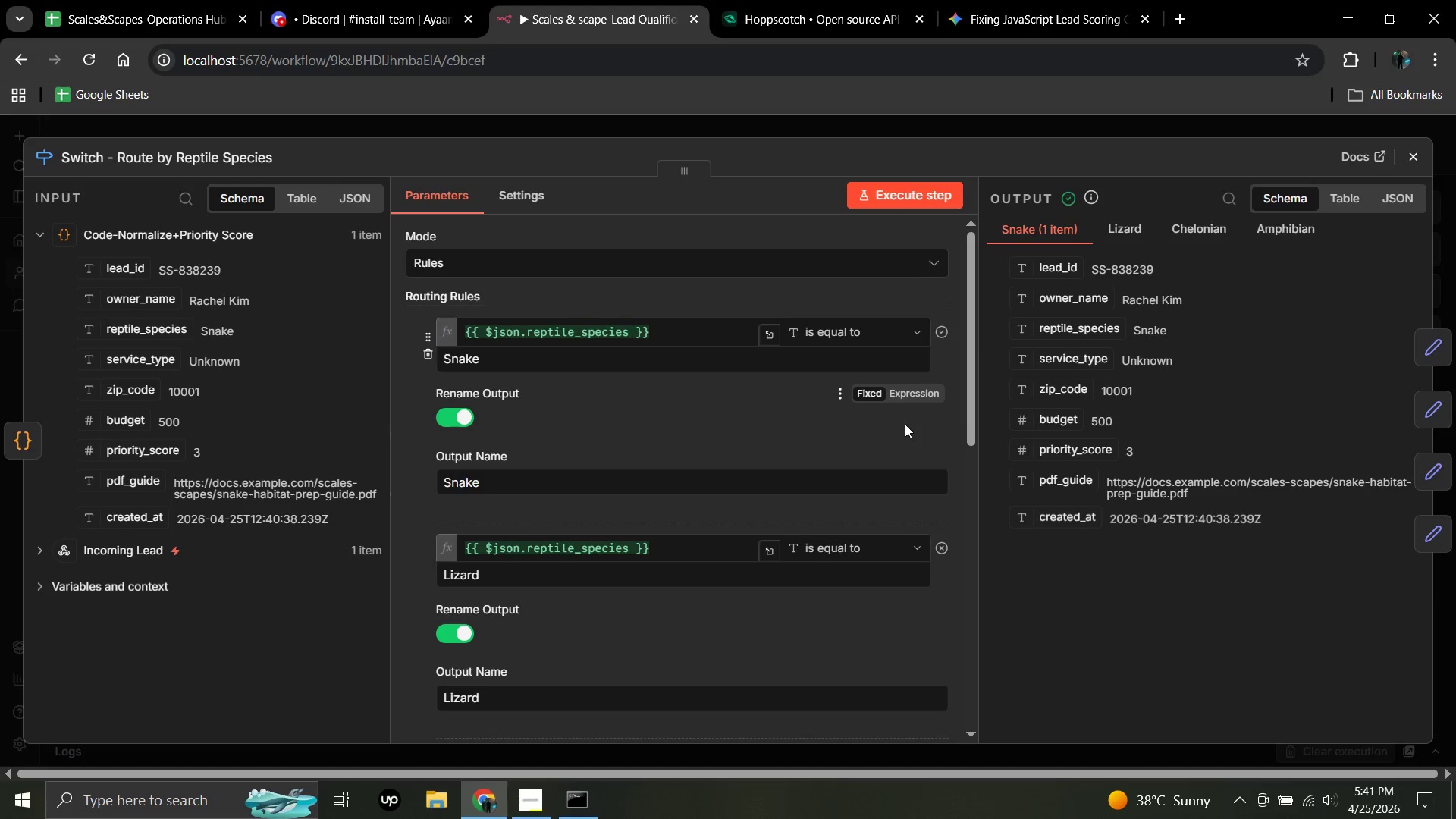 
scroll: coordinate [905, 424], scroll_direction: down, amount: 5.0
 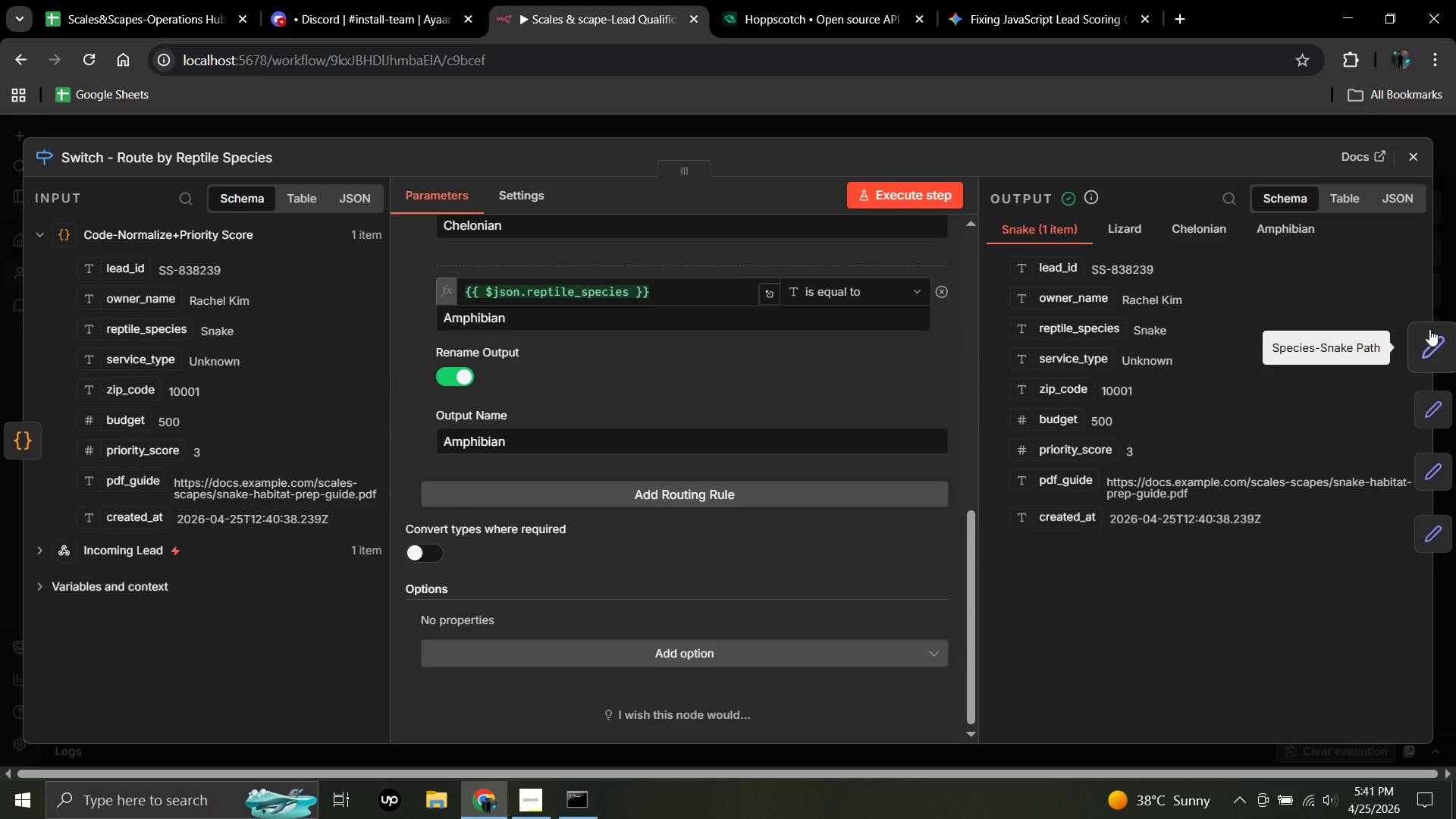 
left_click([1429, 329])
 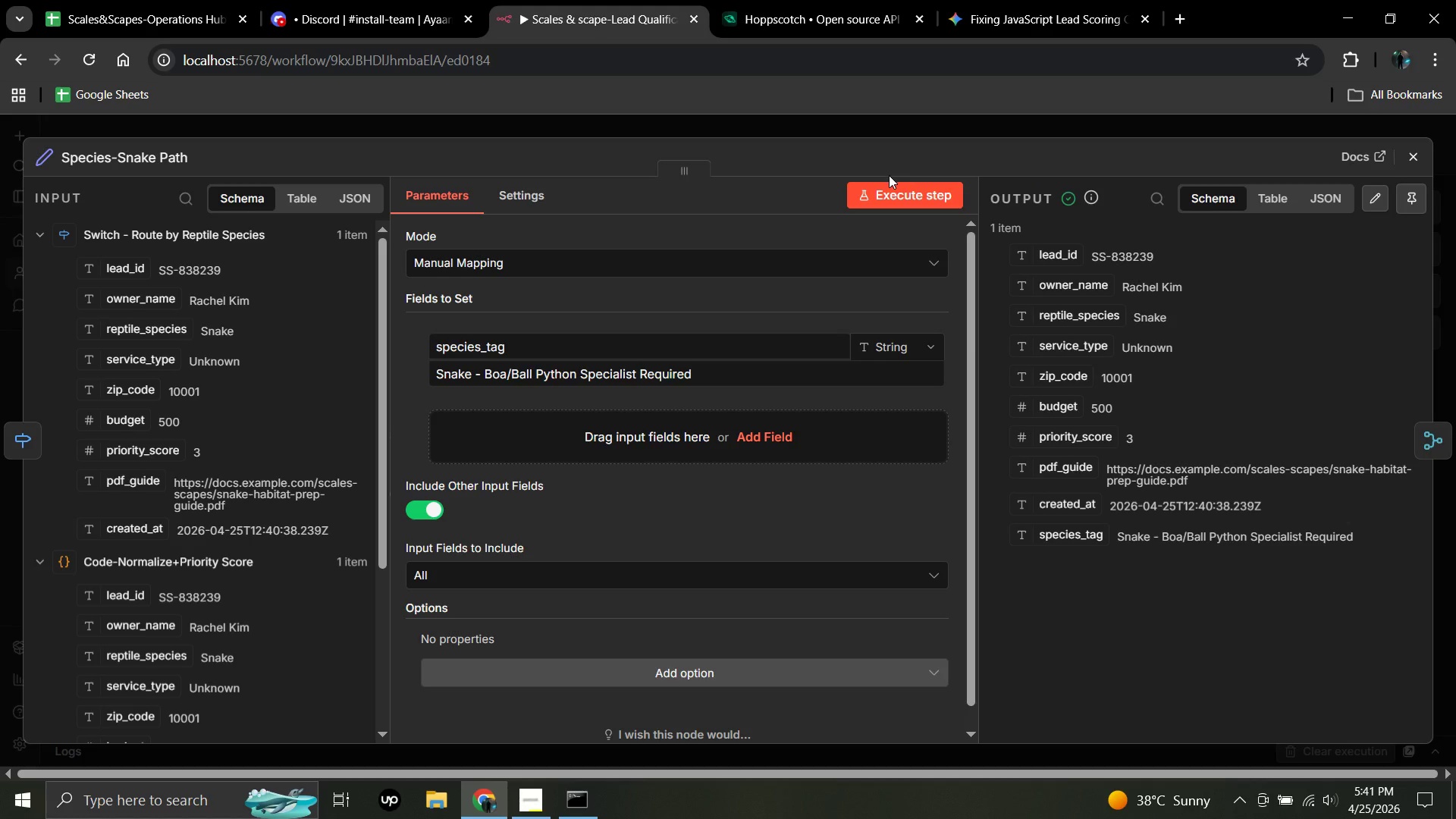 
wait(5.31)
 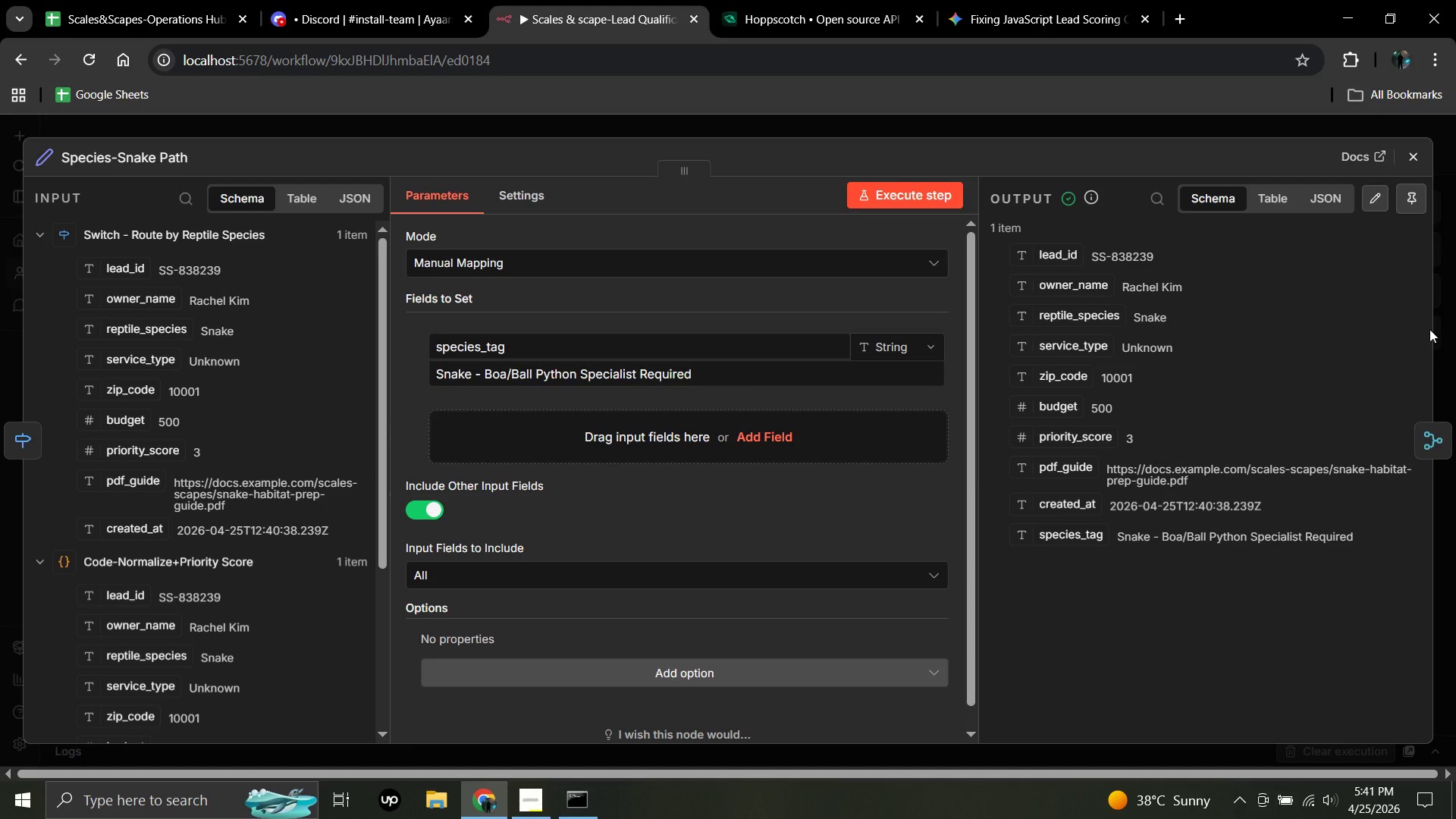 
left_click([888, 190])
 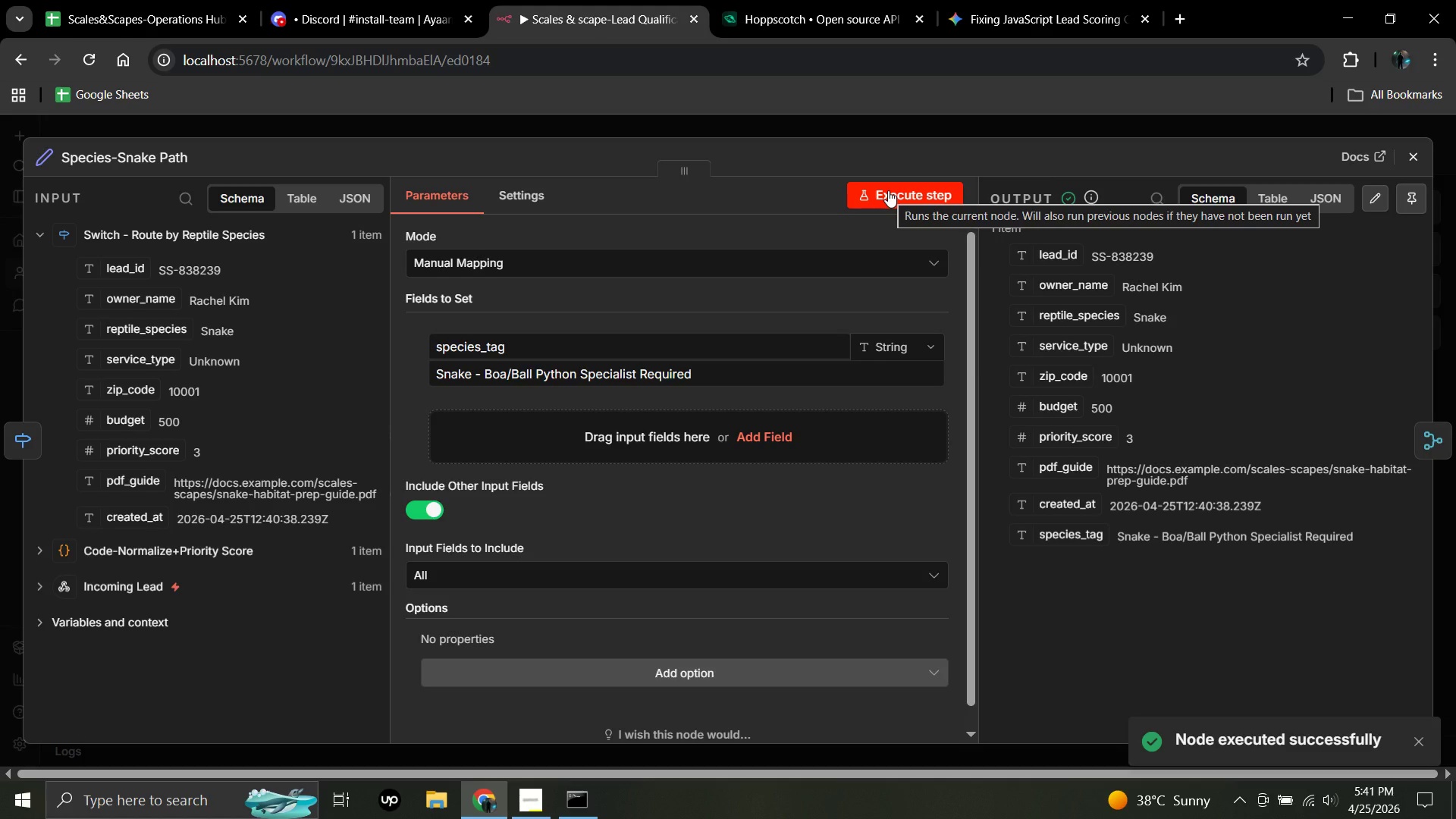 
wait(8.42)
 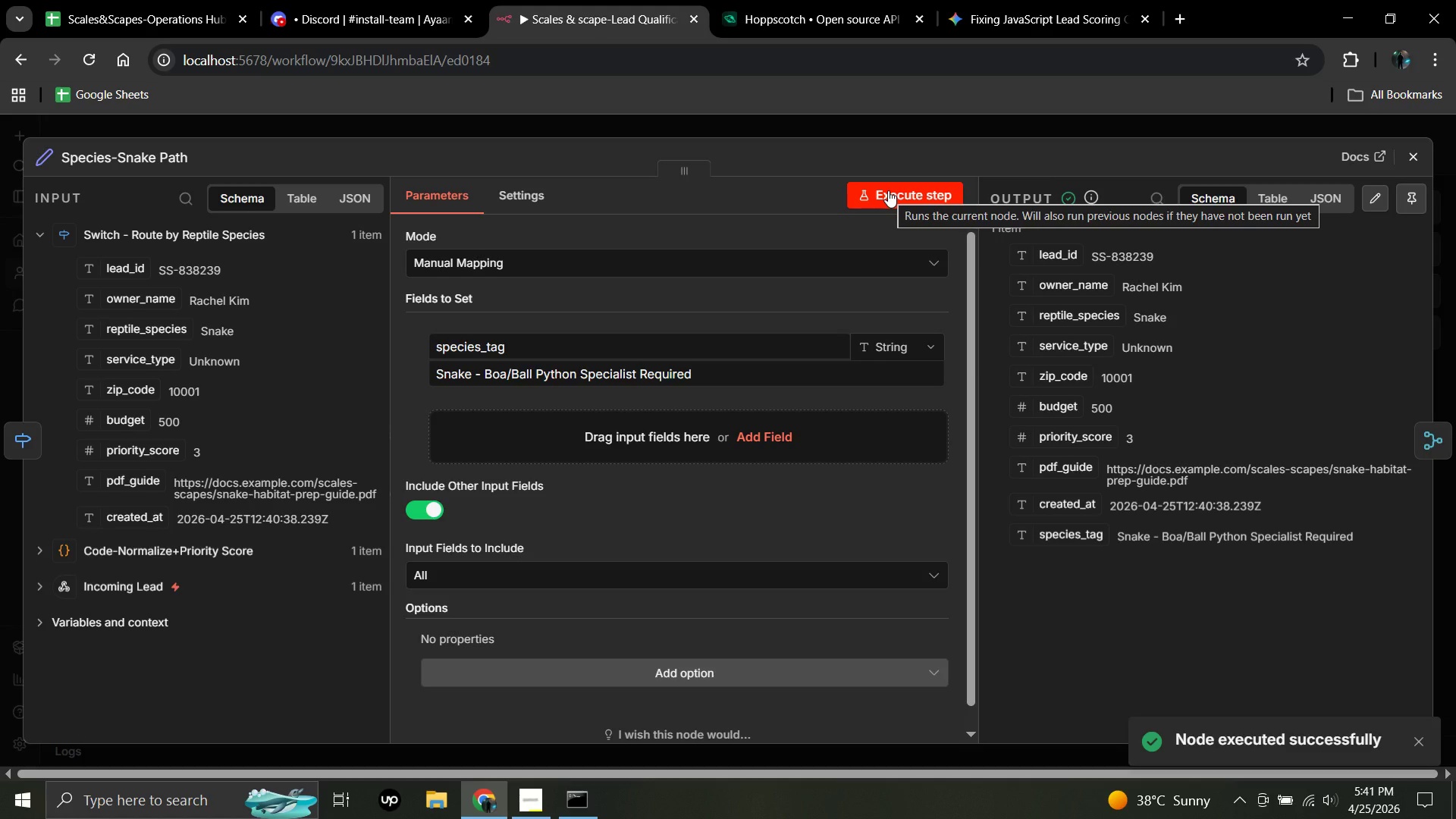 
left_click([1427, 427])
 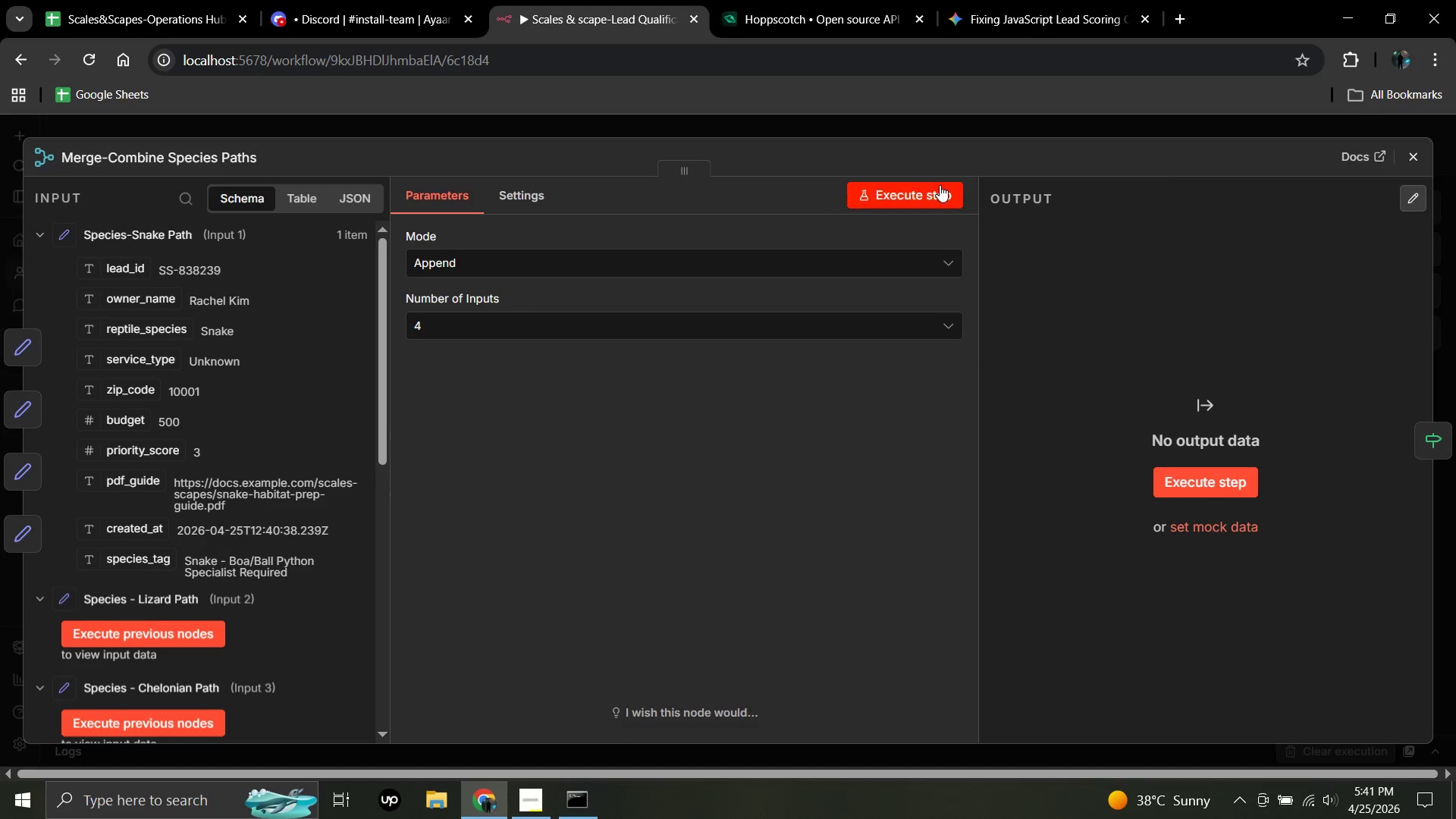 
left_click([930, 189])
 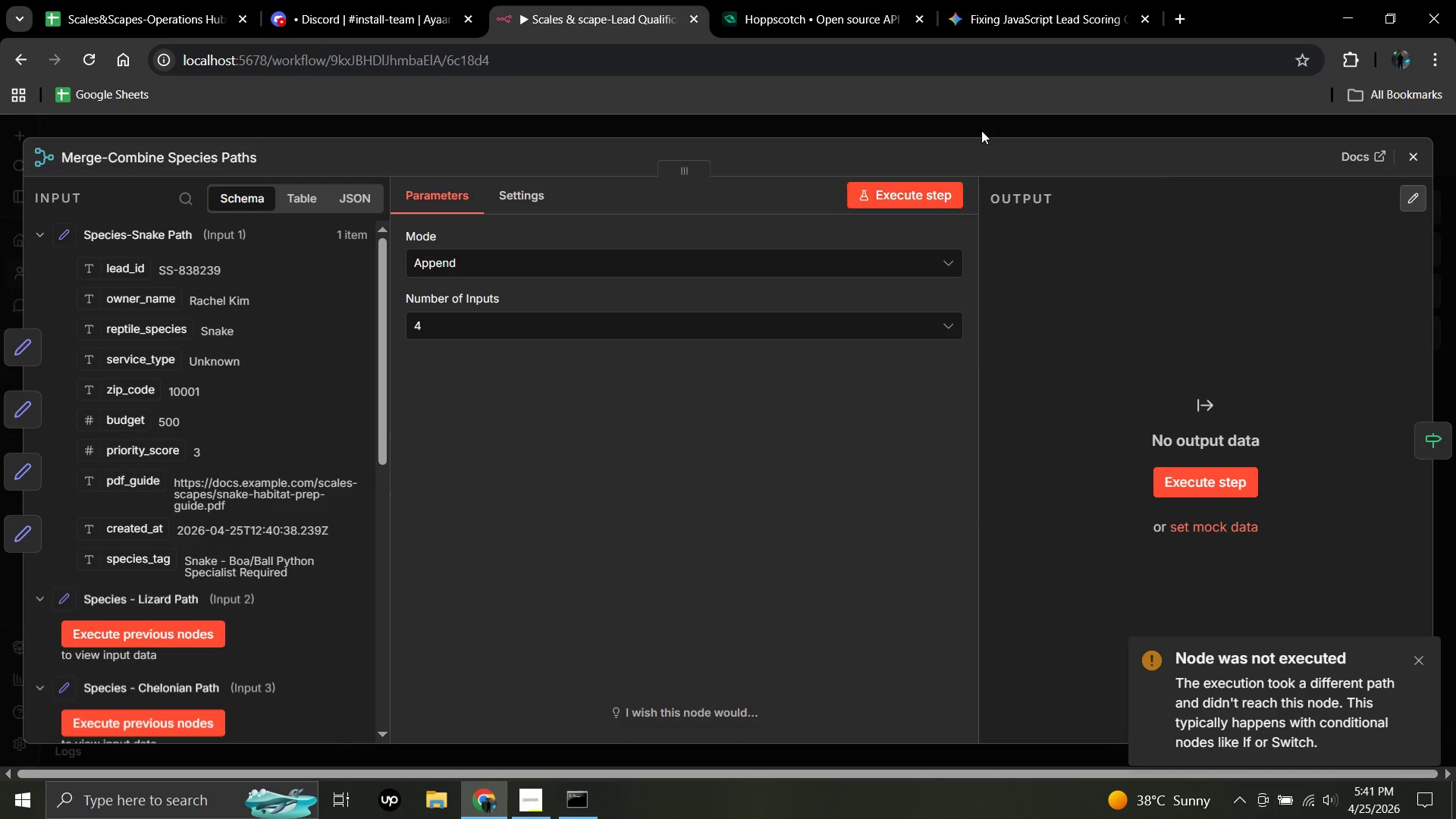 
wait(5.94)
 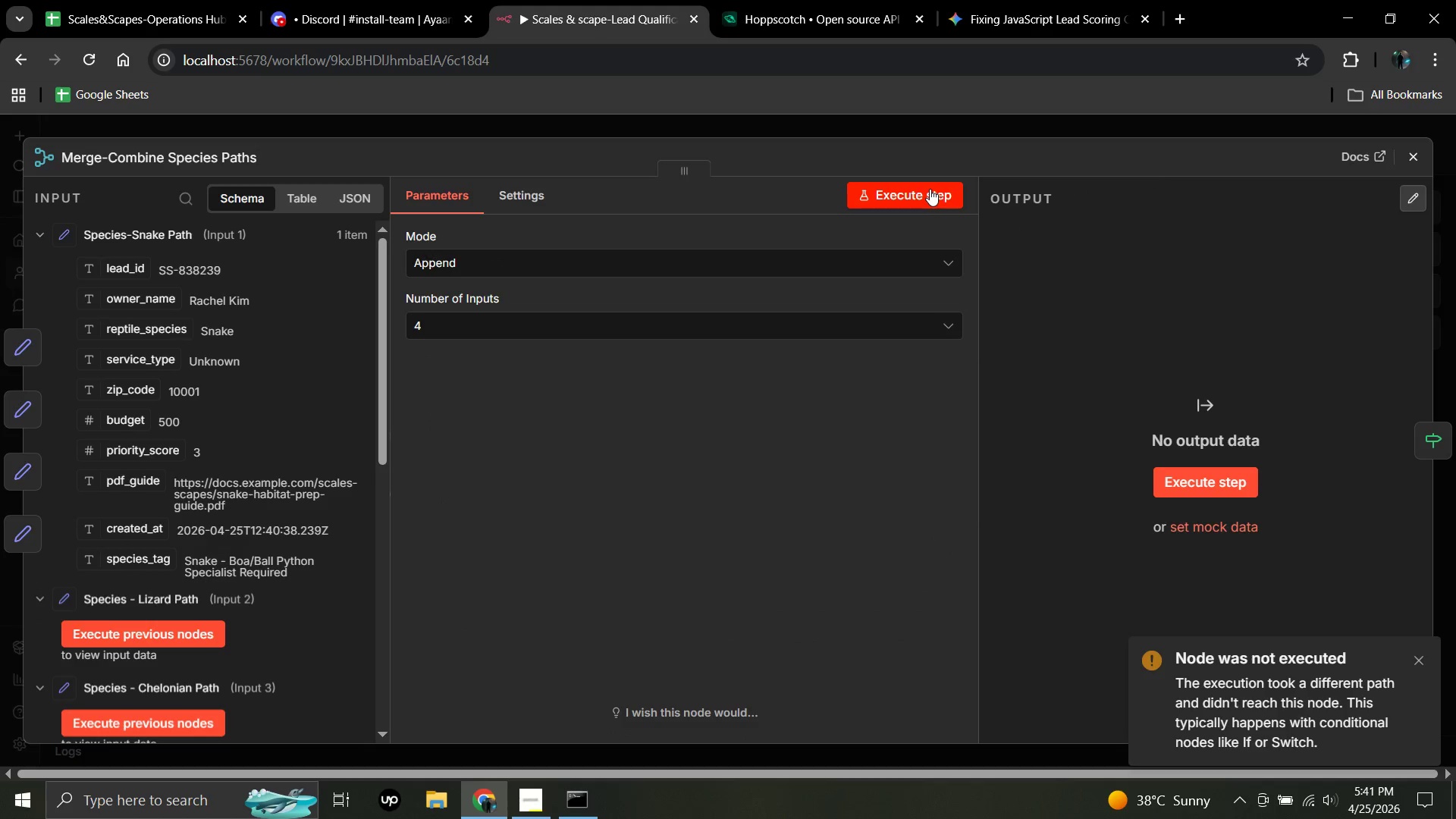 
mouse_move([648, 309])
 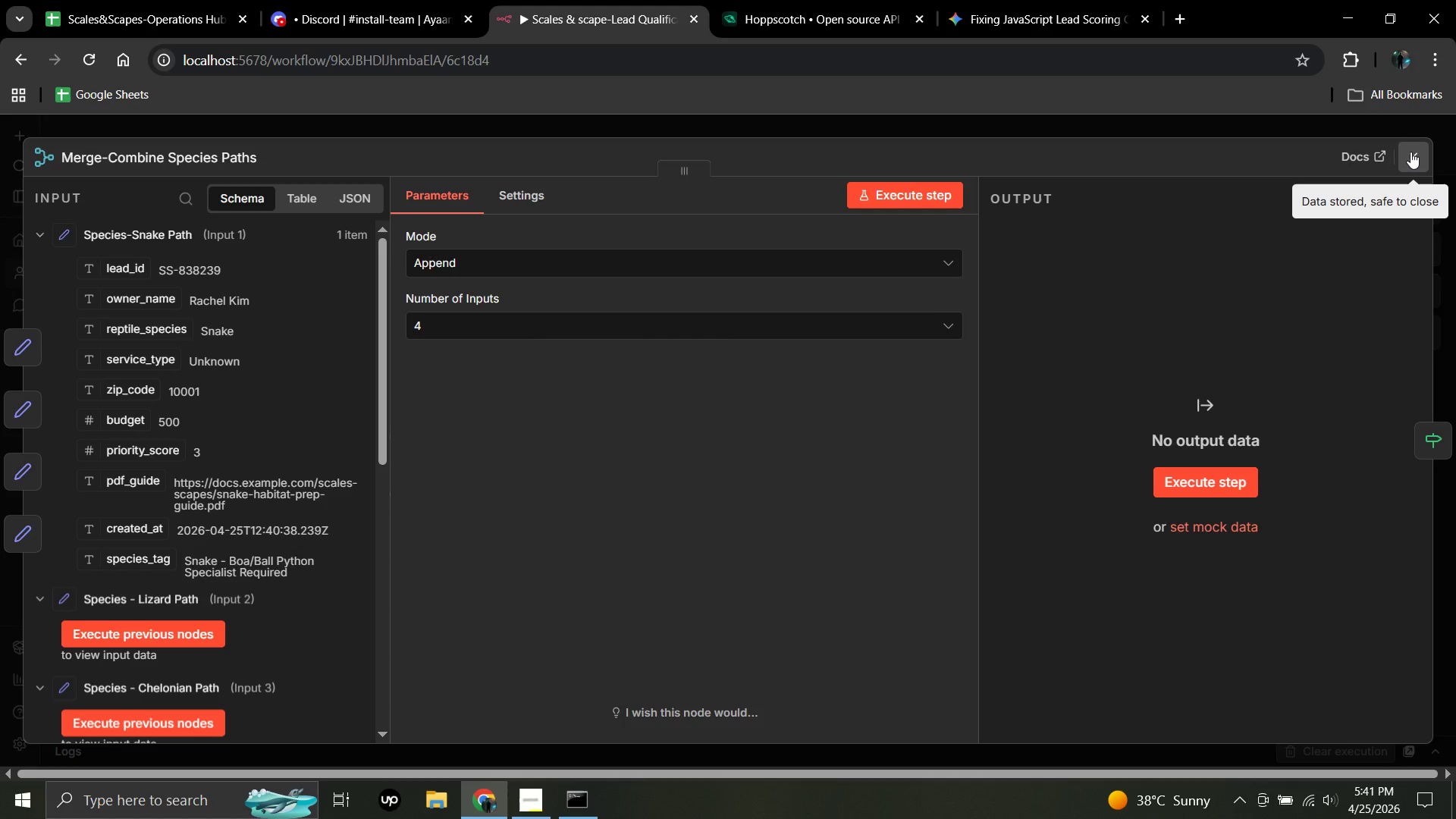 
left_click([1410, 152])
 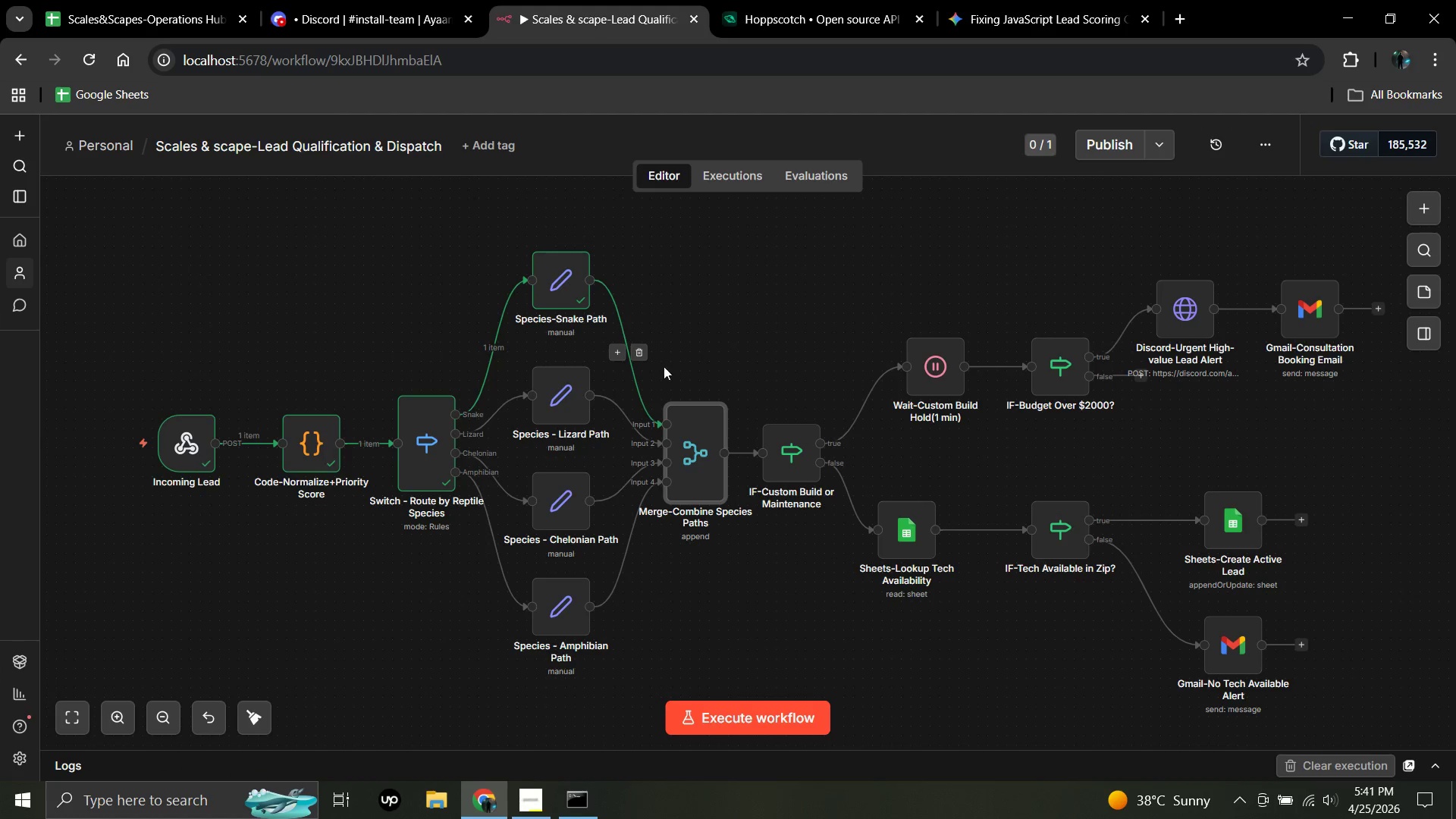 
wait(5.7)
 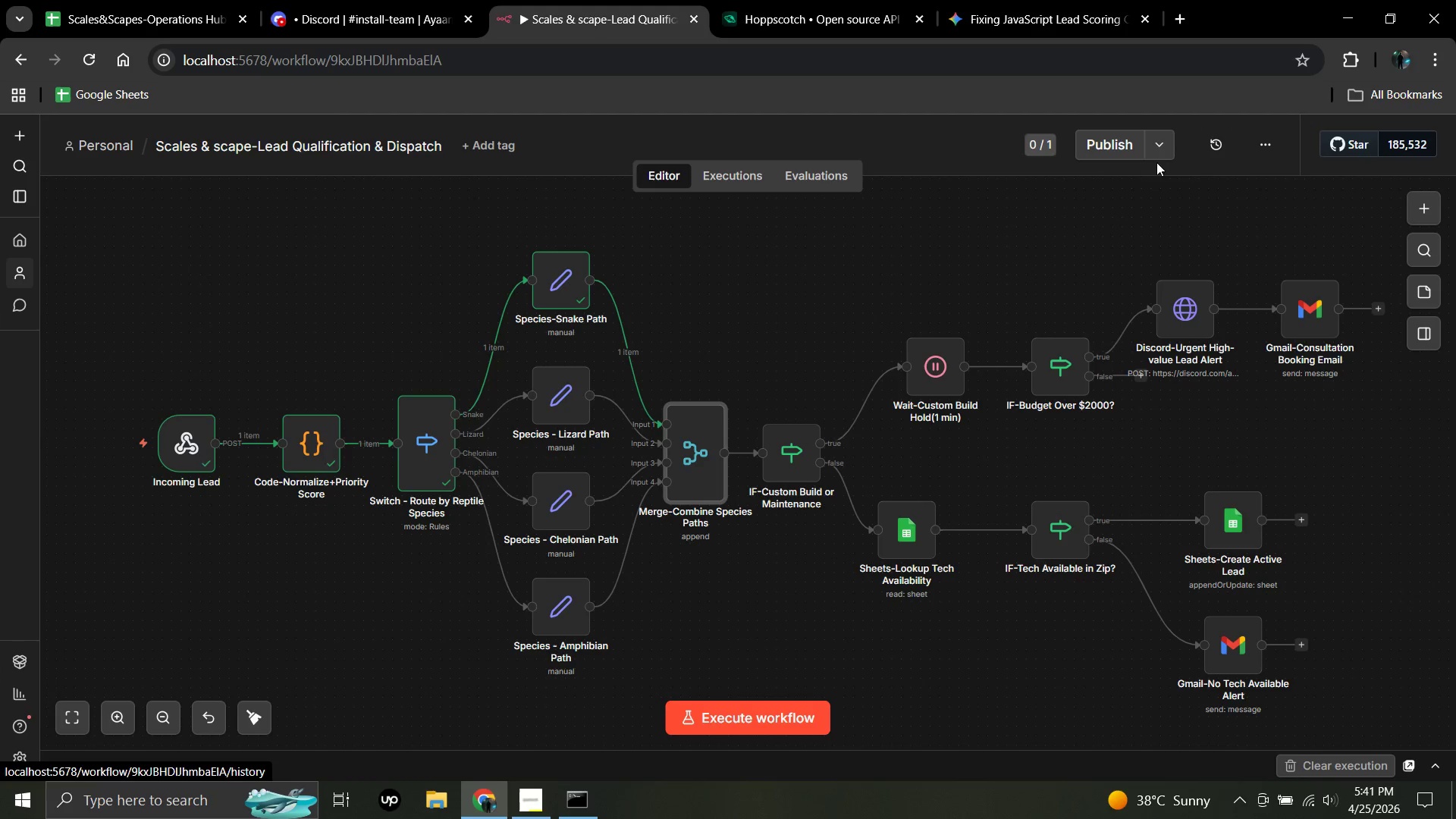 
left_click([665, 395])
 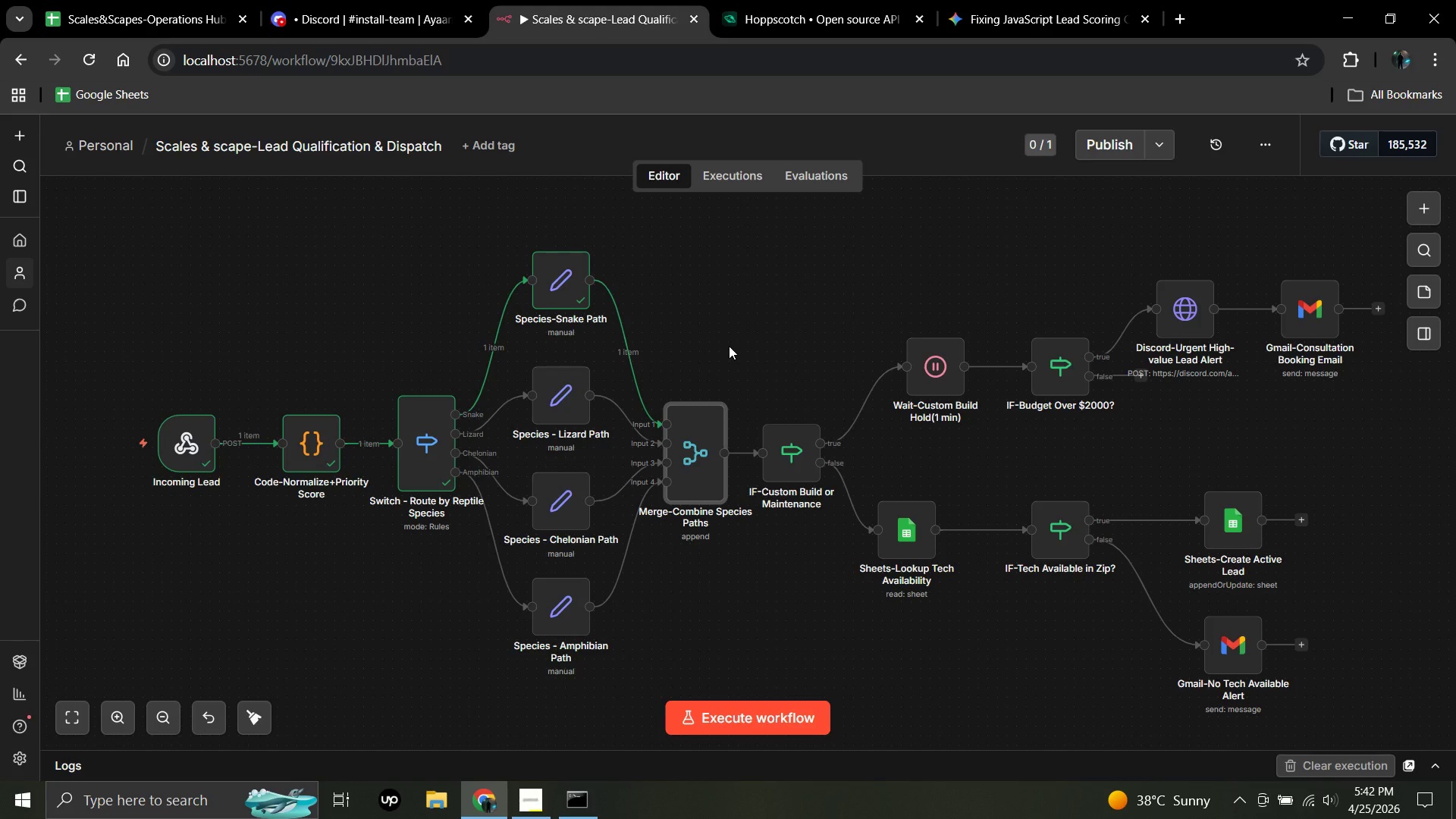 
wait(41.42)
 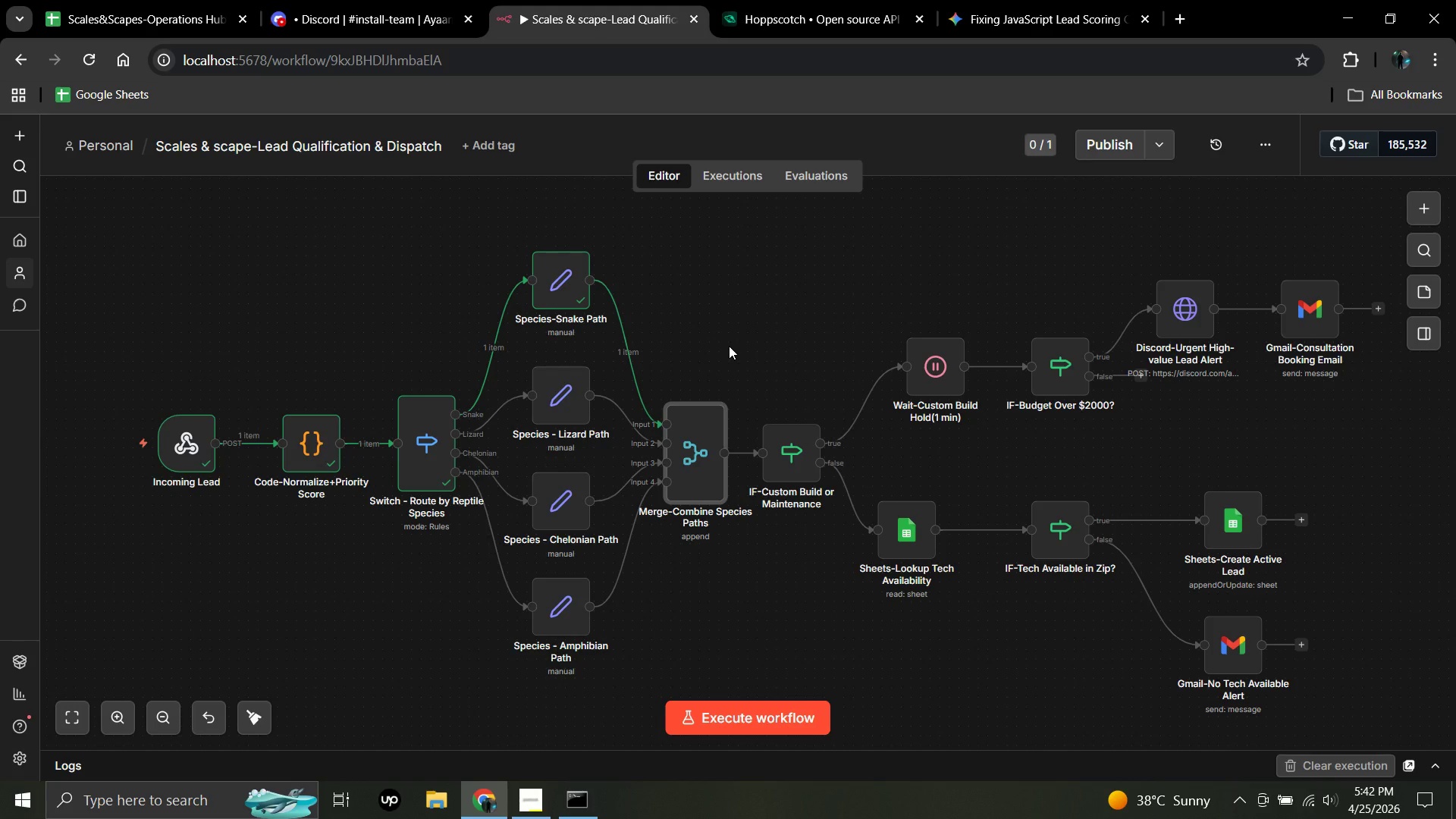 
left_click([664, 393])
 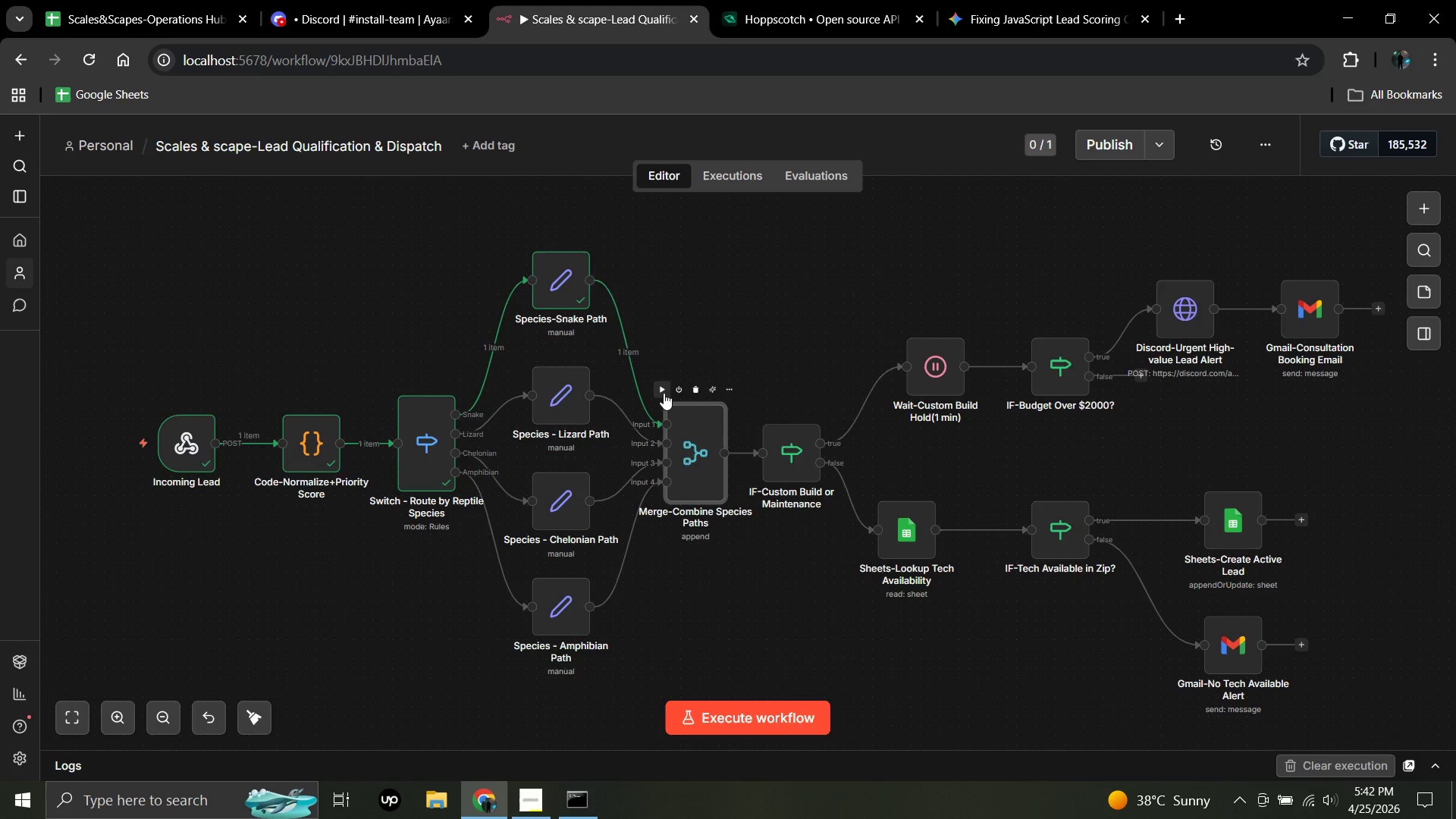 
wait(17.08)
 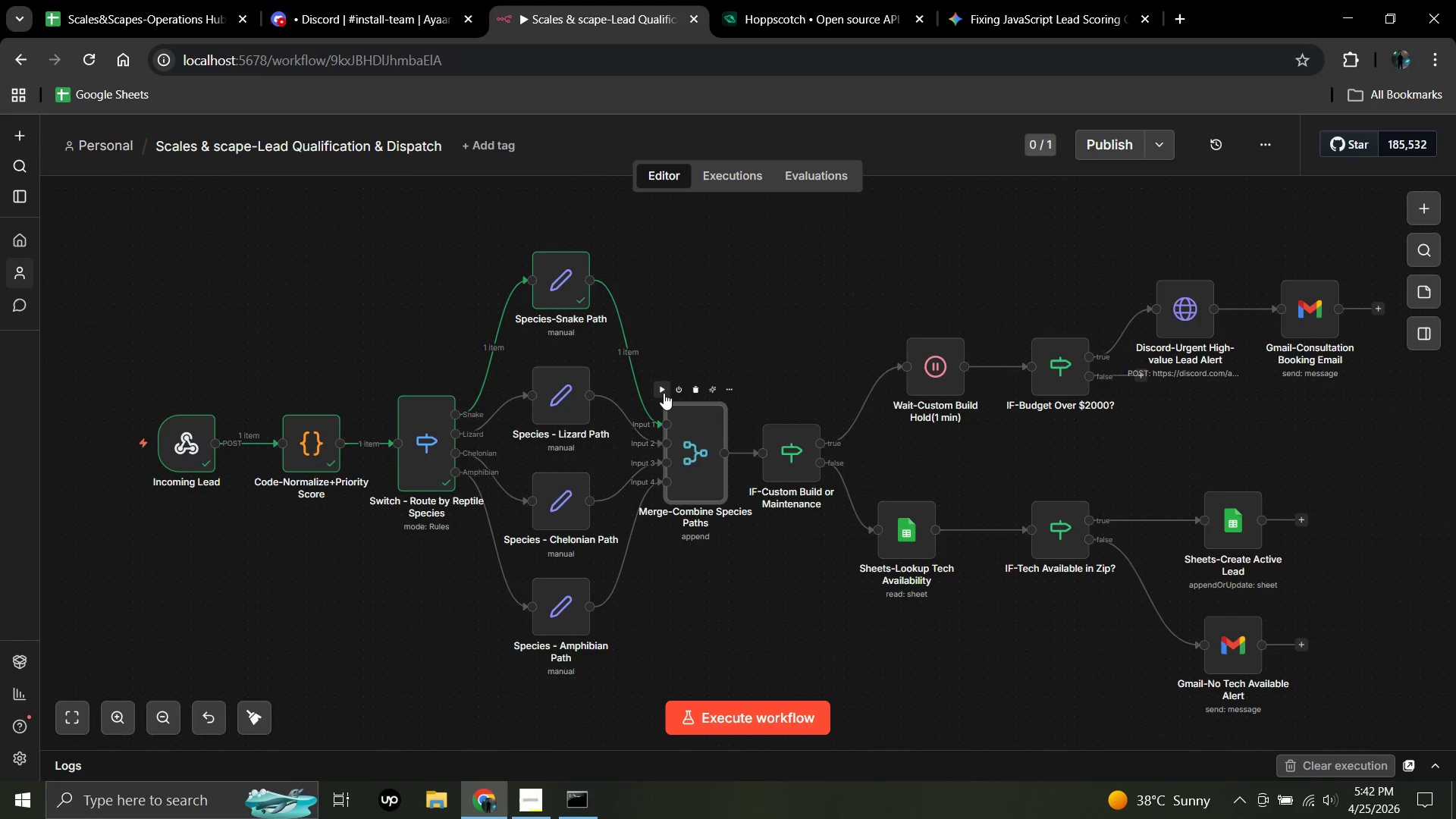 
left_click([664, 393])
 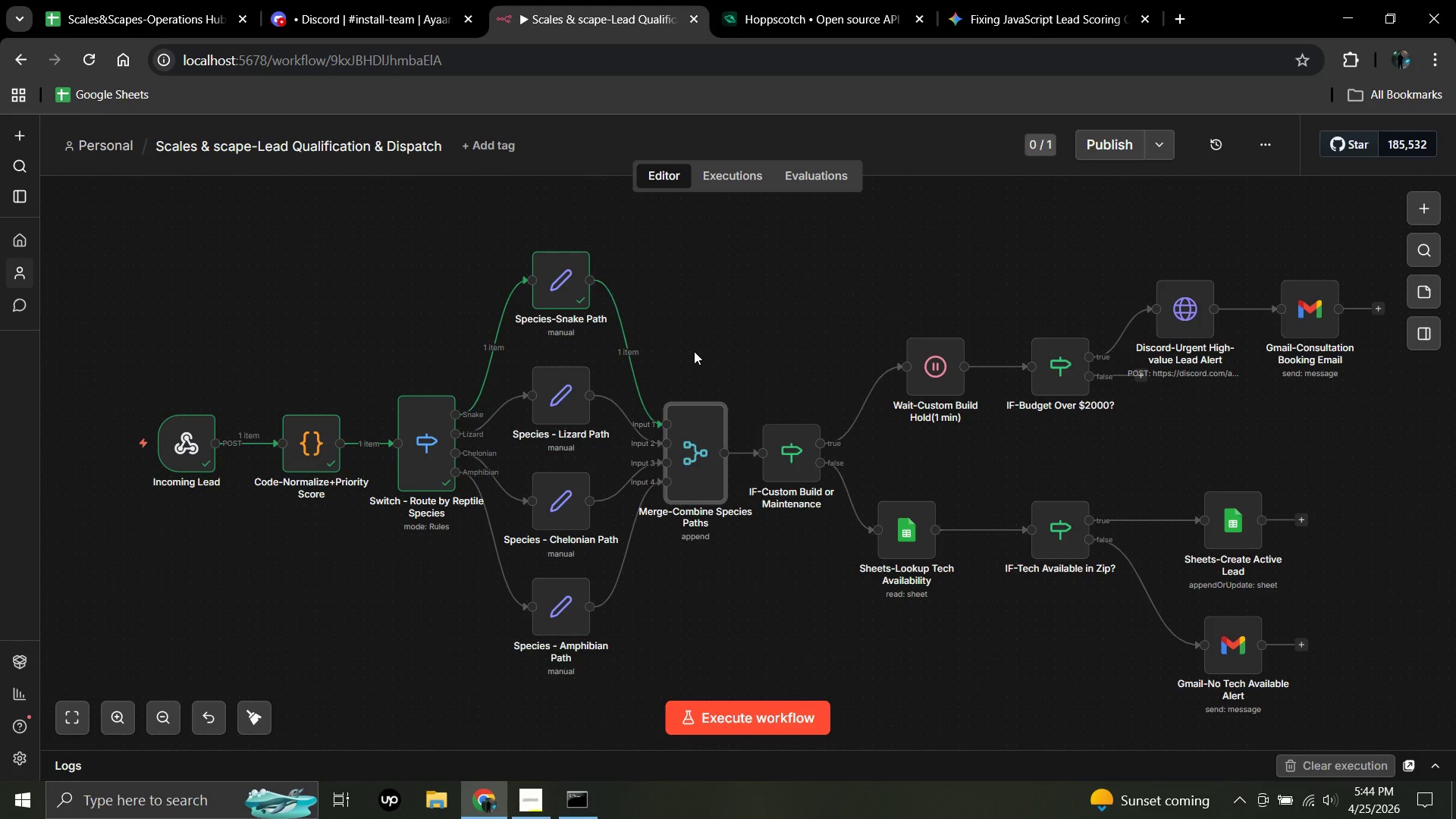 
wait(134.49)
 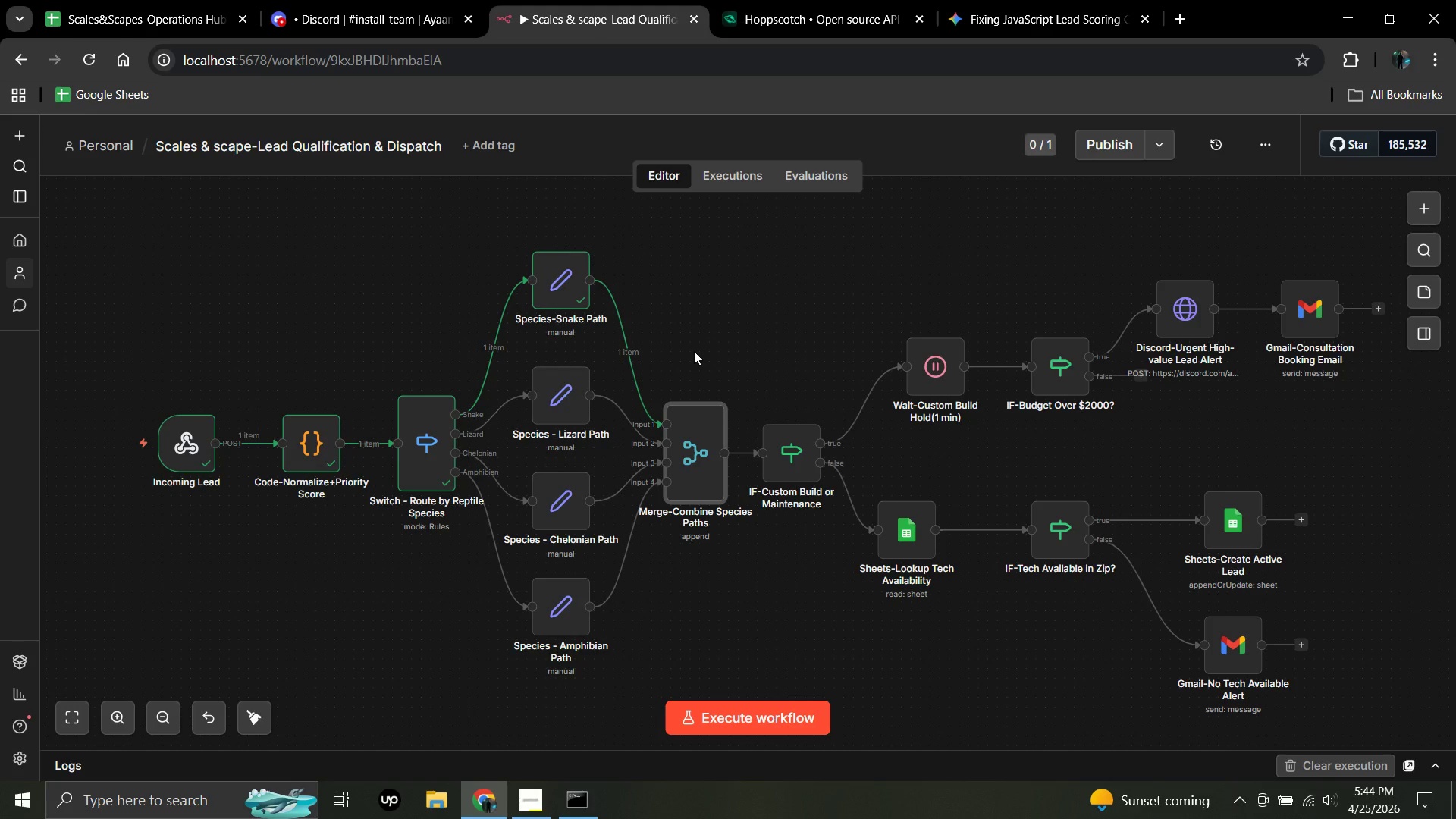 
left_click([663, 388])
 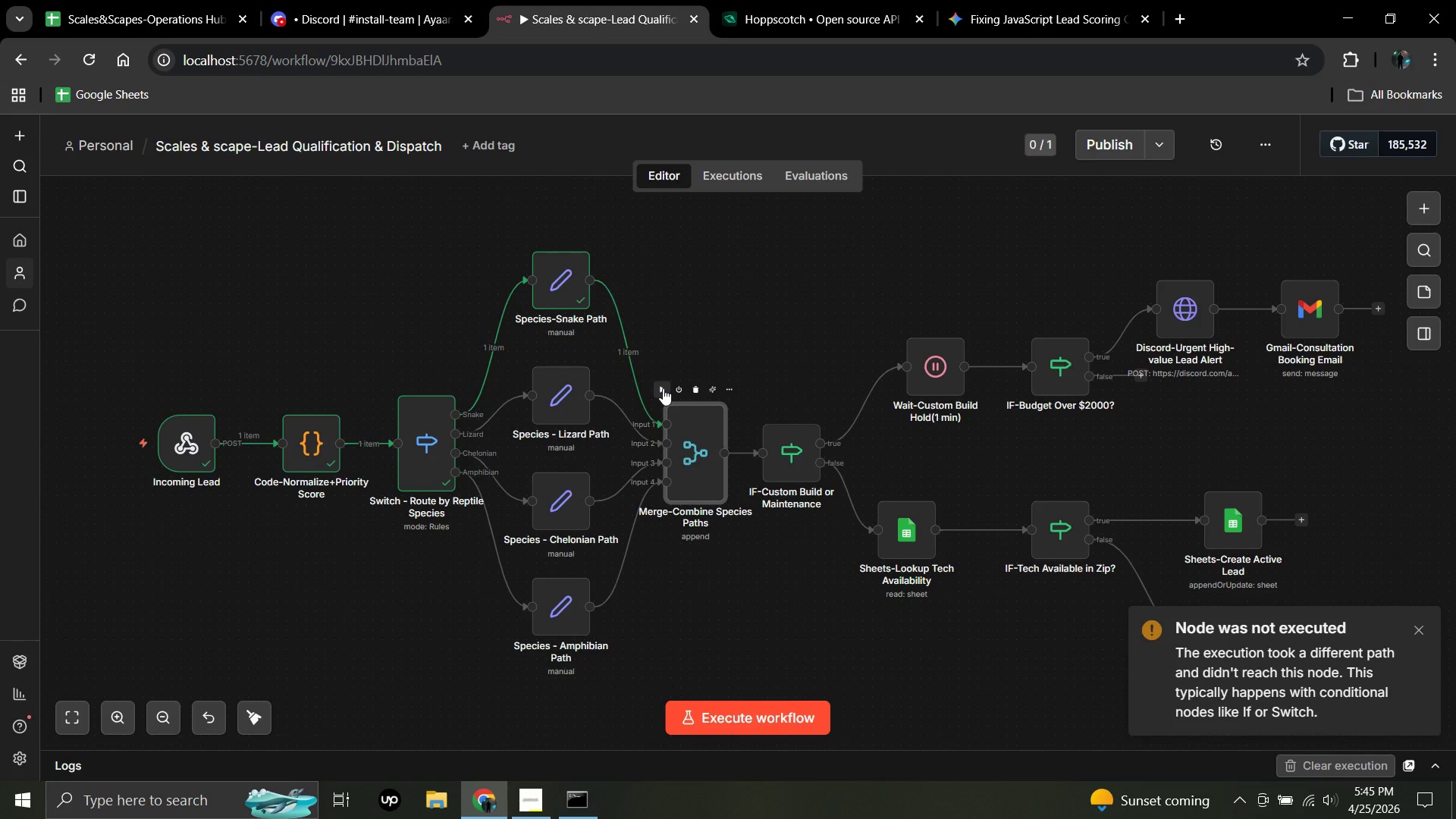 
wait(6.2)
 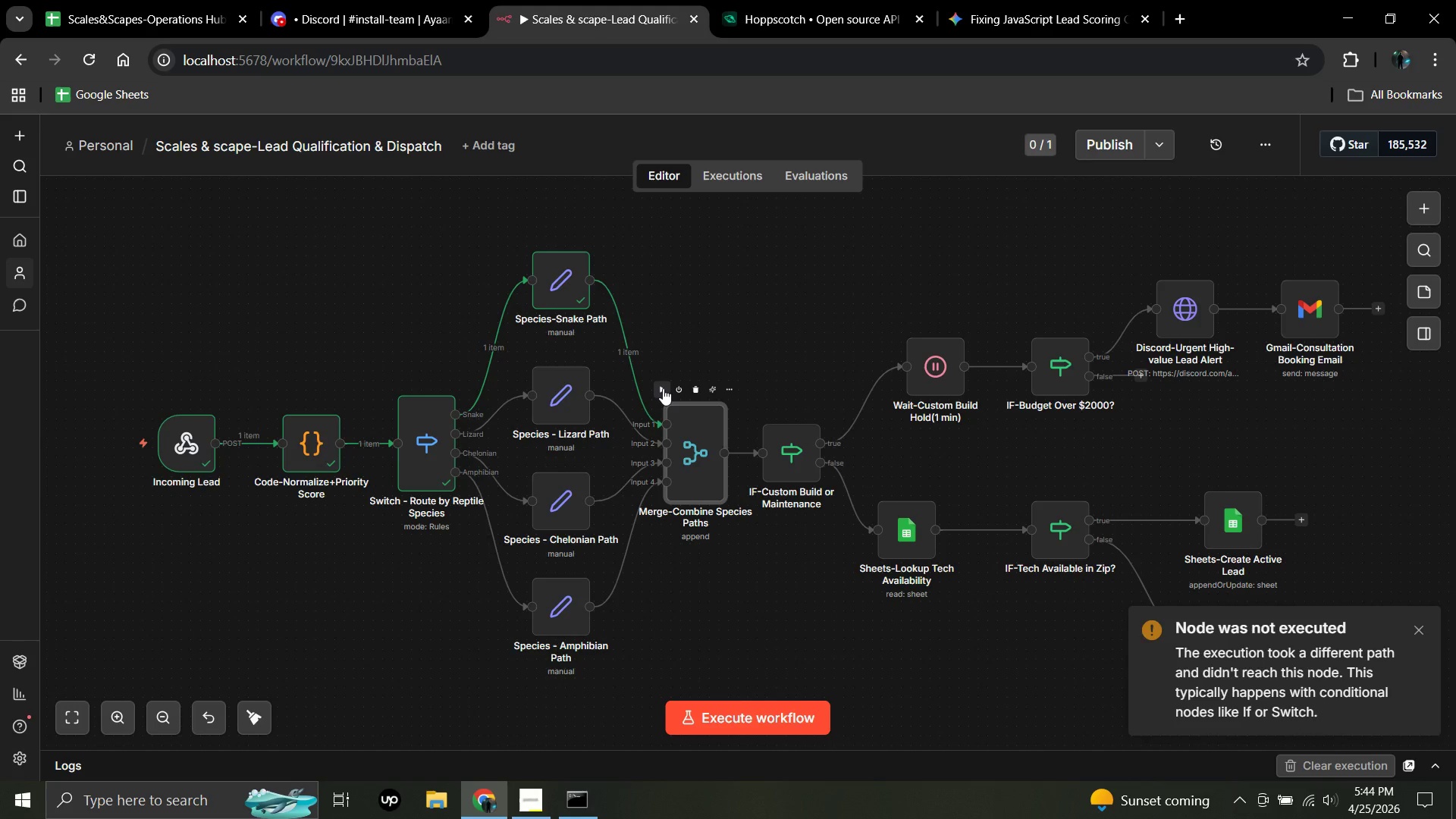 
left_click([661, 390])
 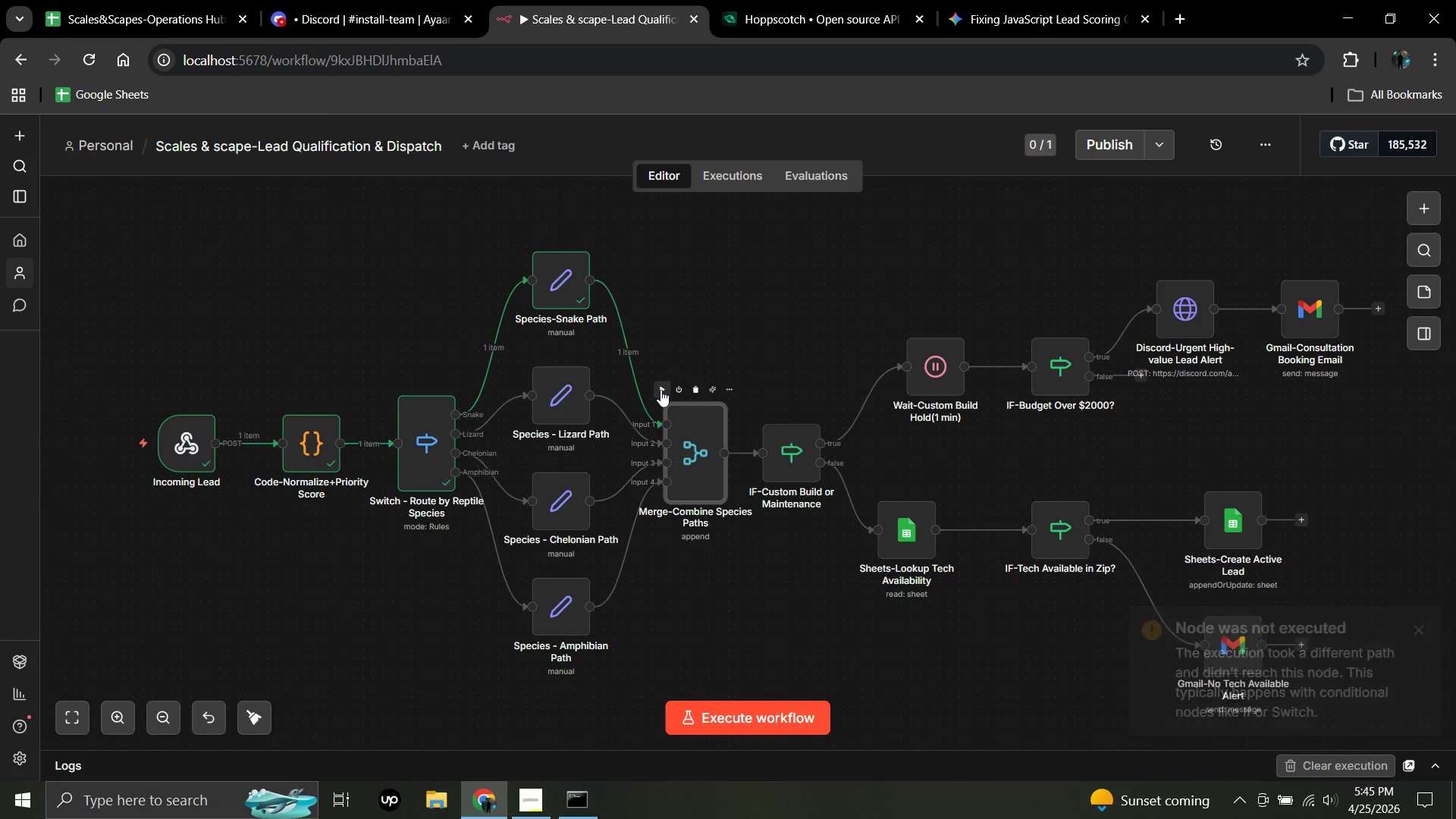 
wait(6.64)
 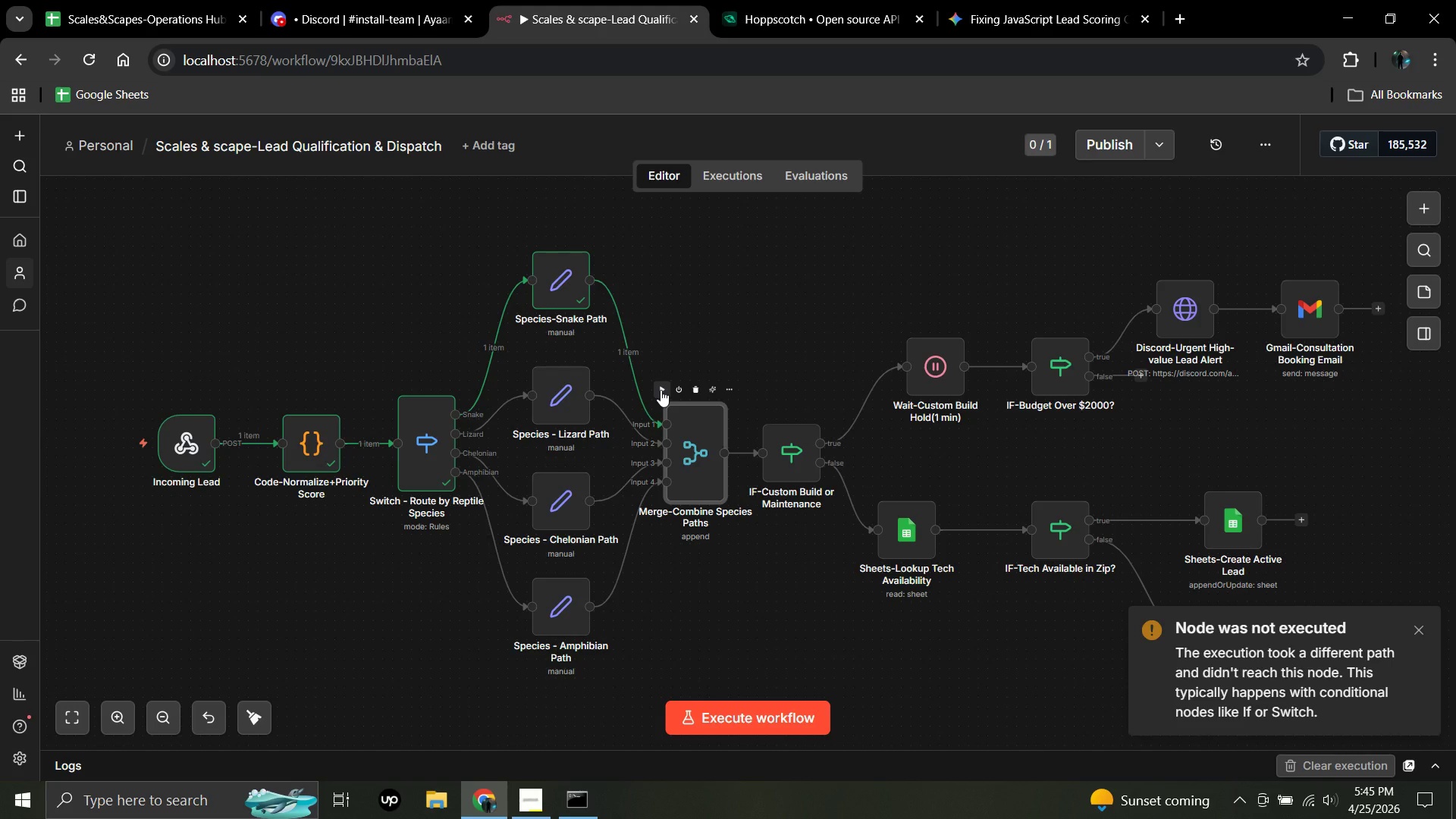 
left_click([661, 390])
 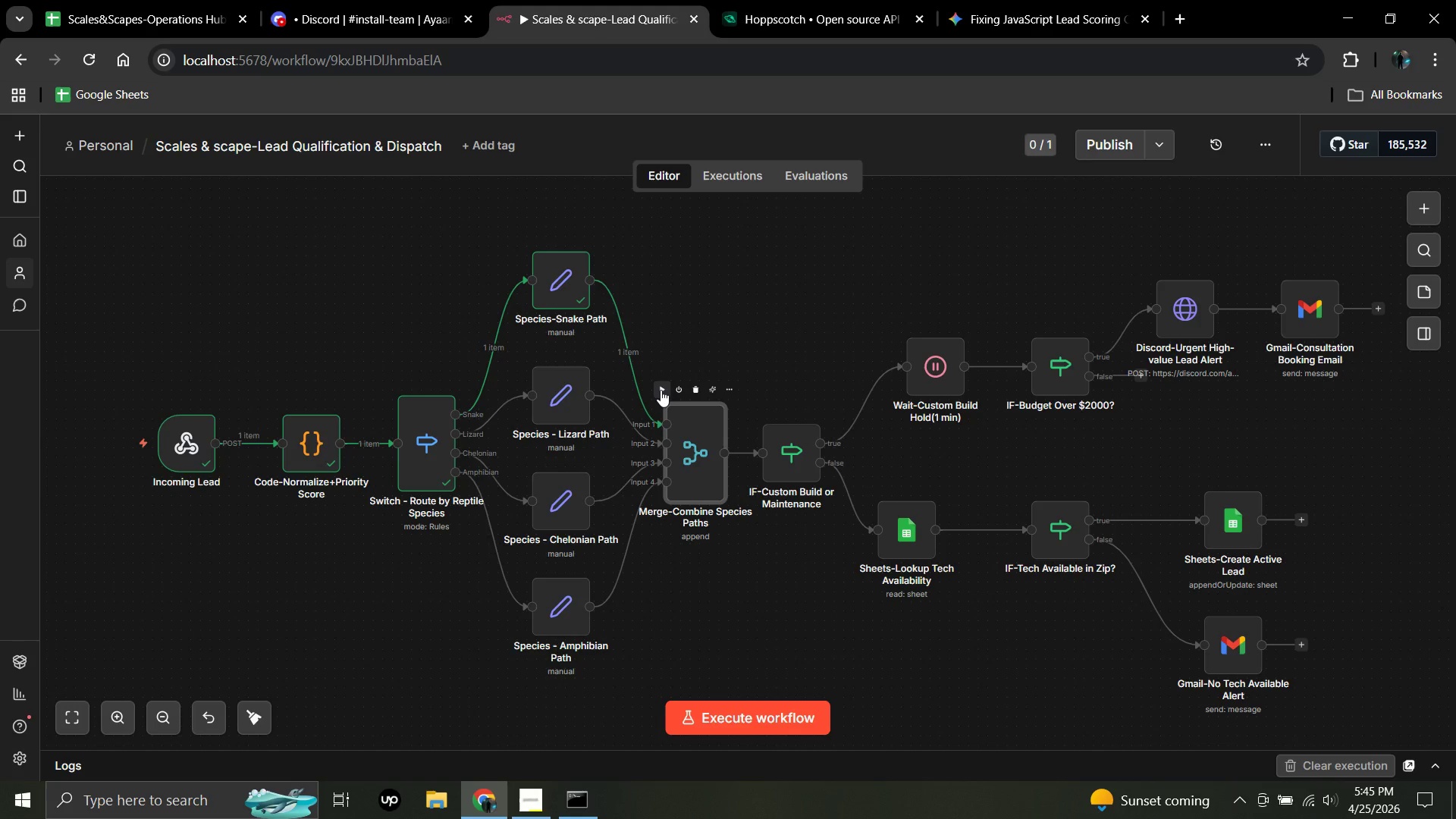 
wait(22.27)
 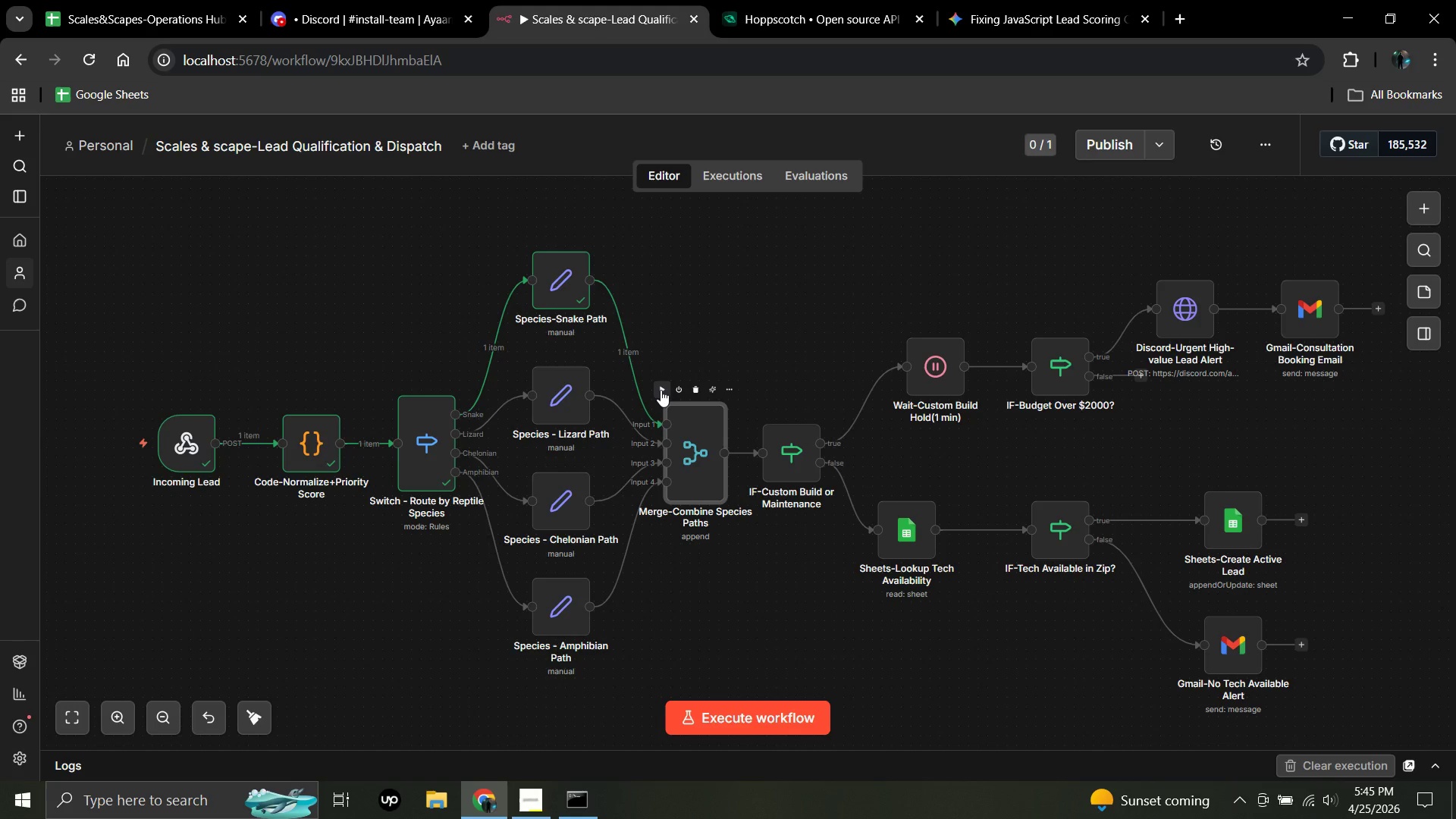 
double_click([700, 446])
 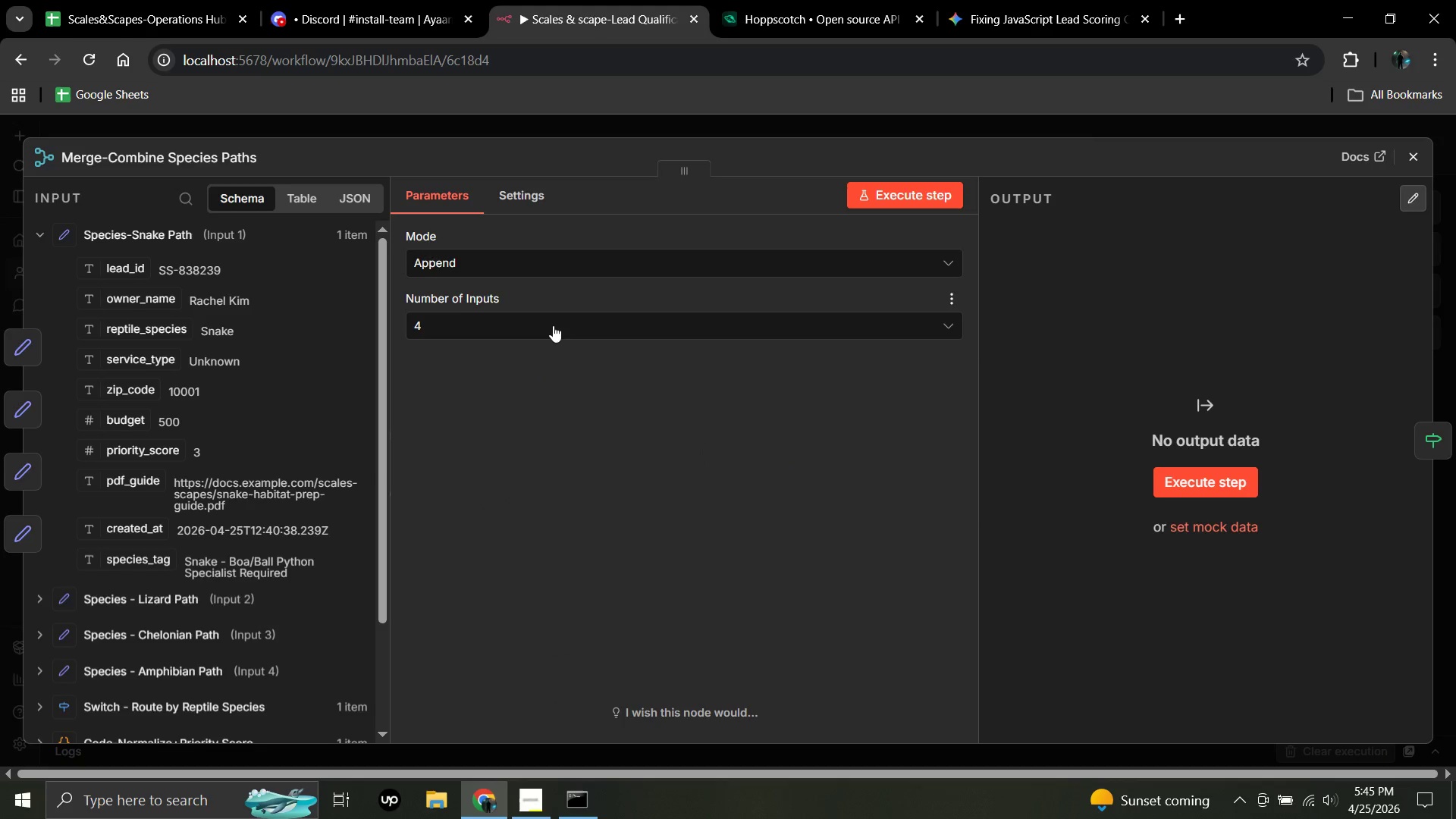 
left_click([553, 325])
 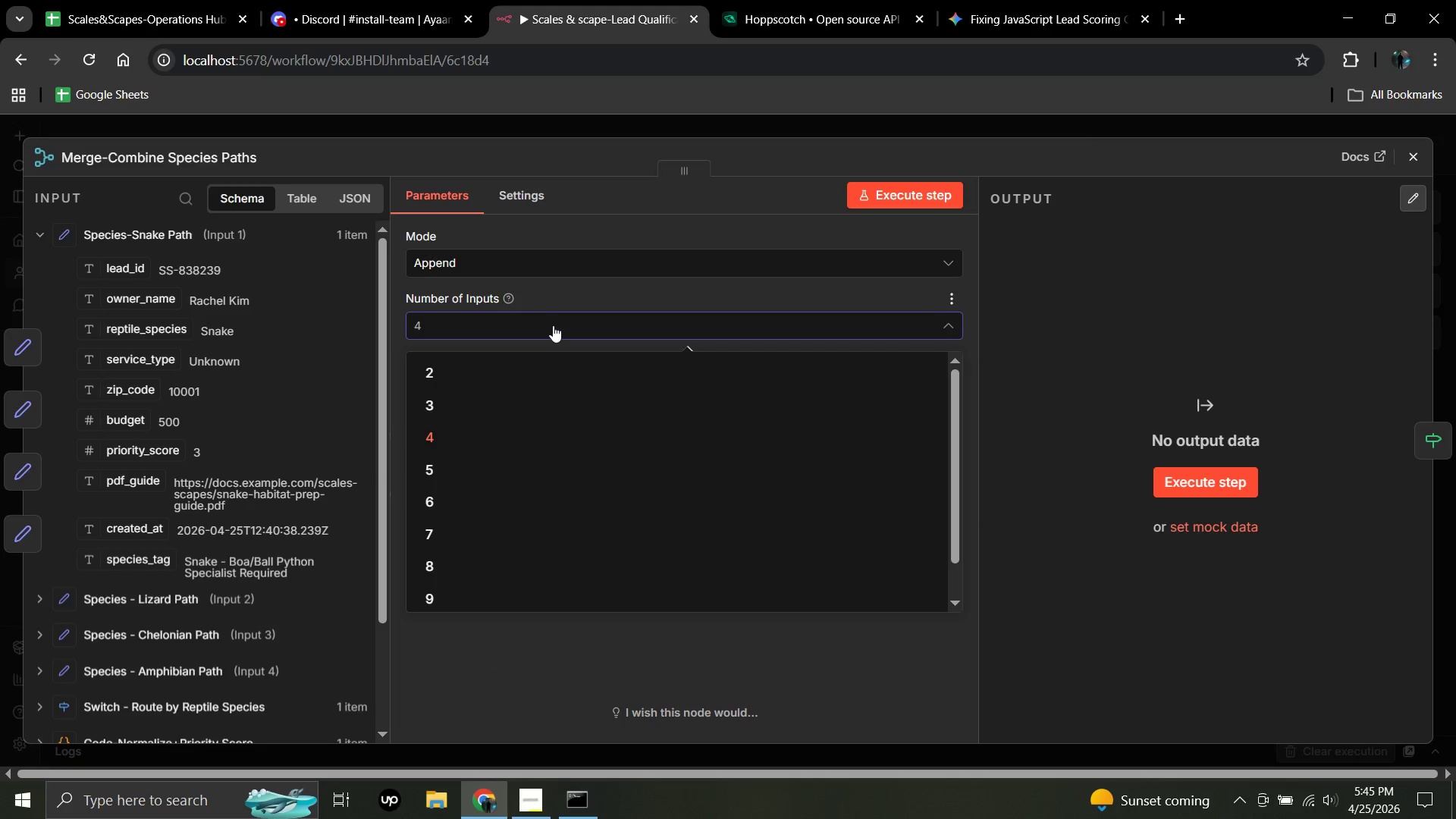 
left_click([553, 325])
 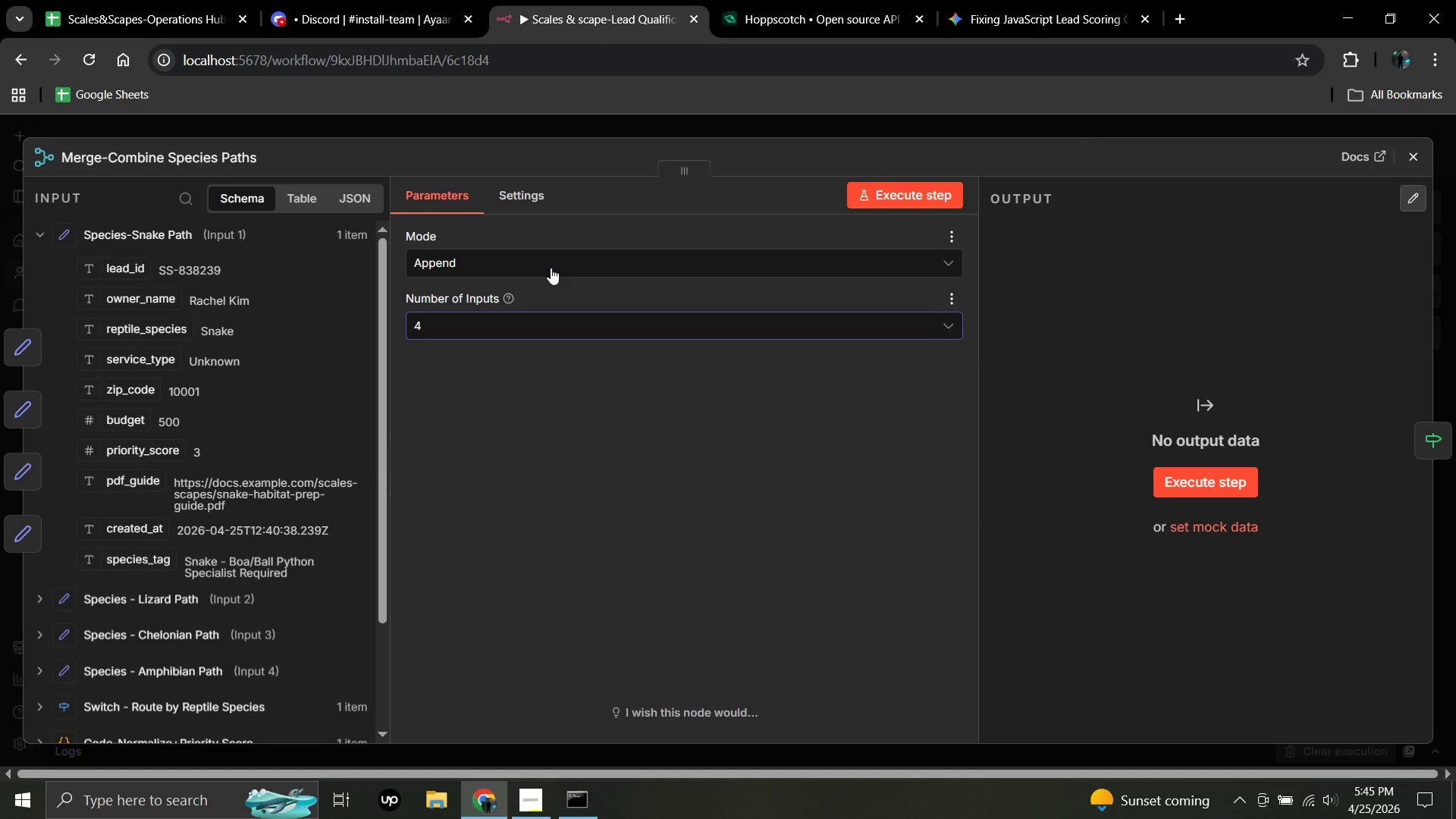 
left_click([551, 268])
 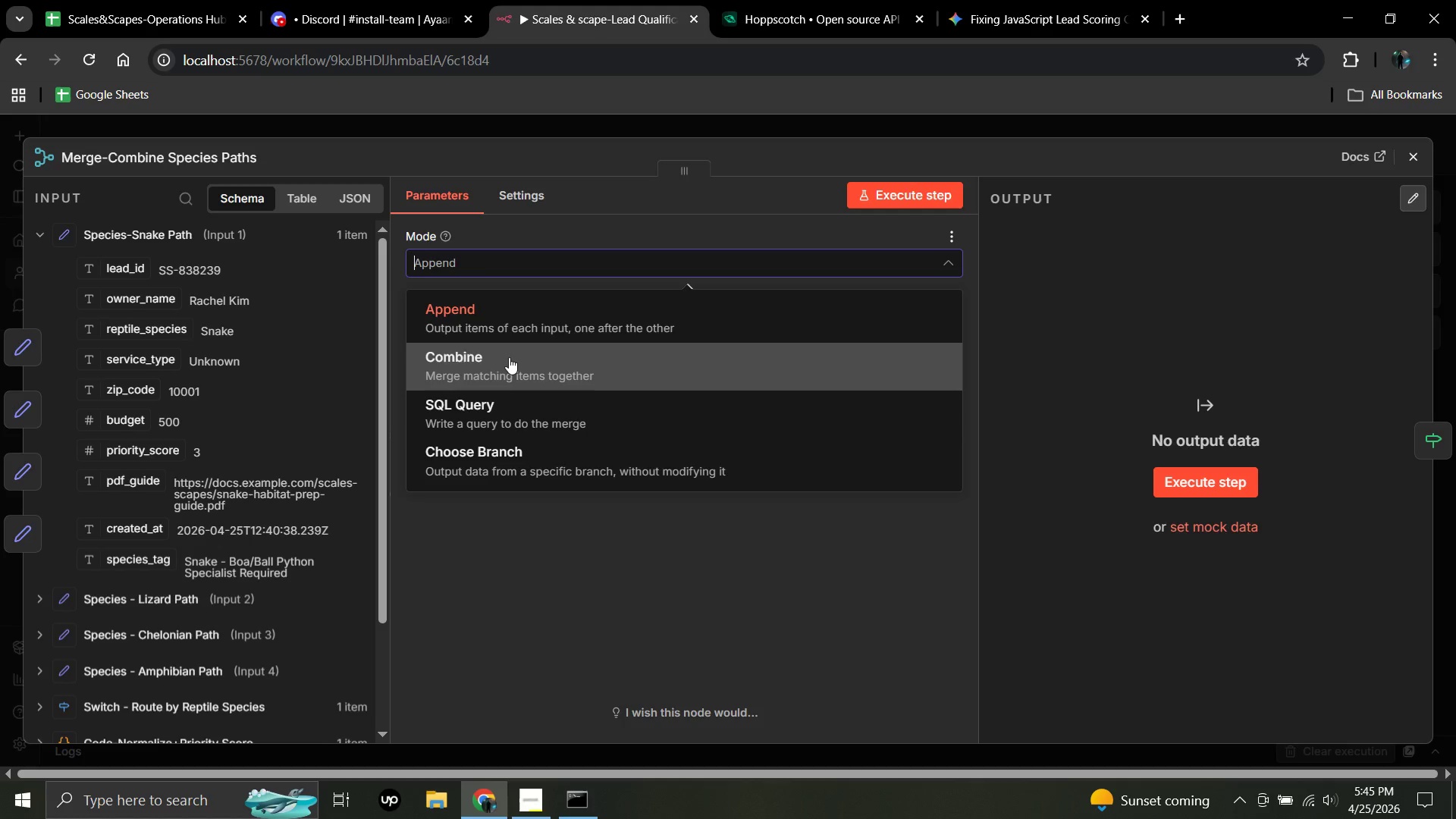 
wait(8.17)
 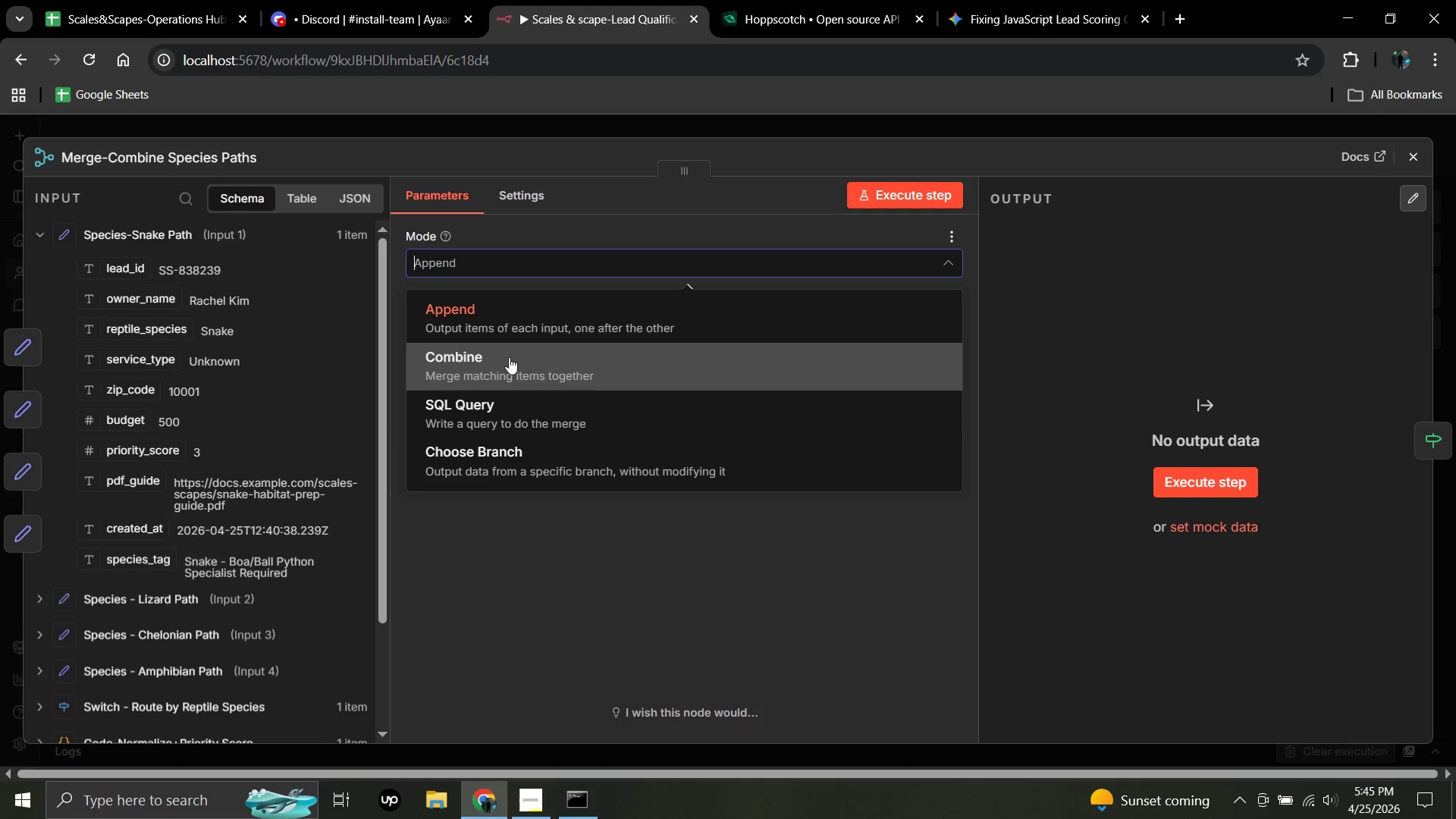 
left_click([573, 276])
 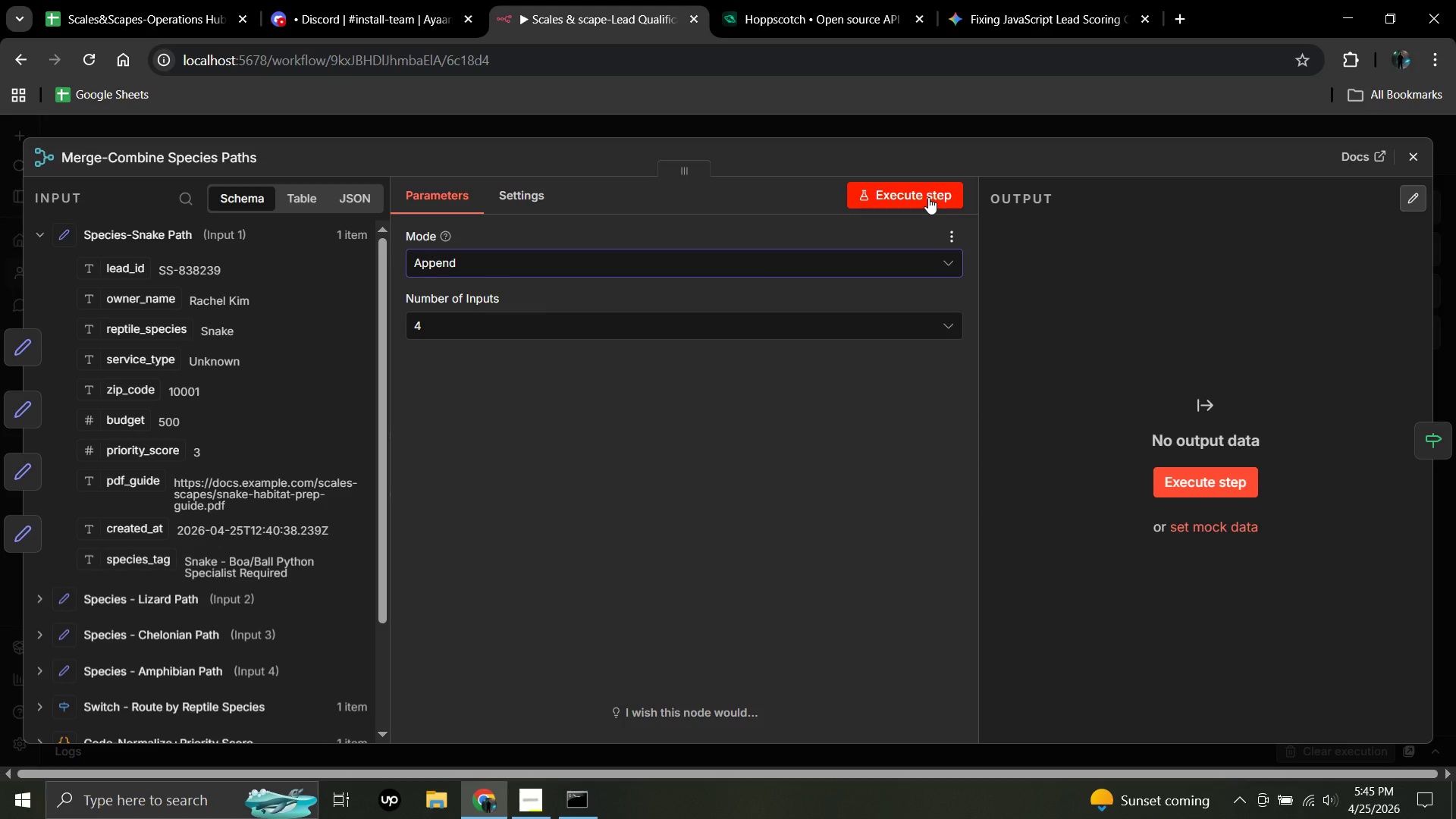 
left_click([927, 197])
 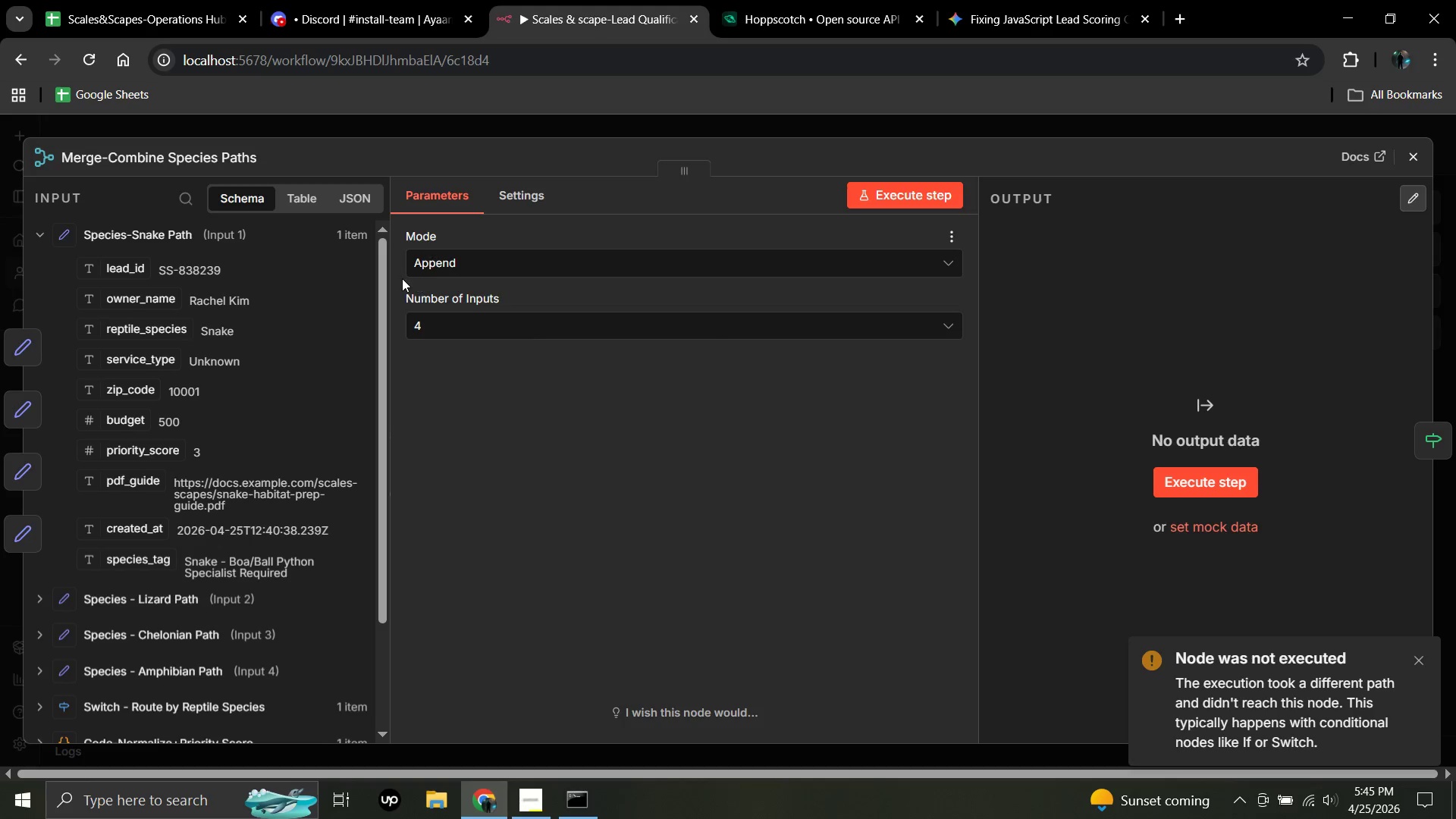 
wait(5.48)
 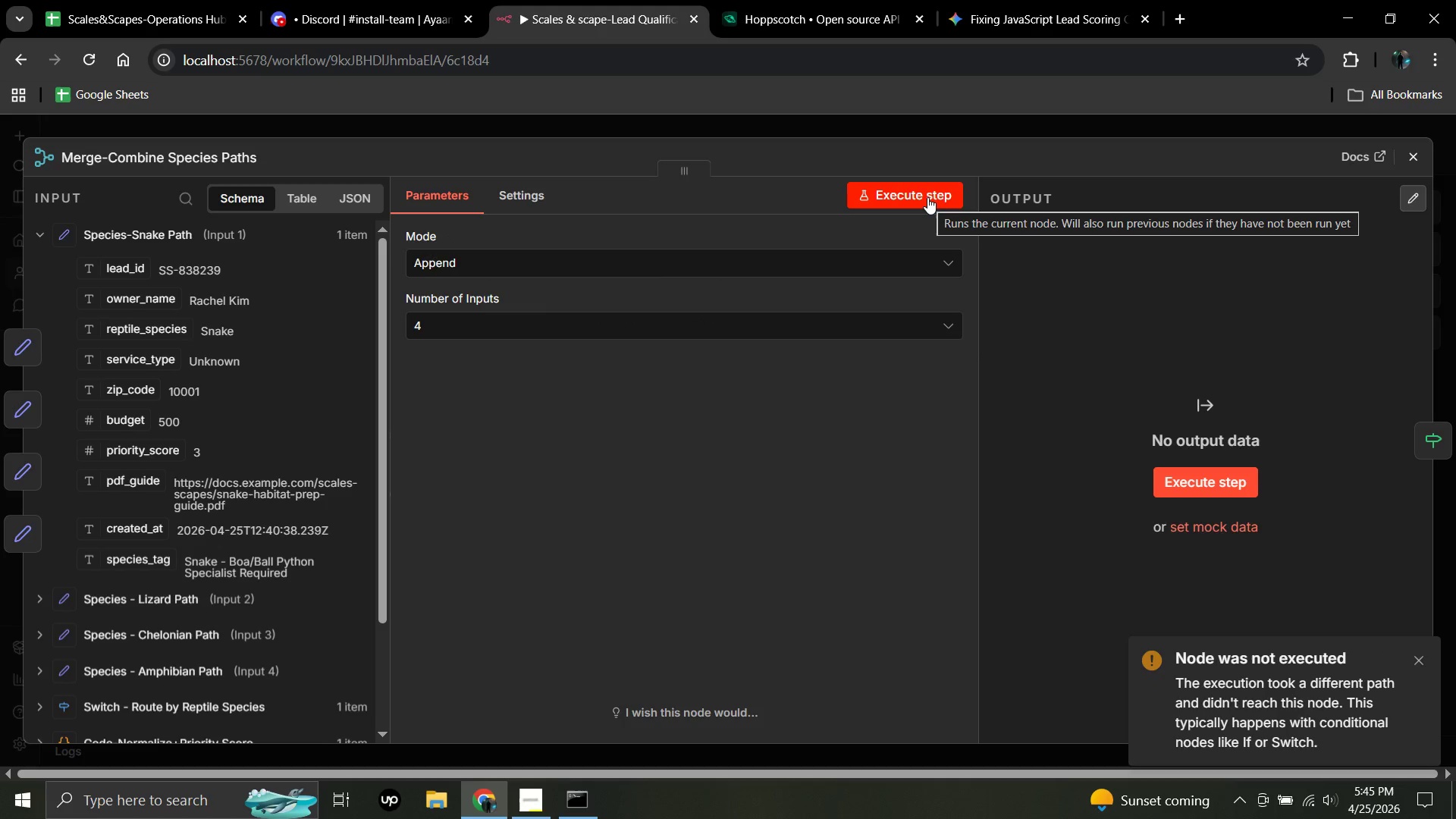 
left_click([17, 368])
 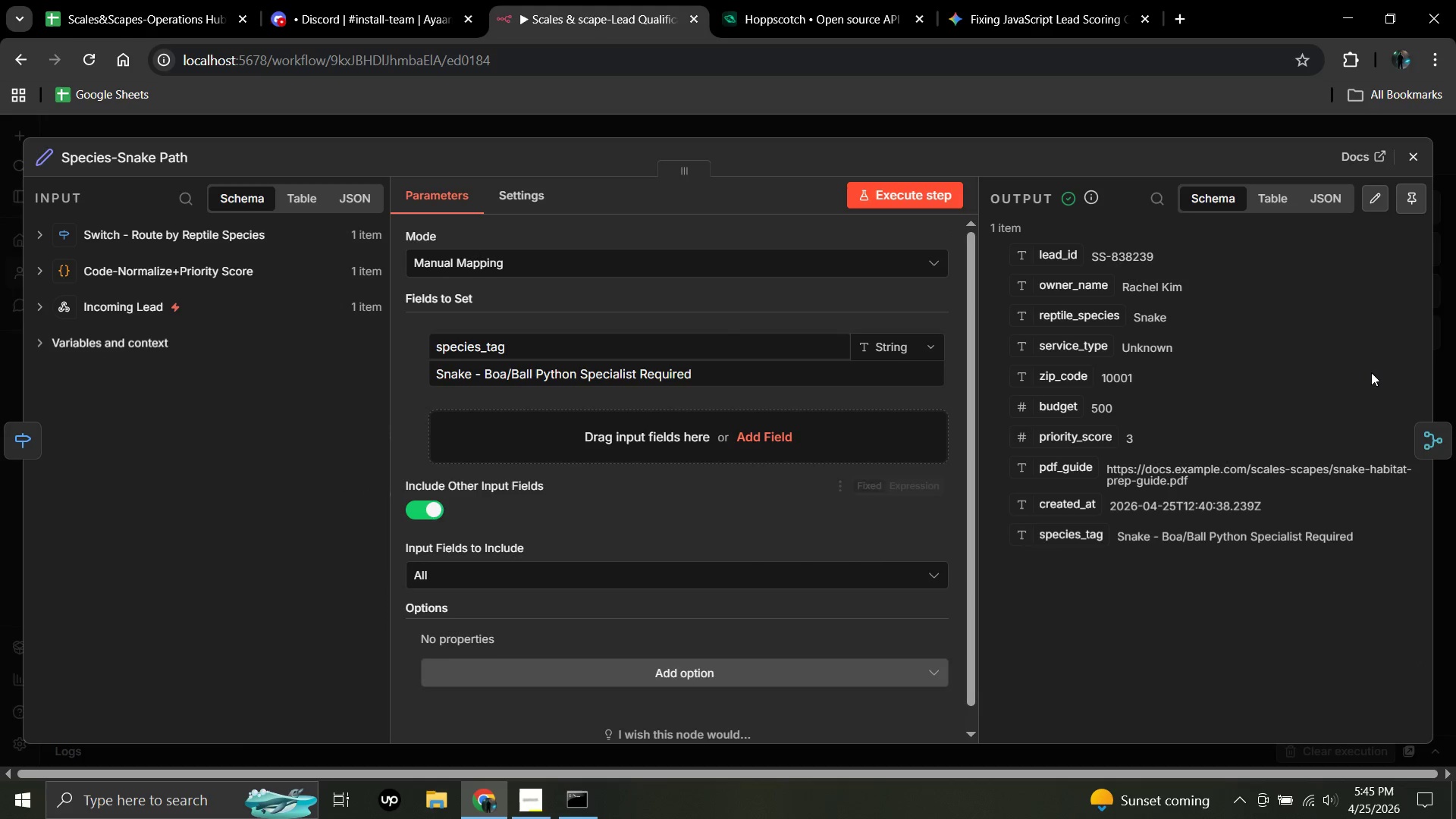 
left_click([1439, 453])
 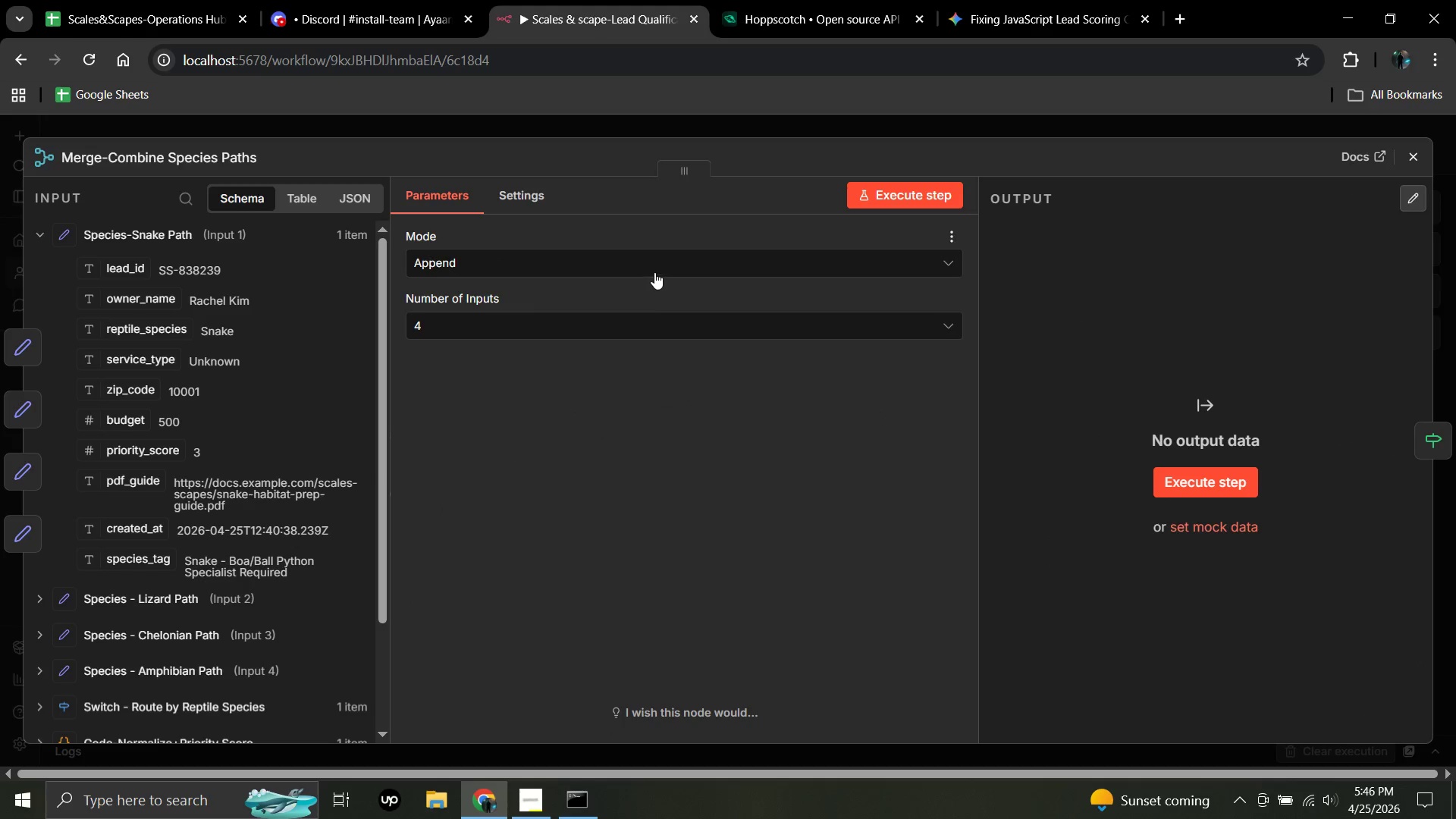 
left_click([658, 261])
 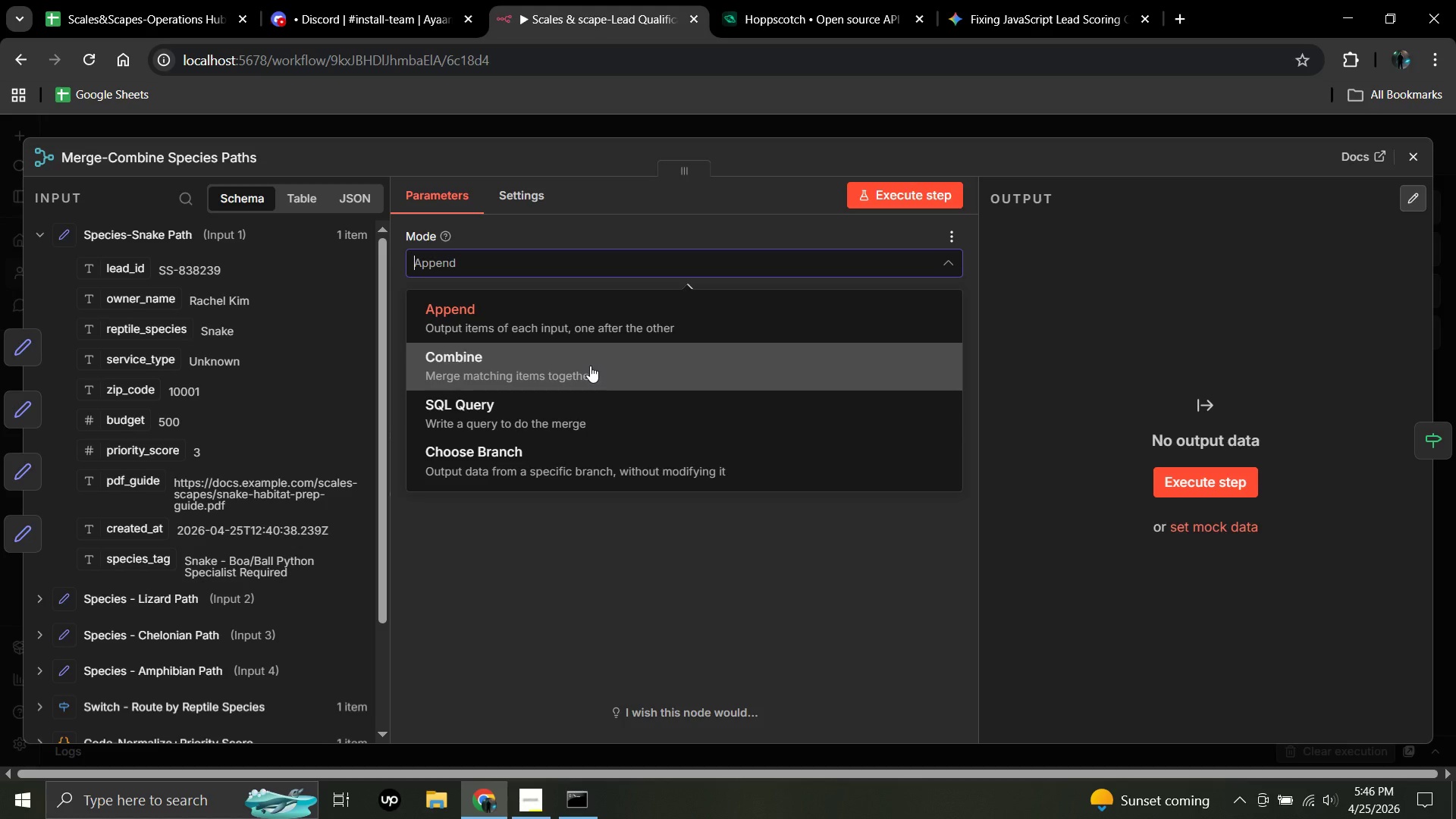 
wait(7.52)
 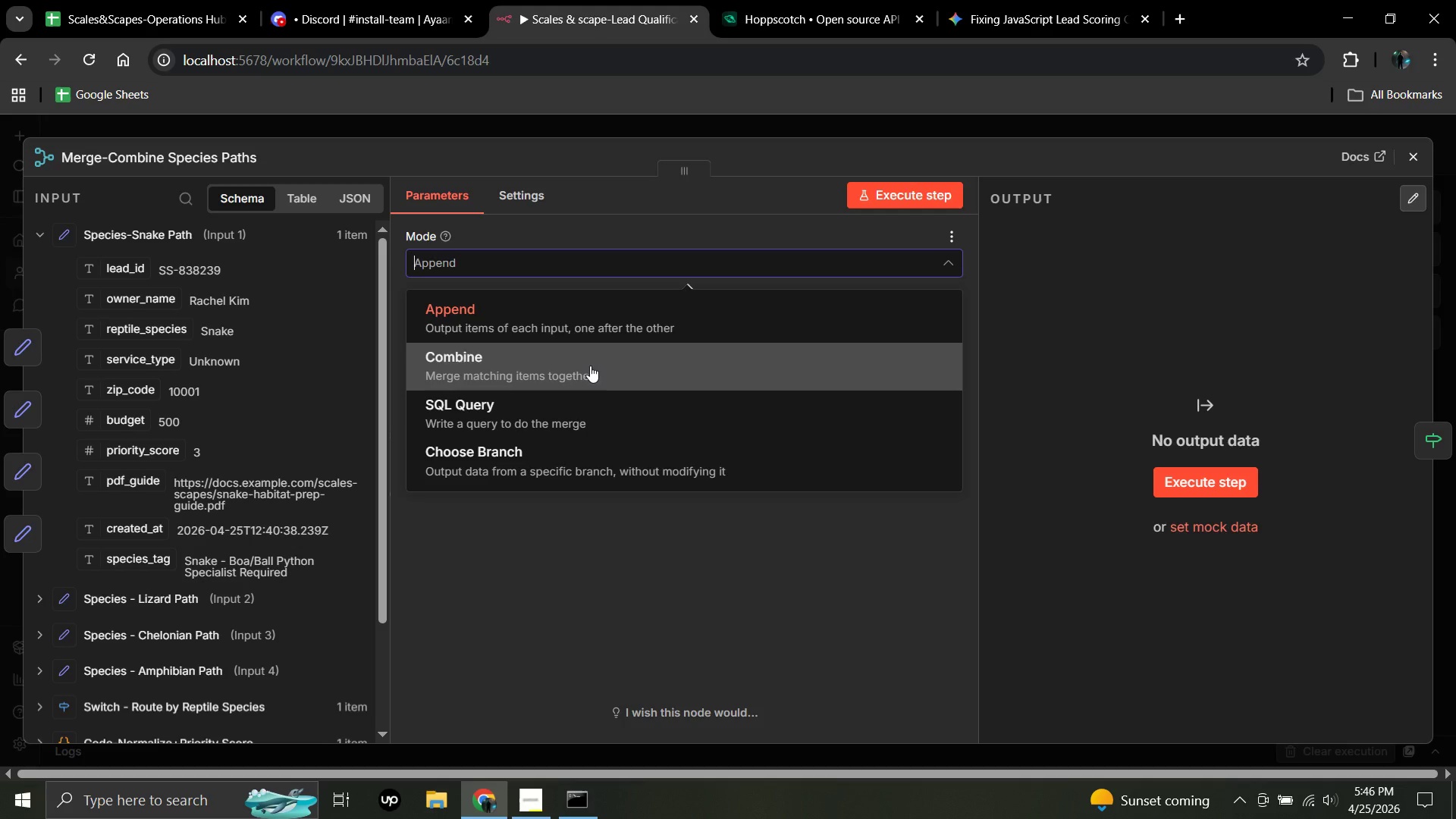 
left_click([550, 450])
 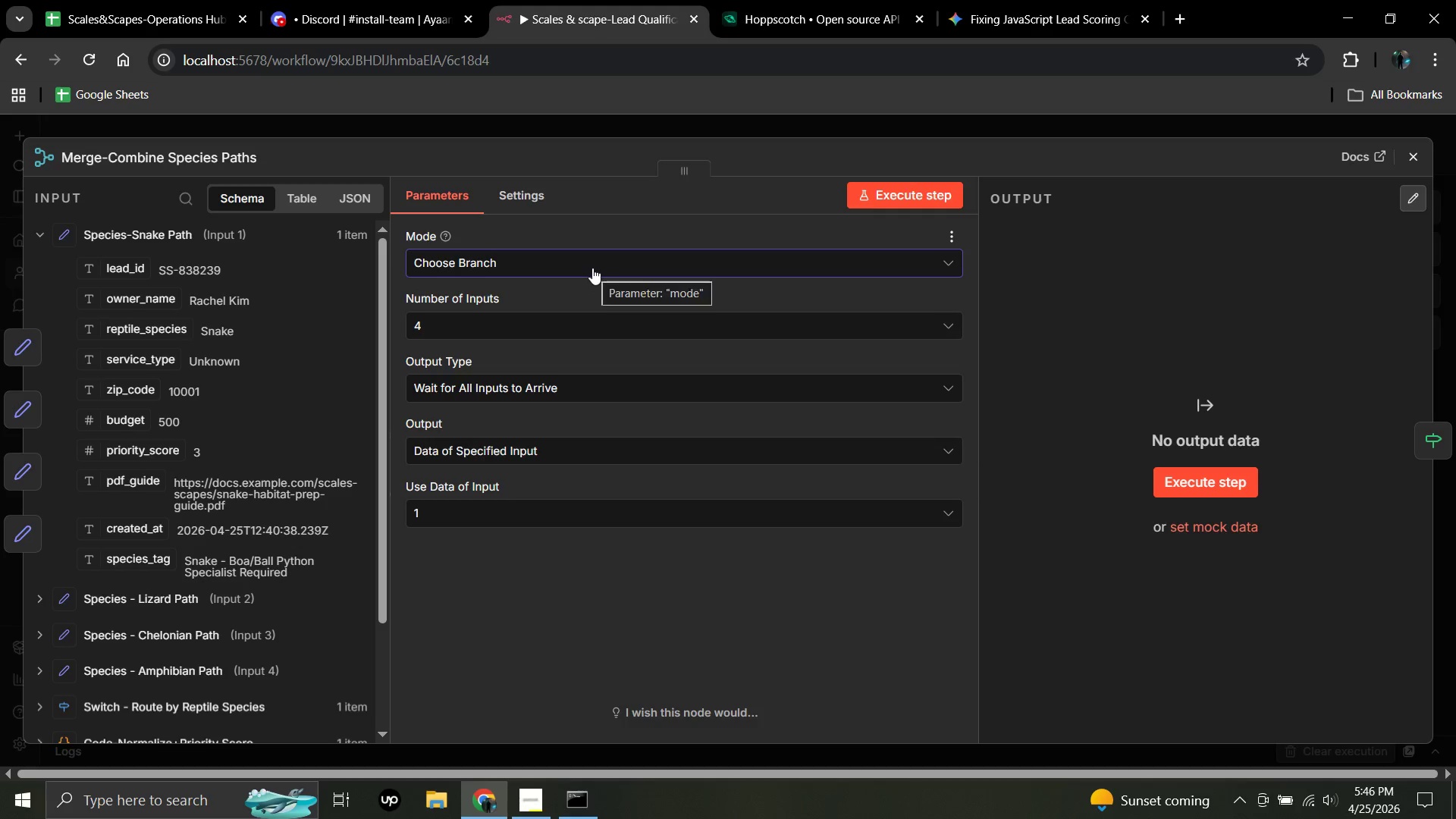 
left_click([592, 268])
 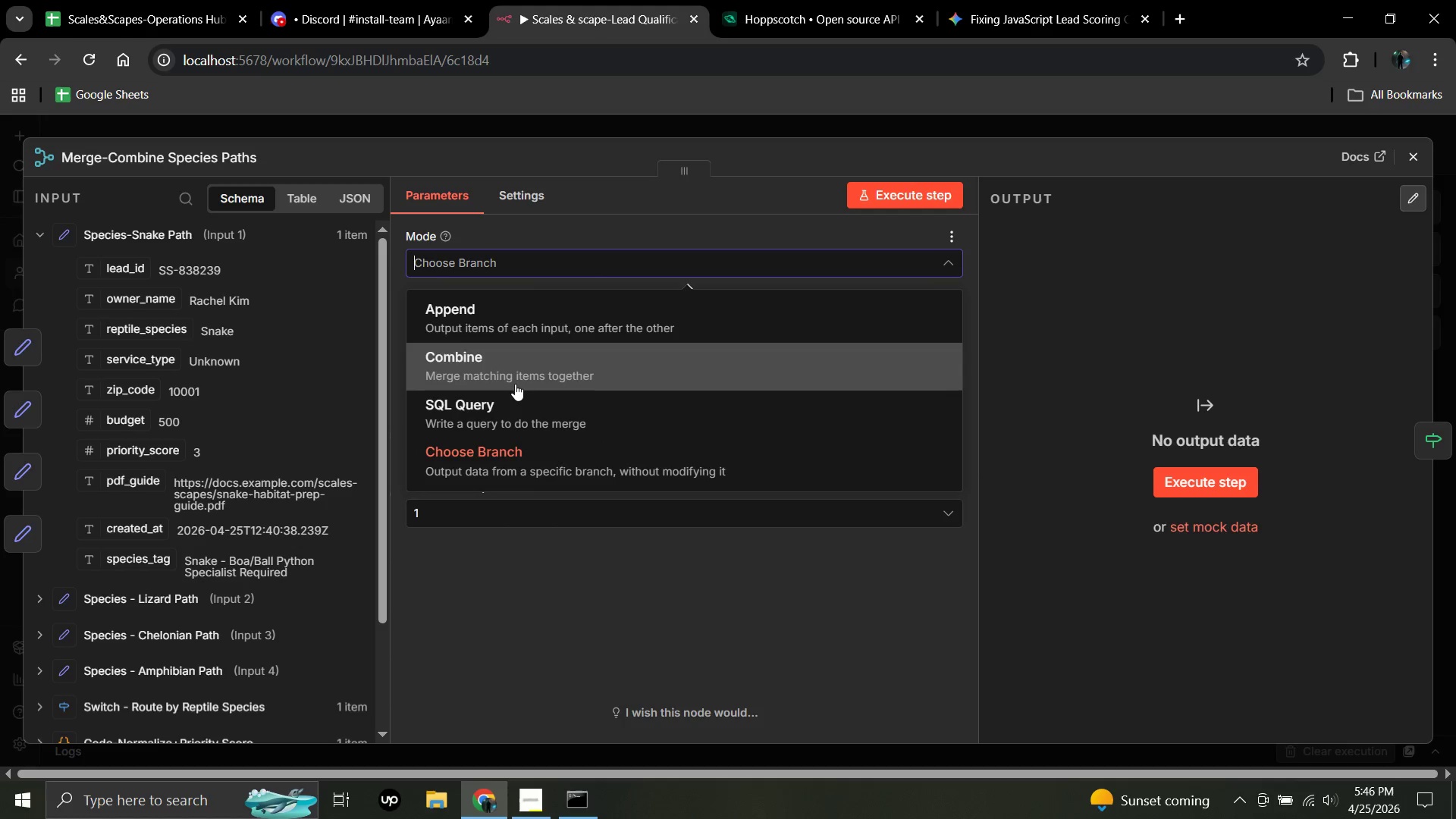 
left_click([515, 384])
 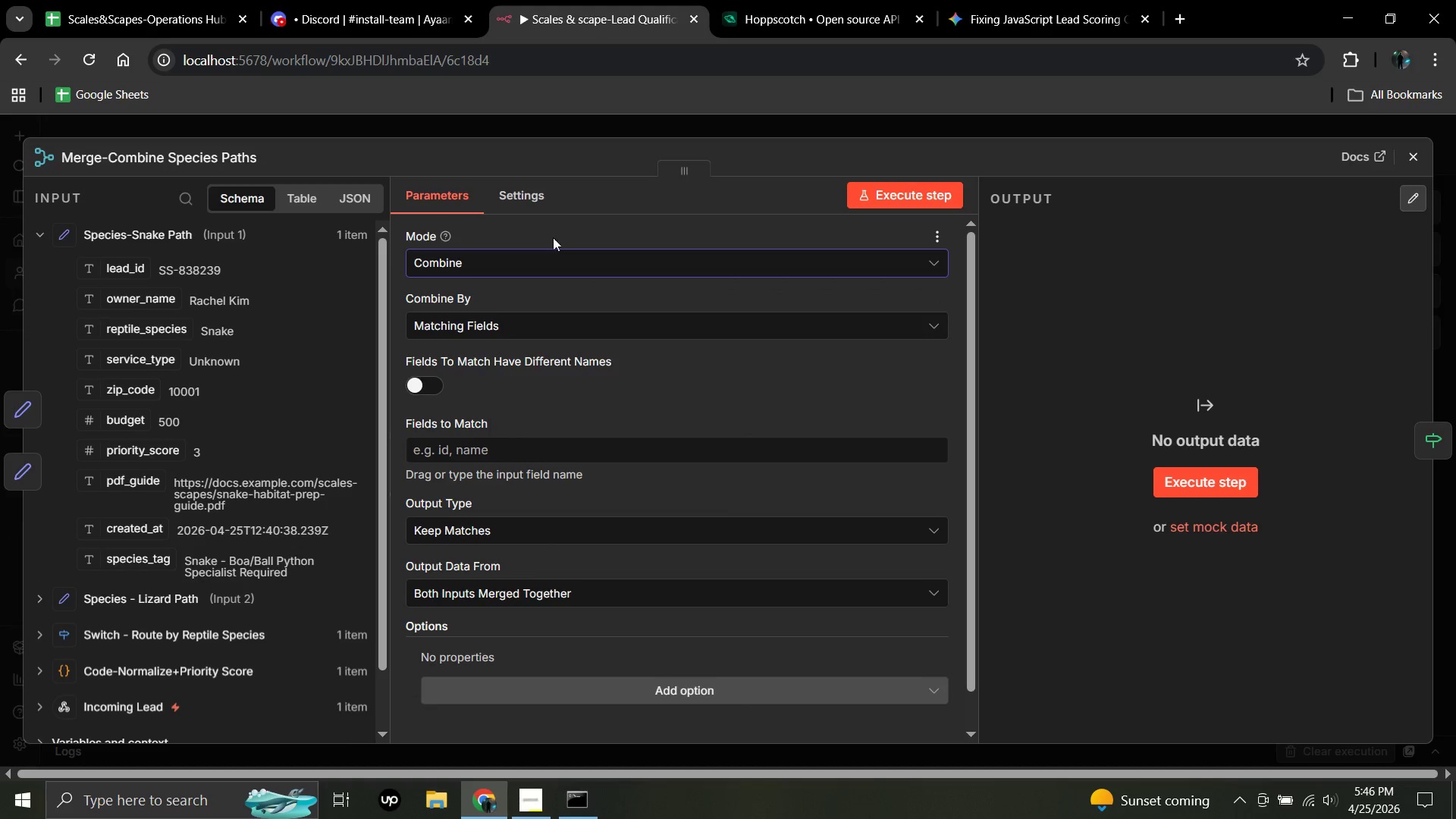 
left_click([545, 250])
 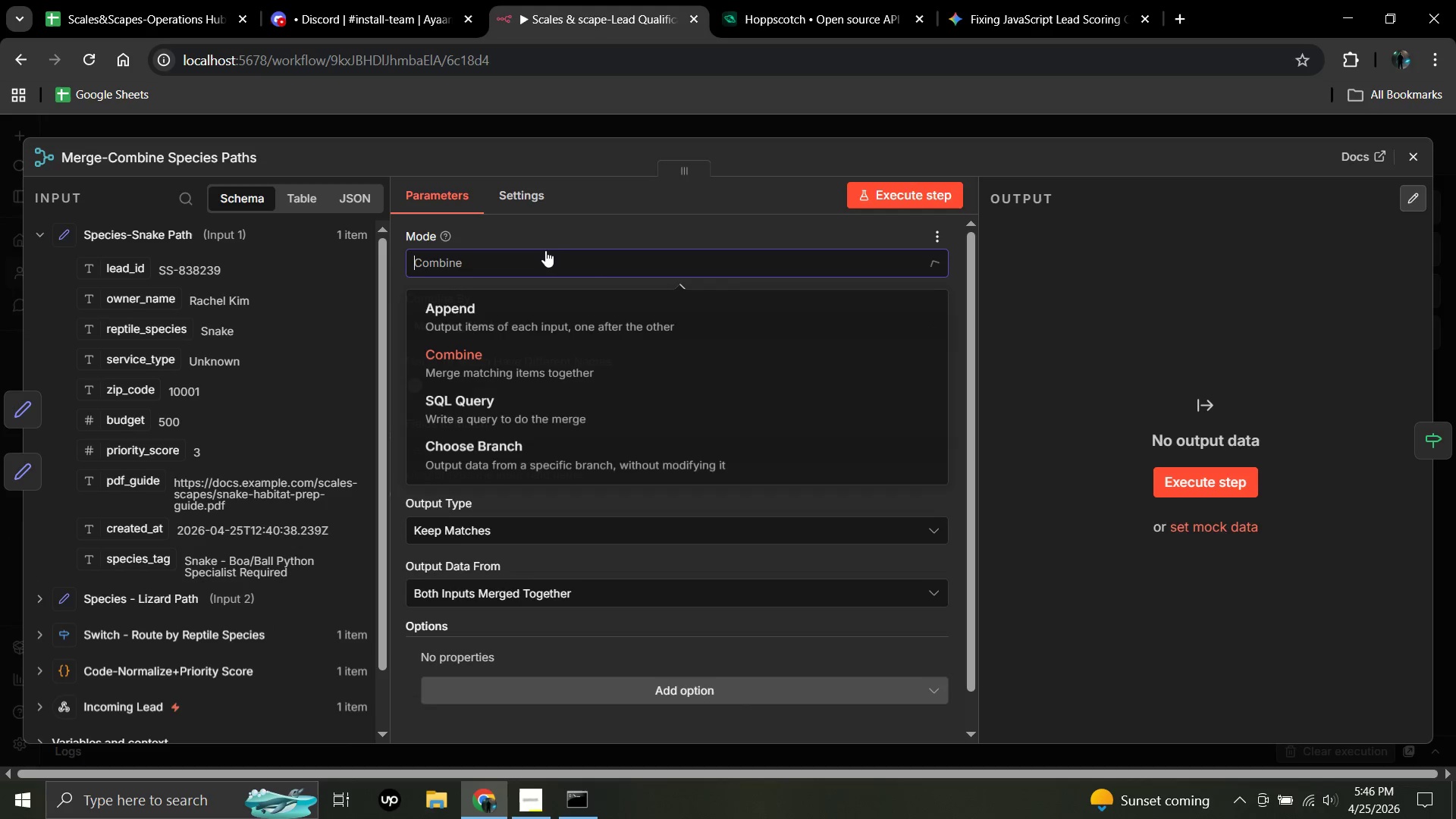 
left_click_drag(start_coordinate=[545, 250], to_coordinate=[506, 319])
 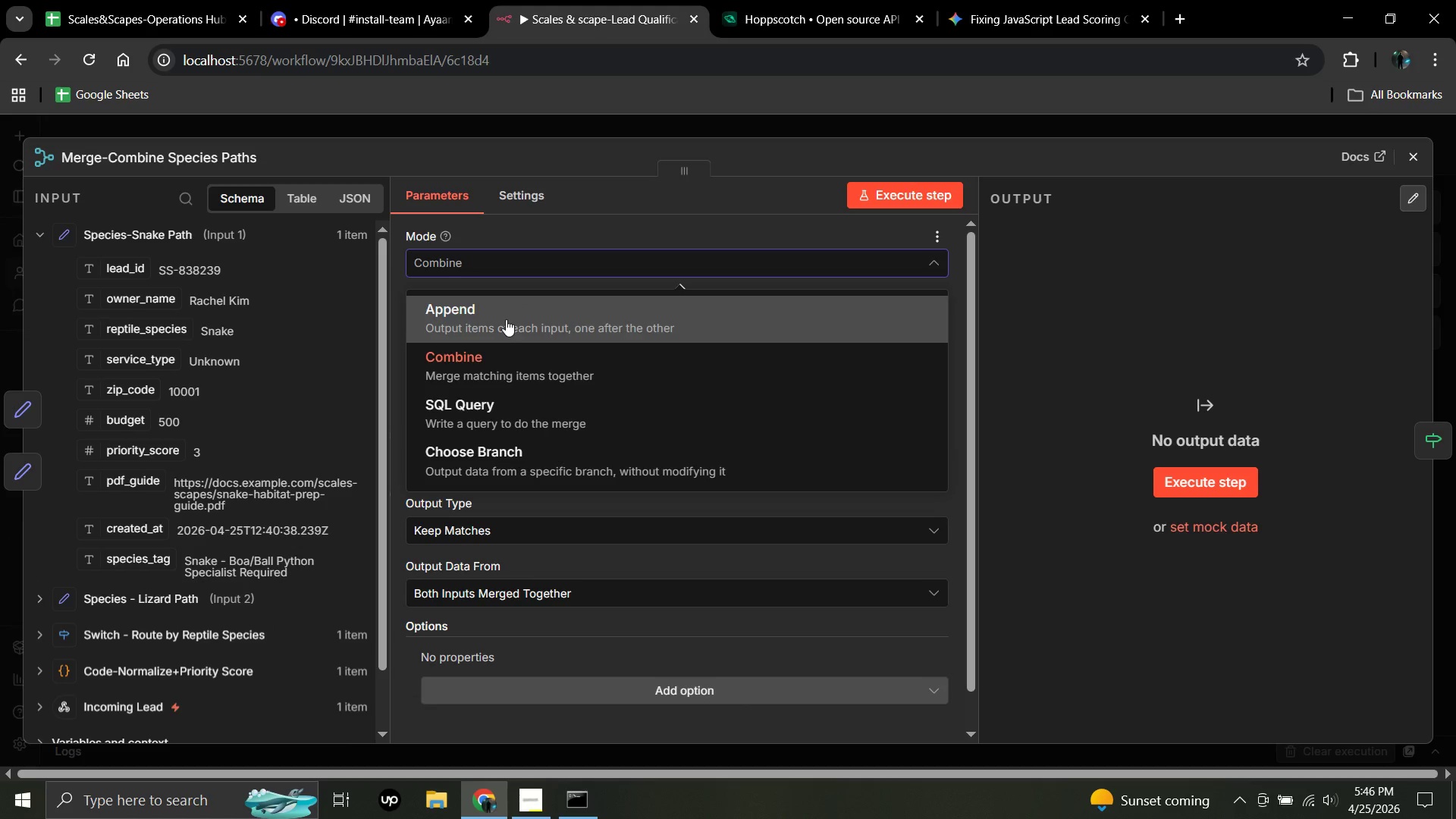 
left_click([506, 319])
 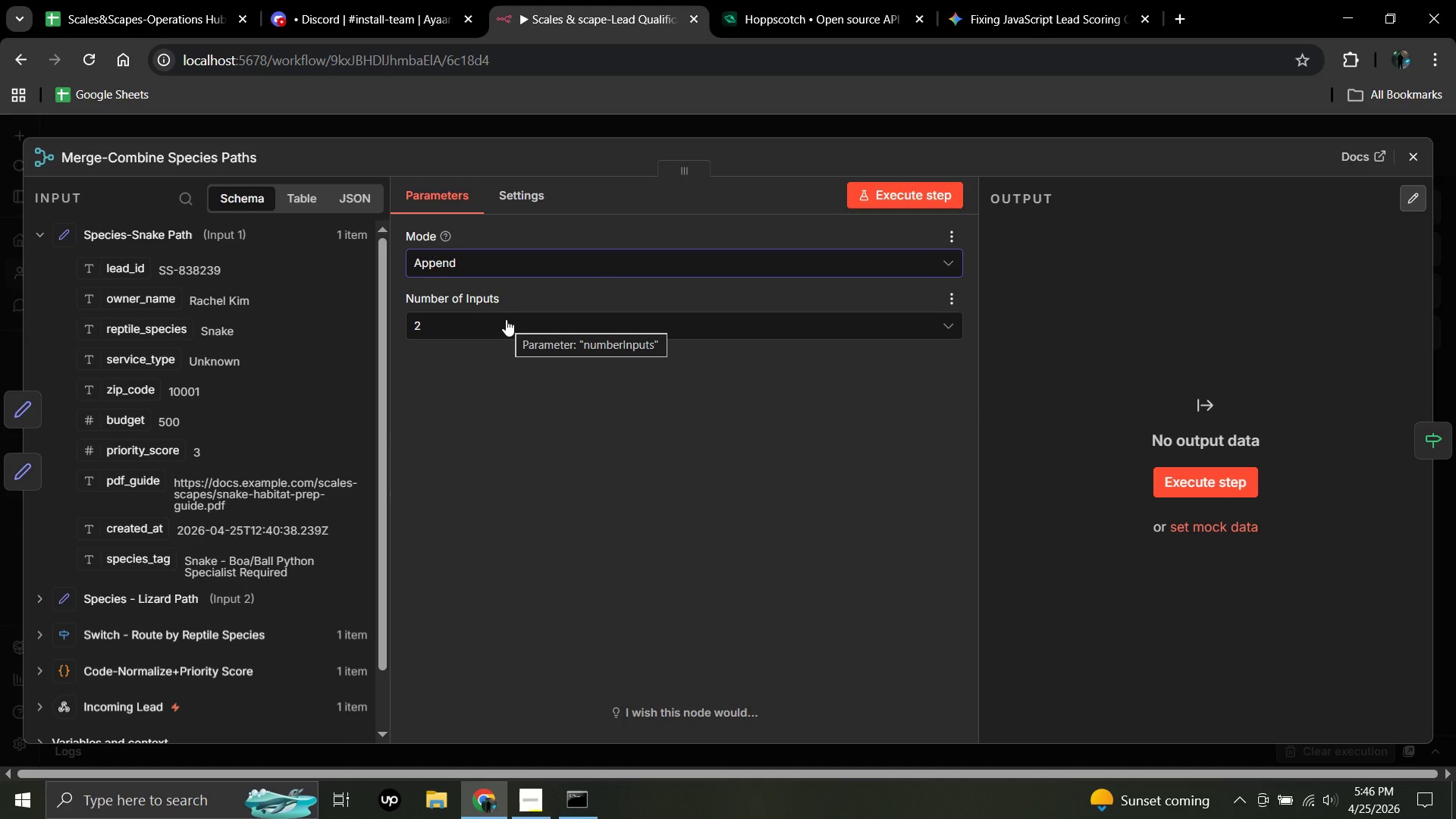 
left_click([506, 319])
 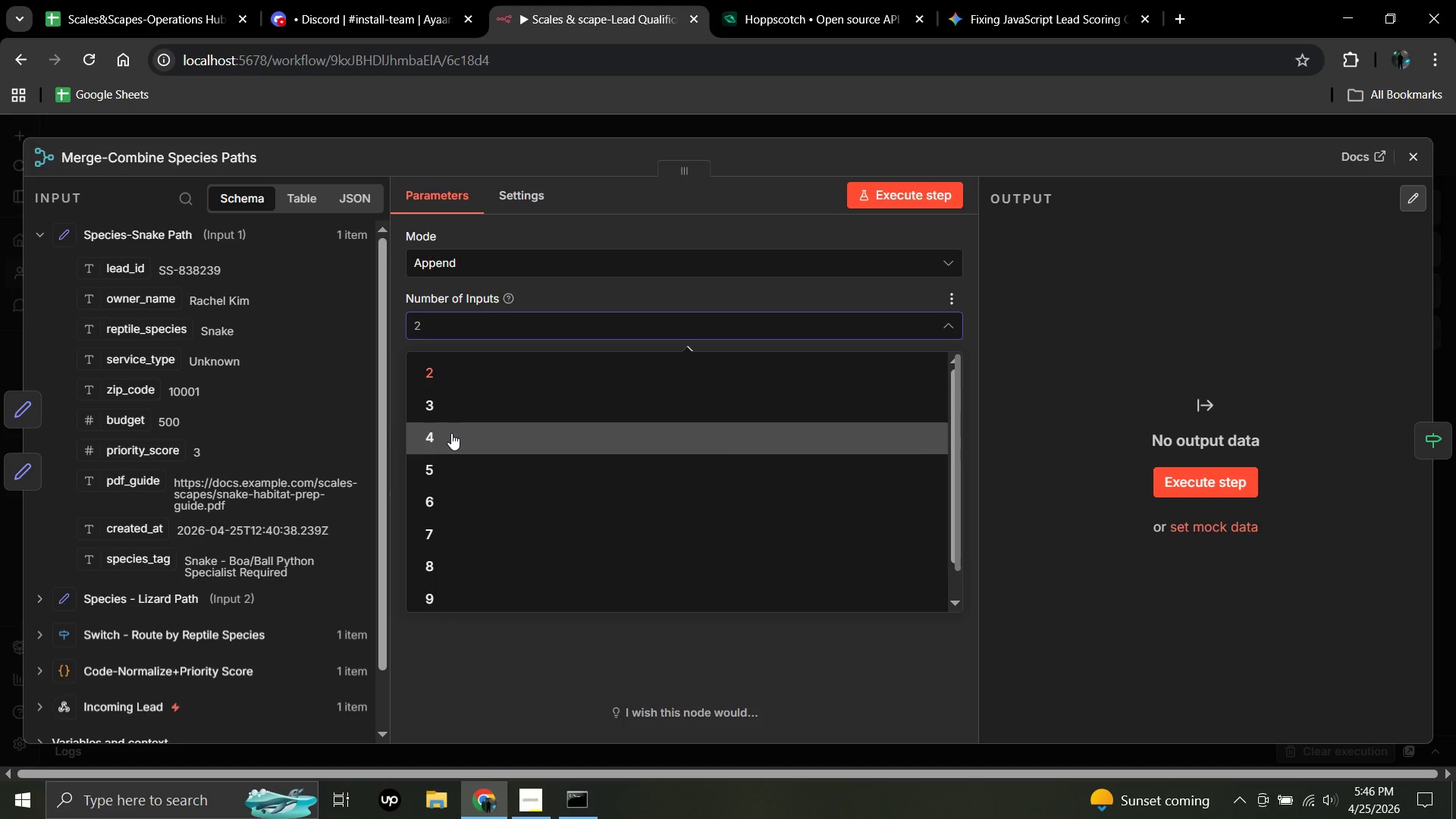 
left_click([451, 433])
 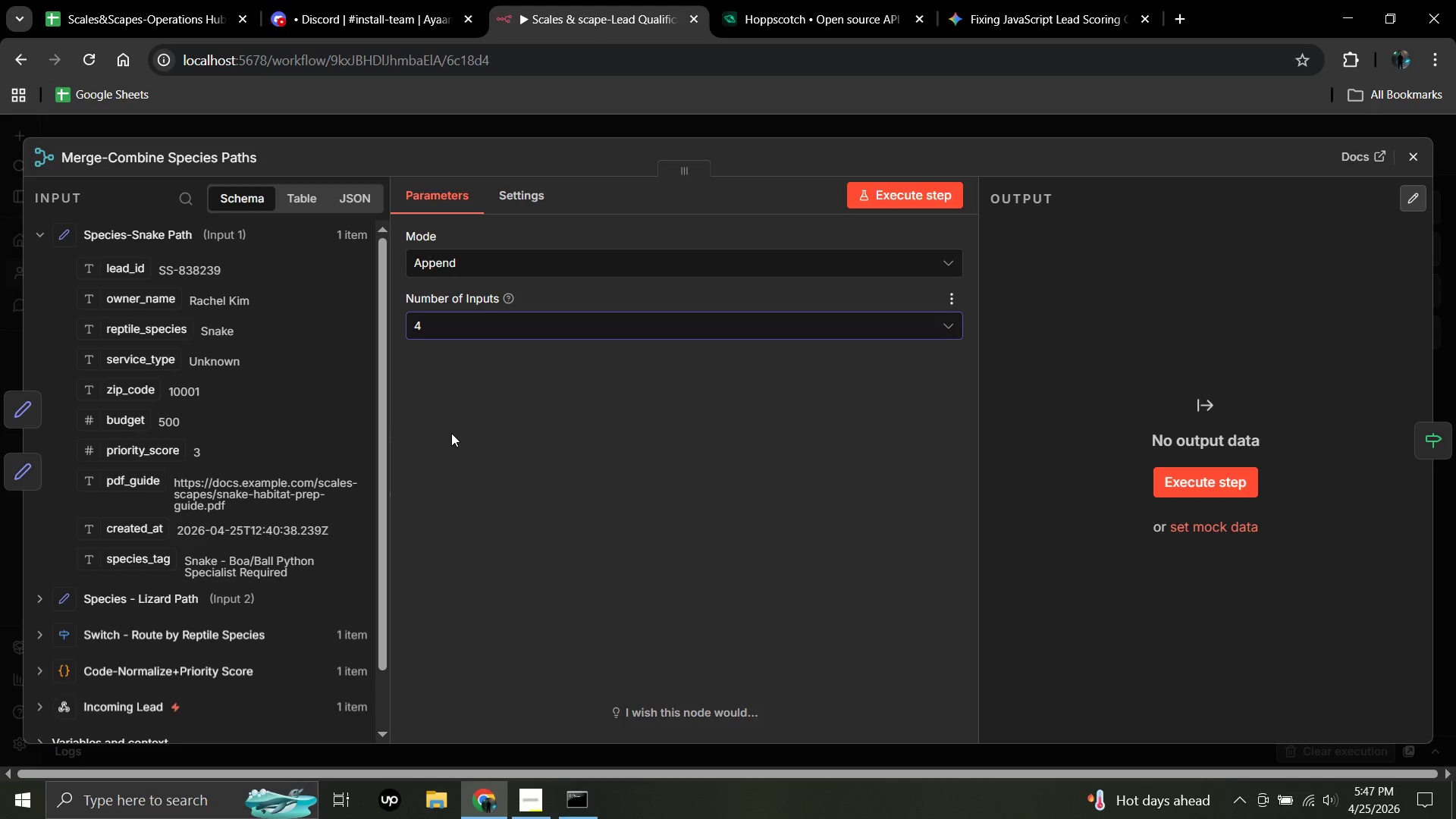 
wait(81.1)
 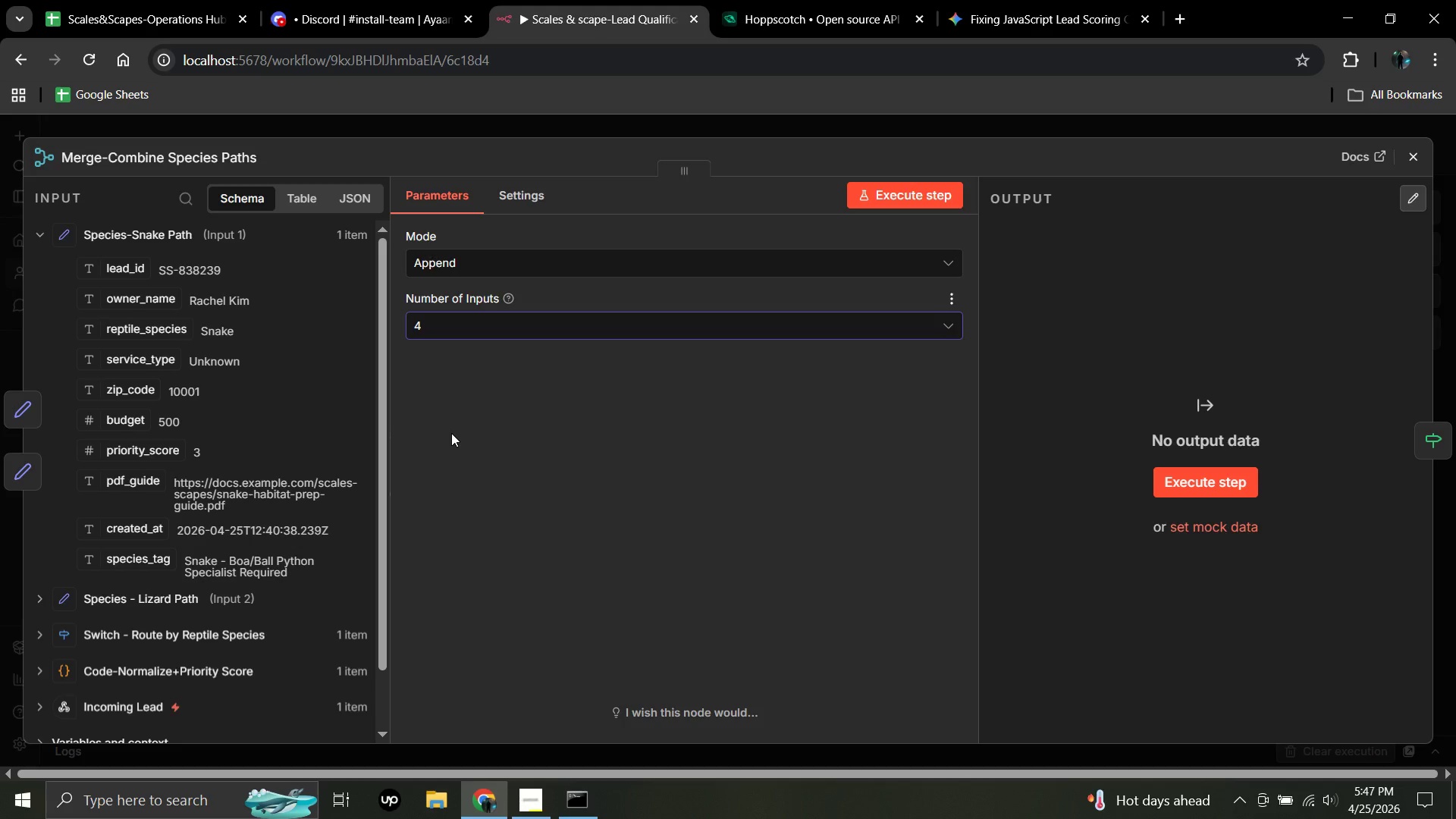 
mouse_move([898, 190])
 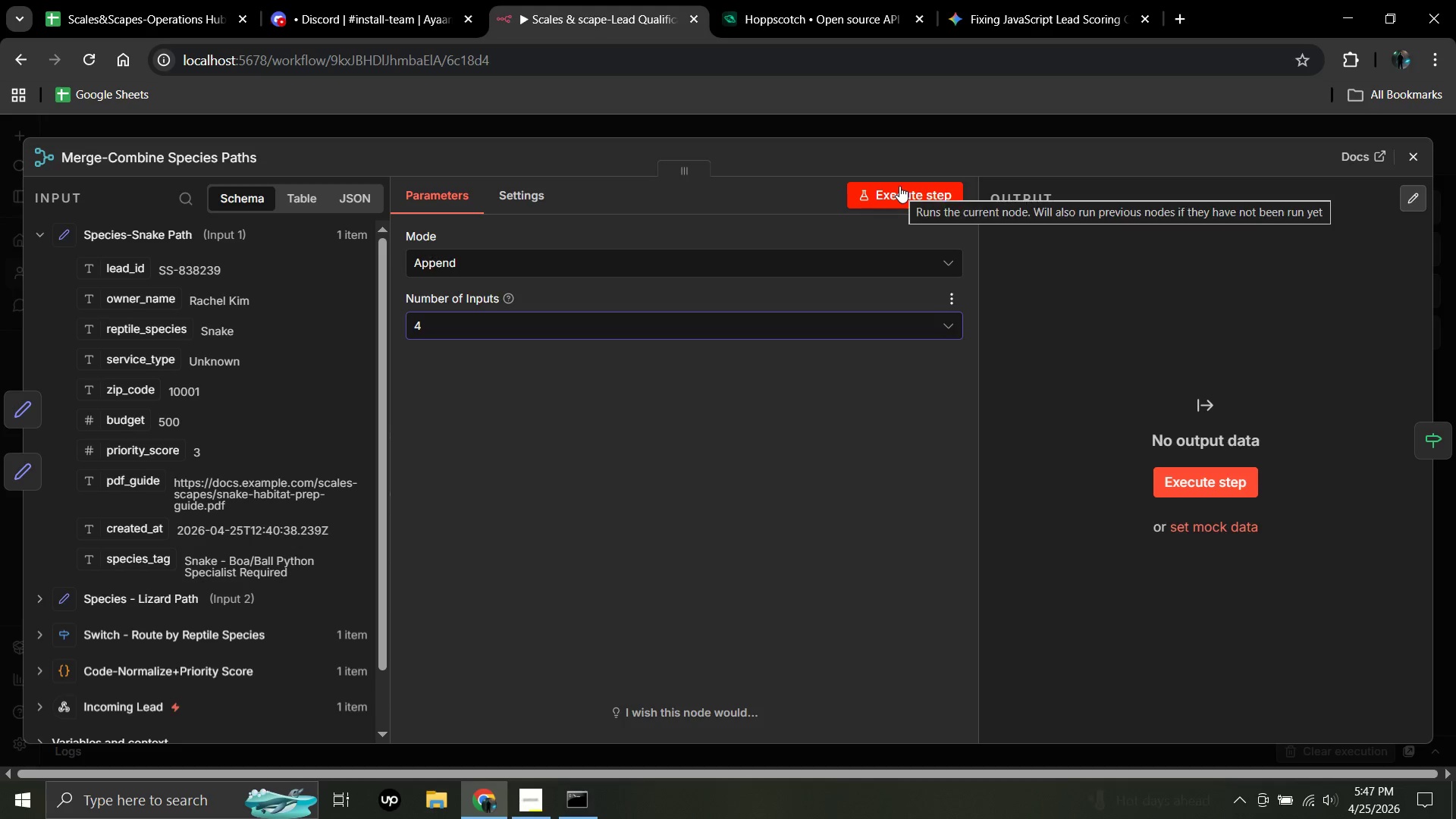 
left_click([899, 186])
 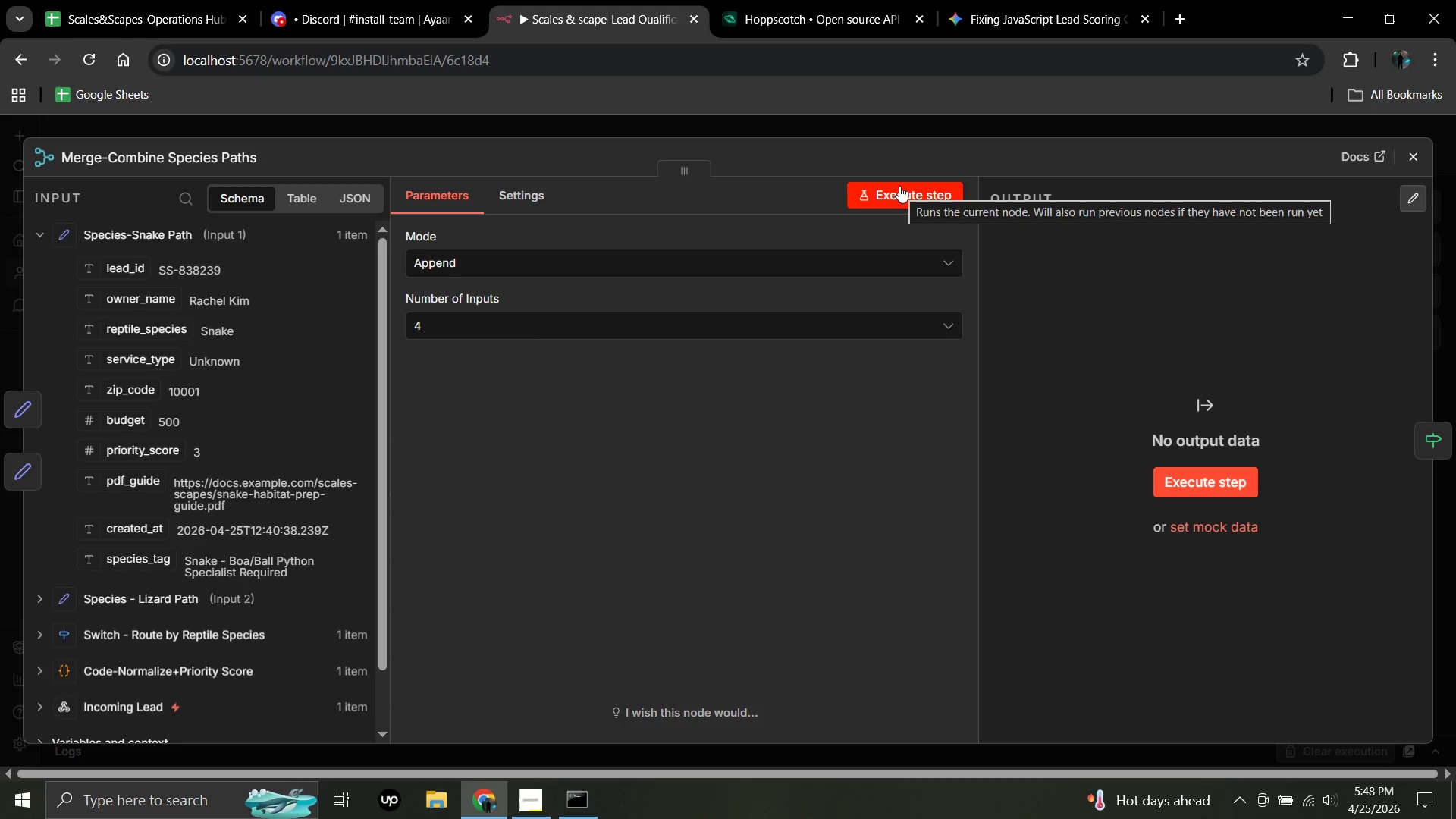 
wait(35.28)
 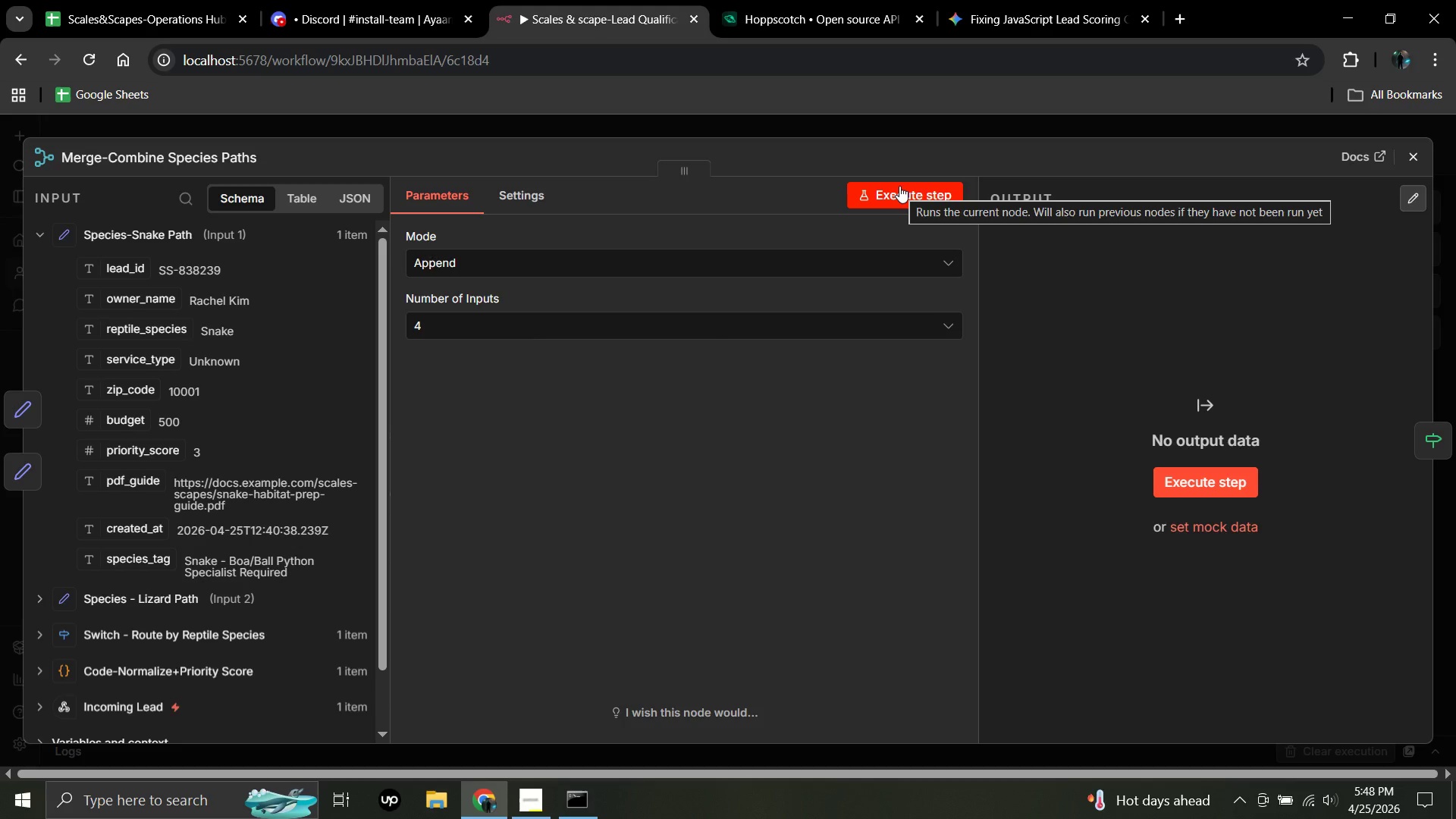 
left_click([765, 33])
 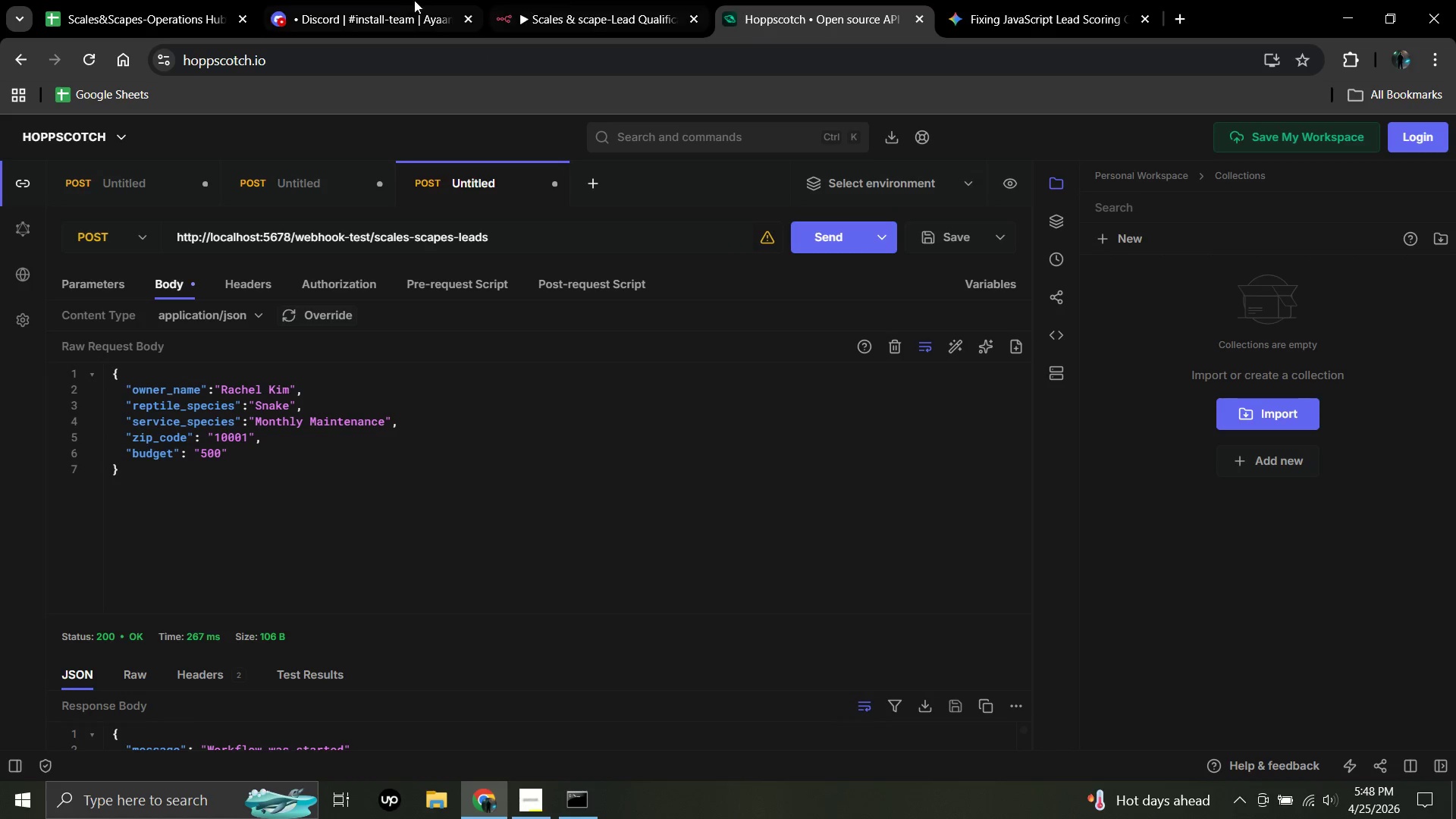 
left_click([131, 9])
 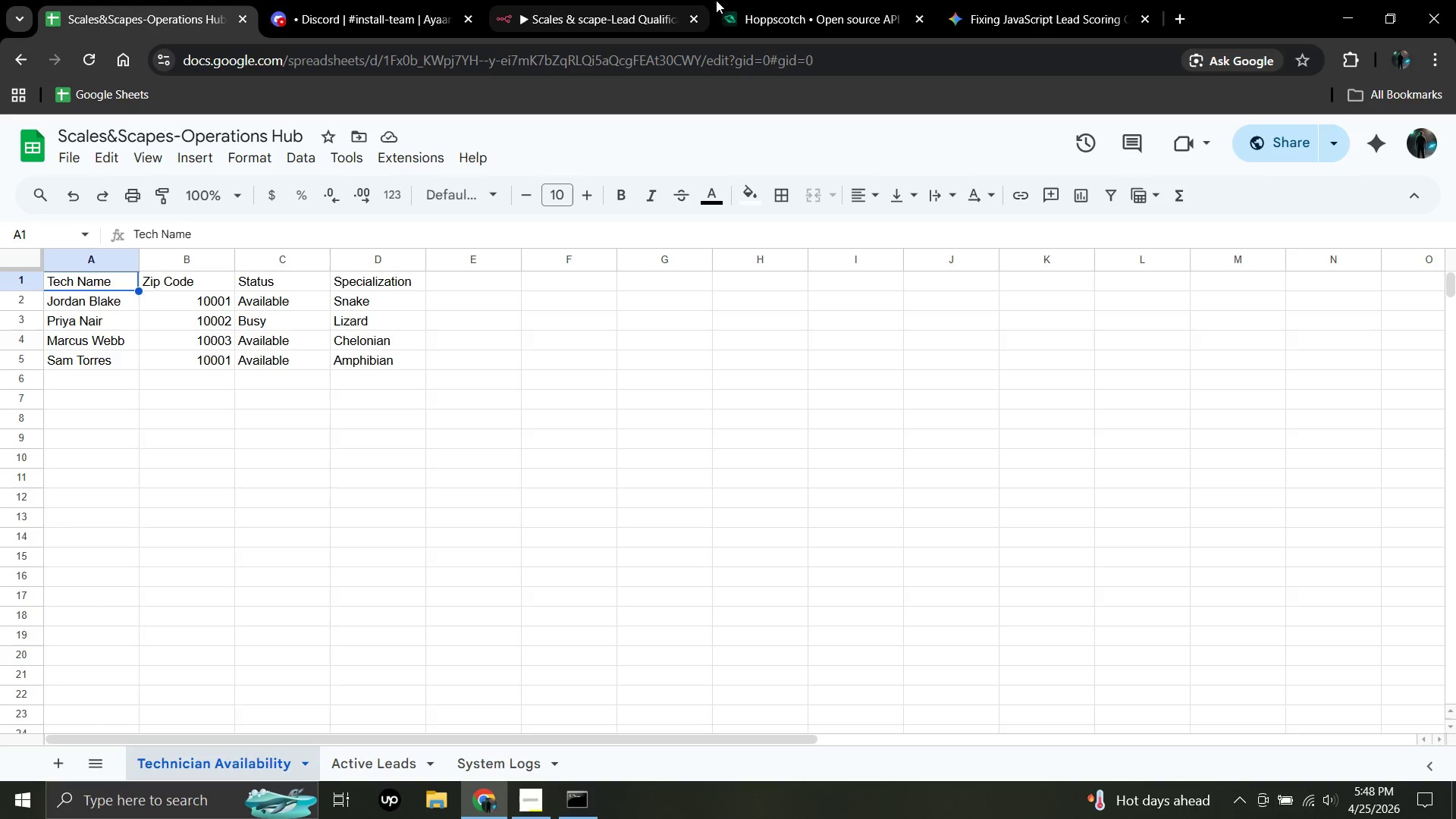 
left_click_drag(start_coordinate=[632, 22], to_coordinate=[165, 14])
 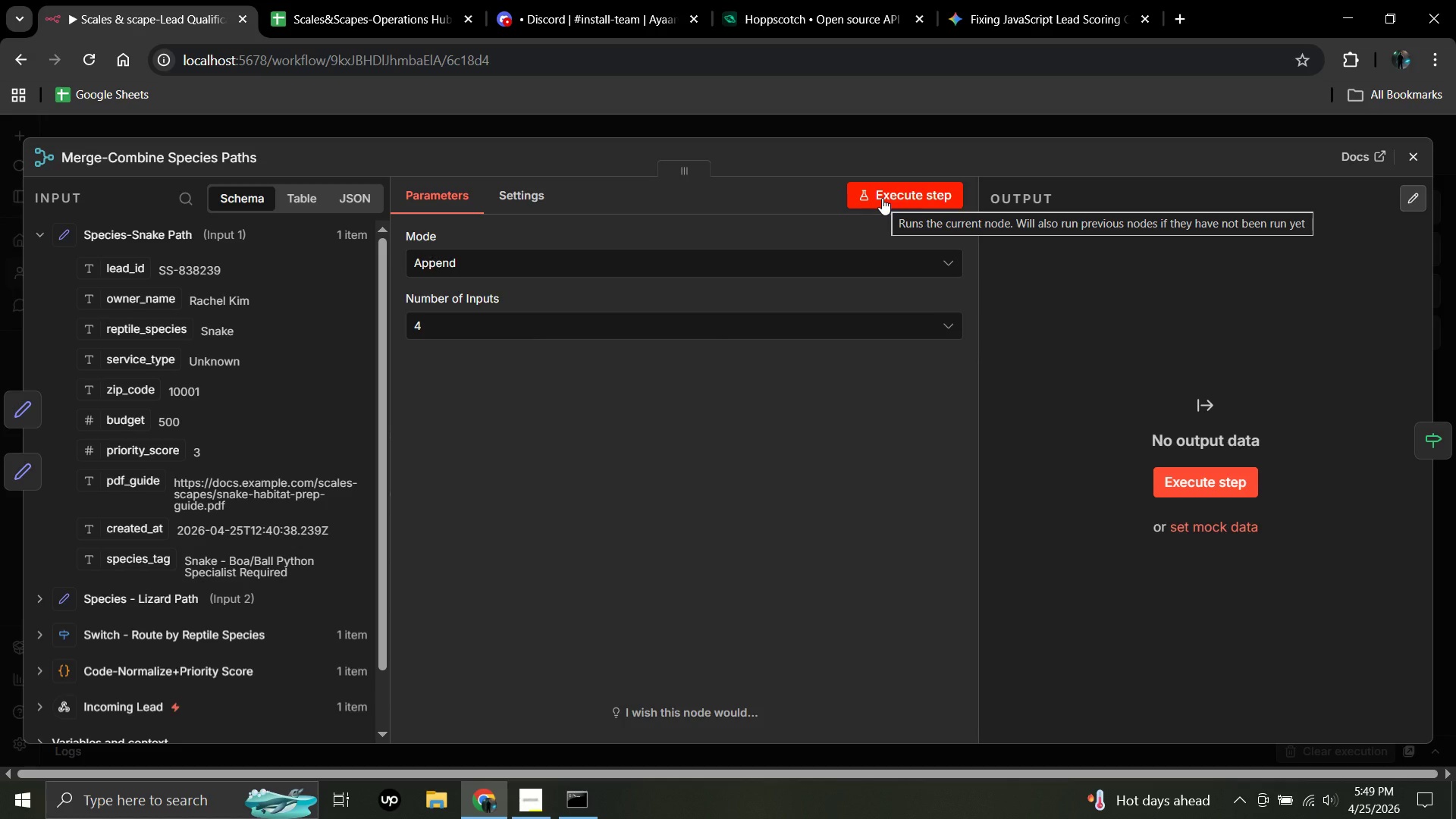 
wait(48.52)
 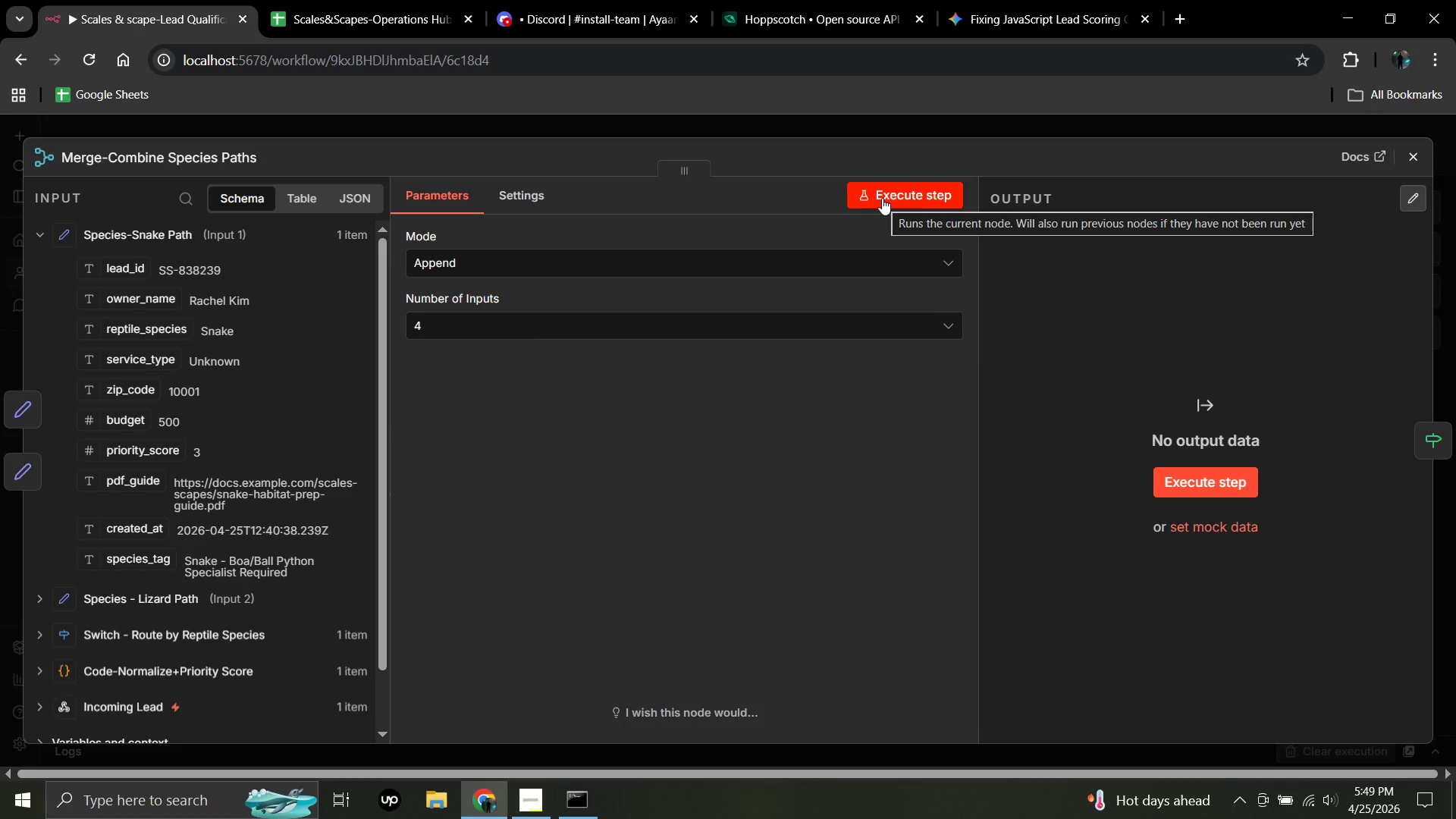 
mouse_move([745, 281])
 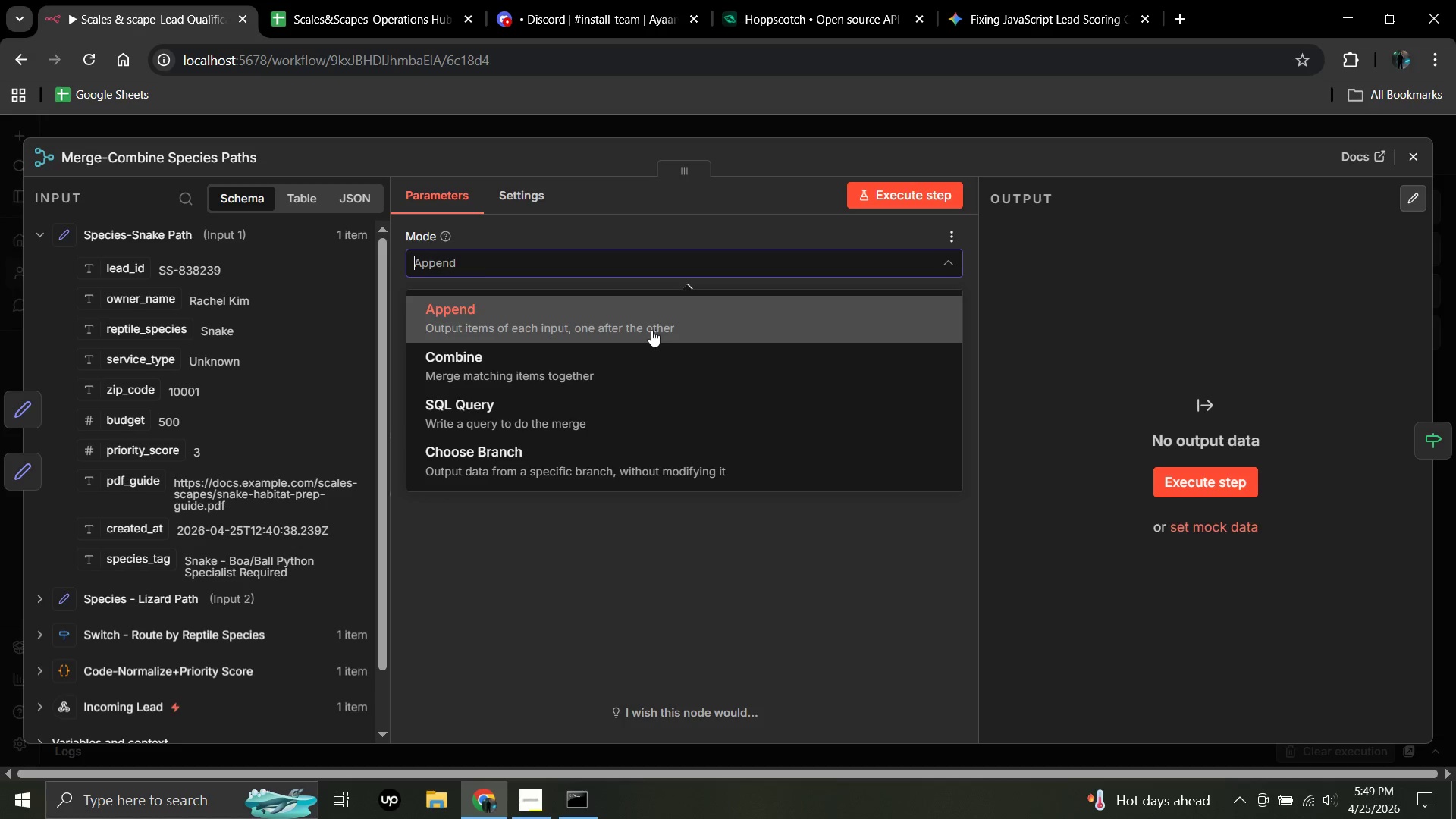 
left_click([647, 328])
 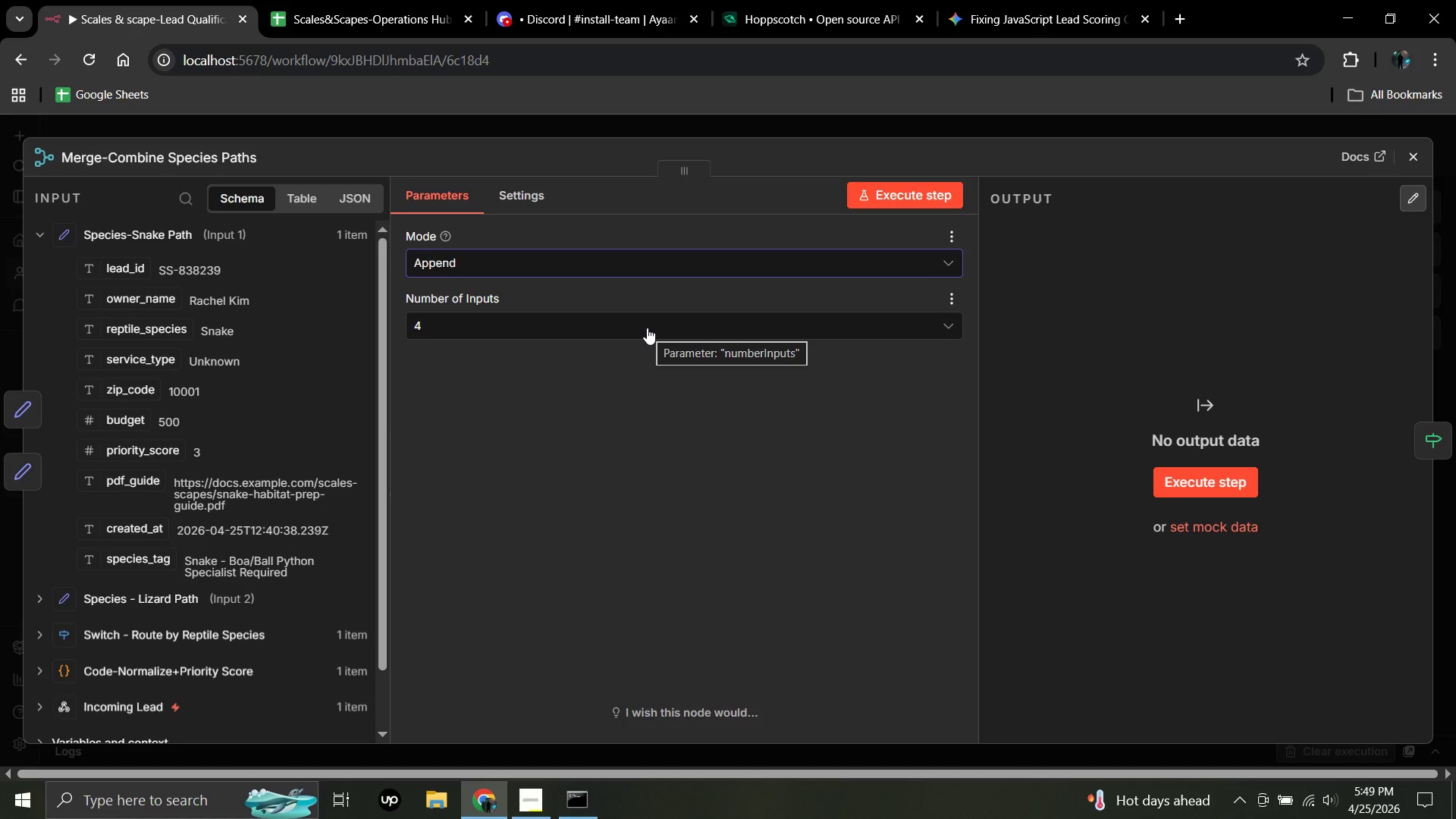 
wait(5.88)
 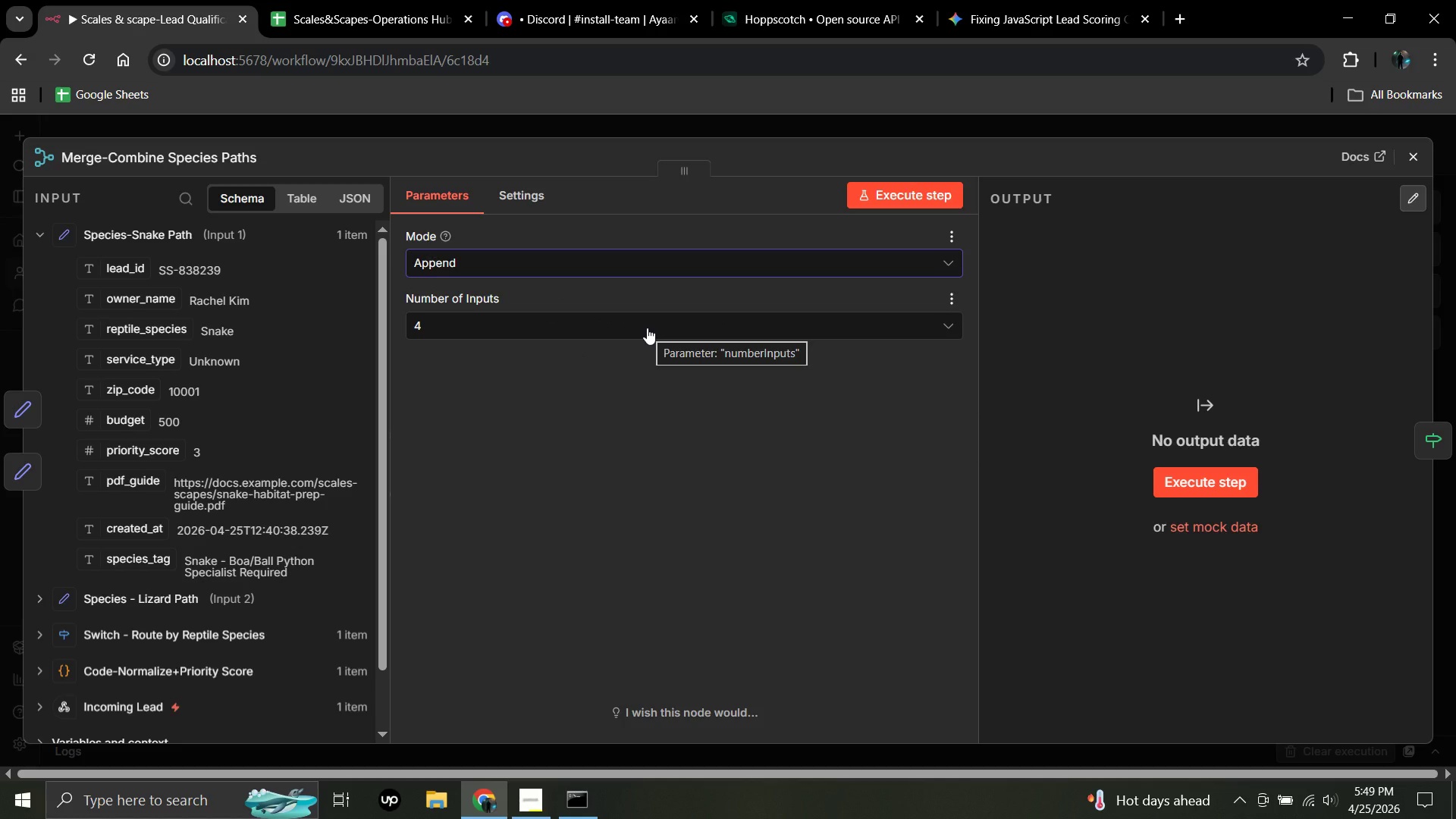 
left_click([593, 325])
 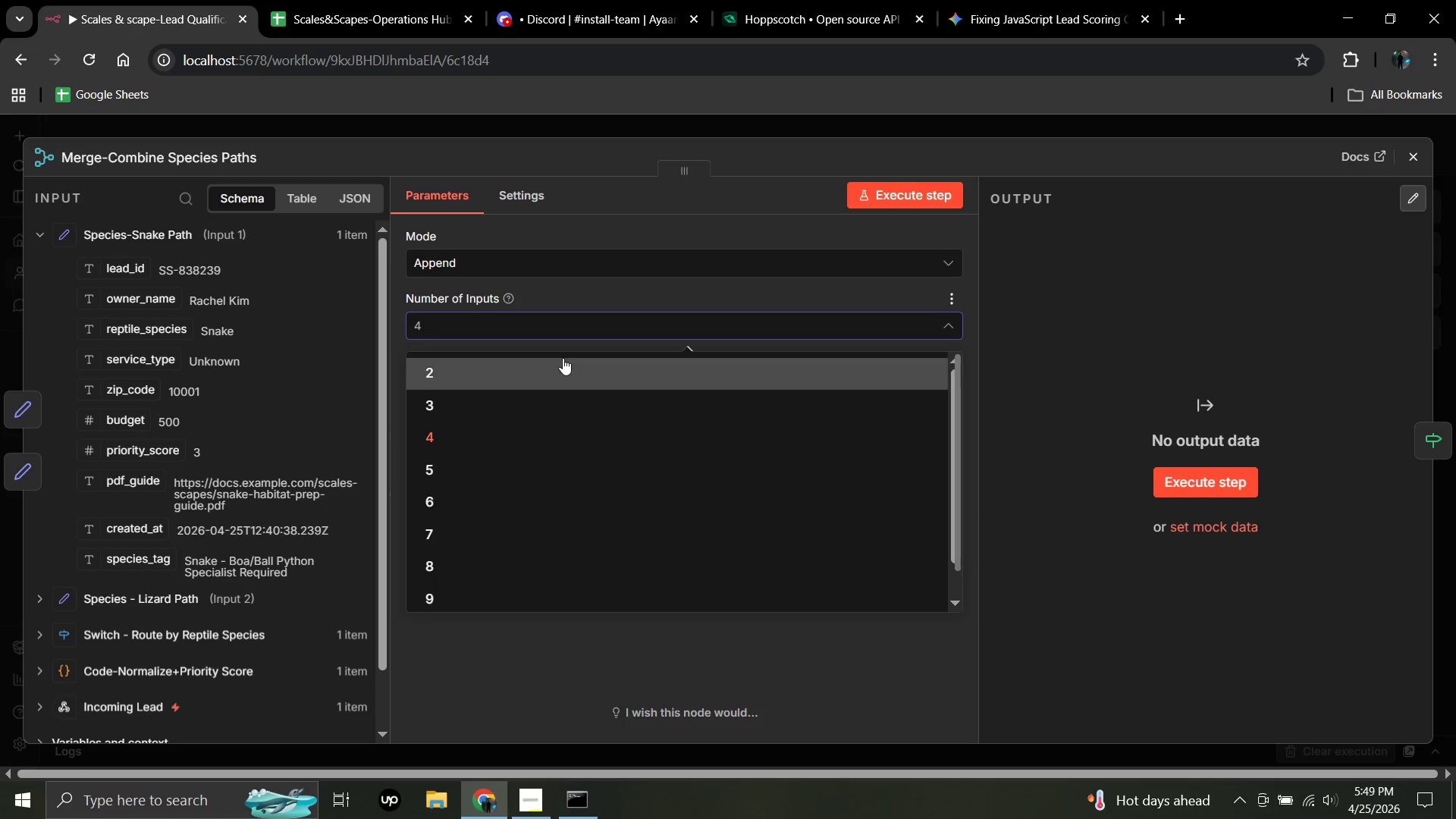 
scroll: coordinate [550, 373], scroll_direction: up, amount: 4.0
 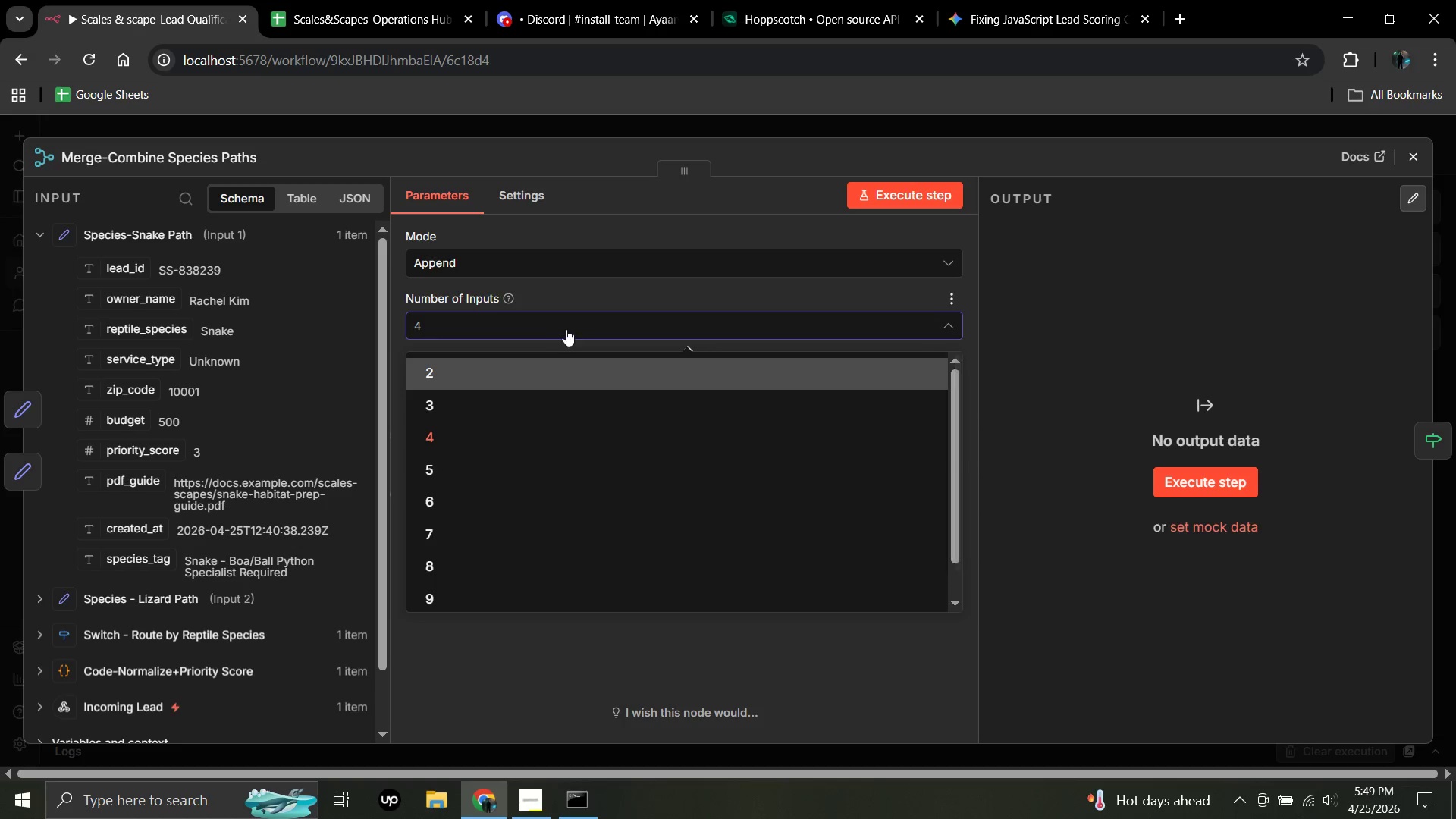 
left_click([567, 327])
 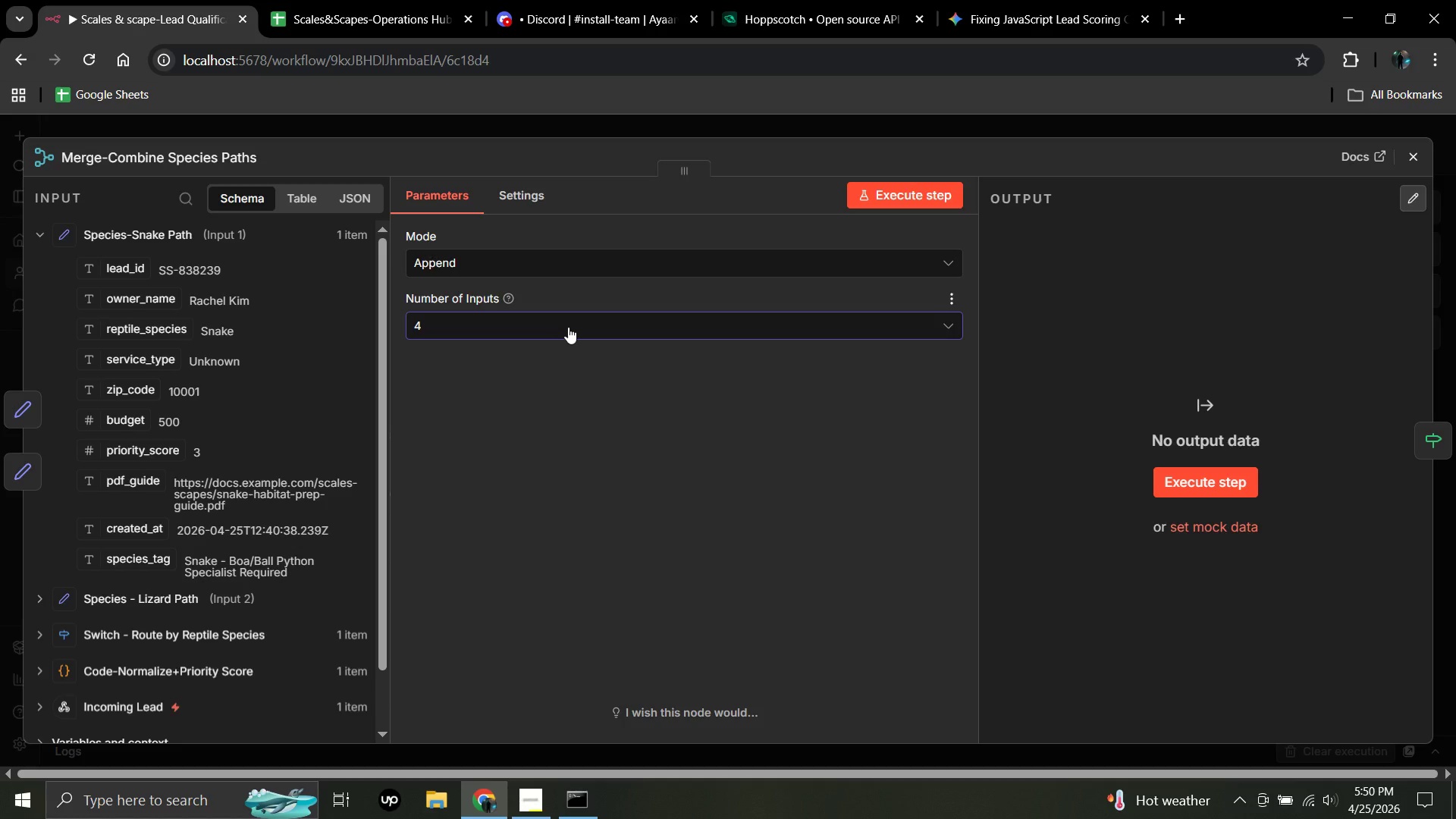 
wait(39.06)
 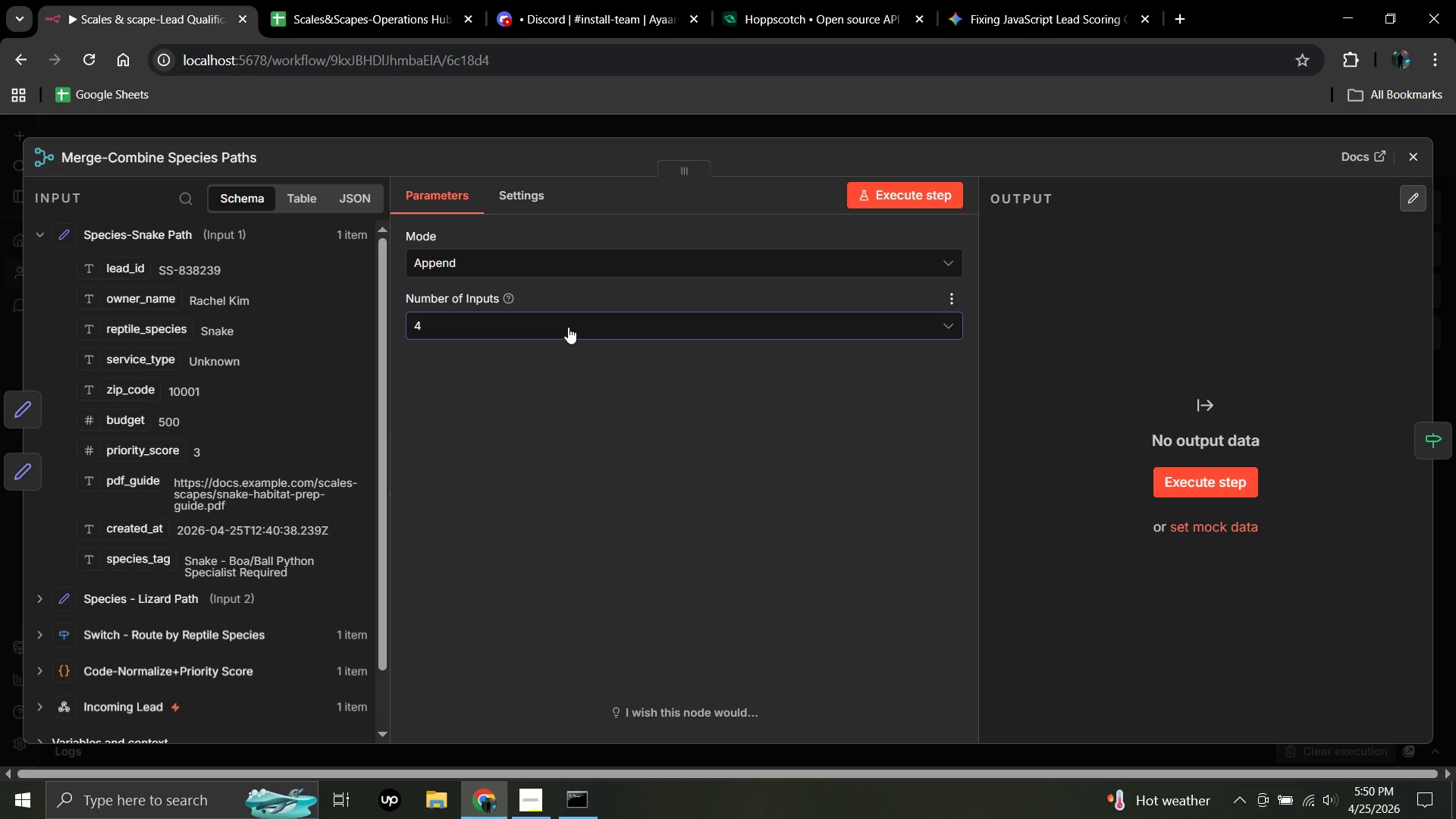 
left_click([597, 271])
 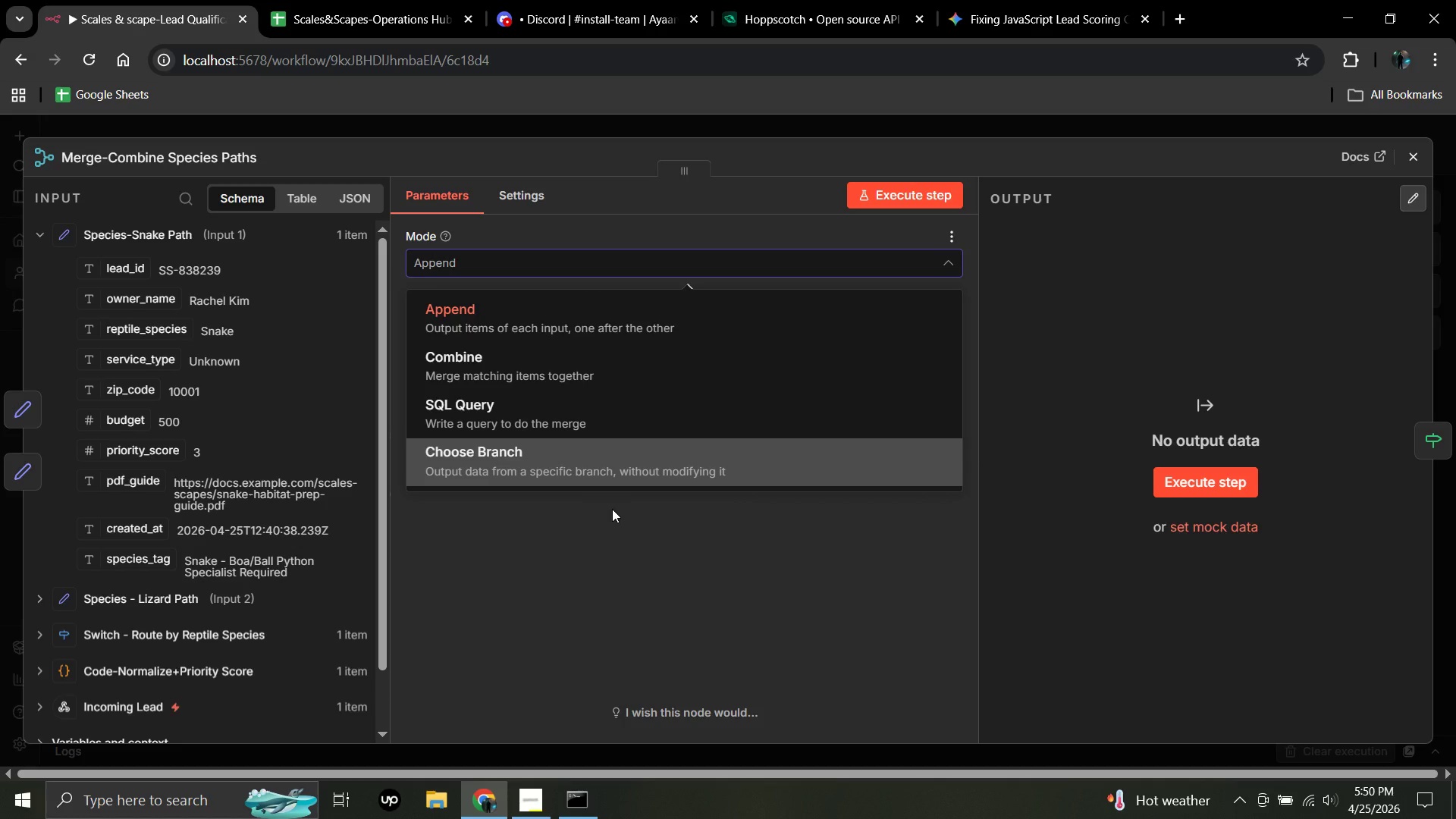 
wait(5.25)
 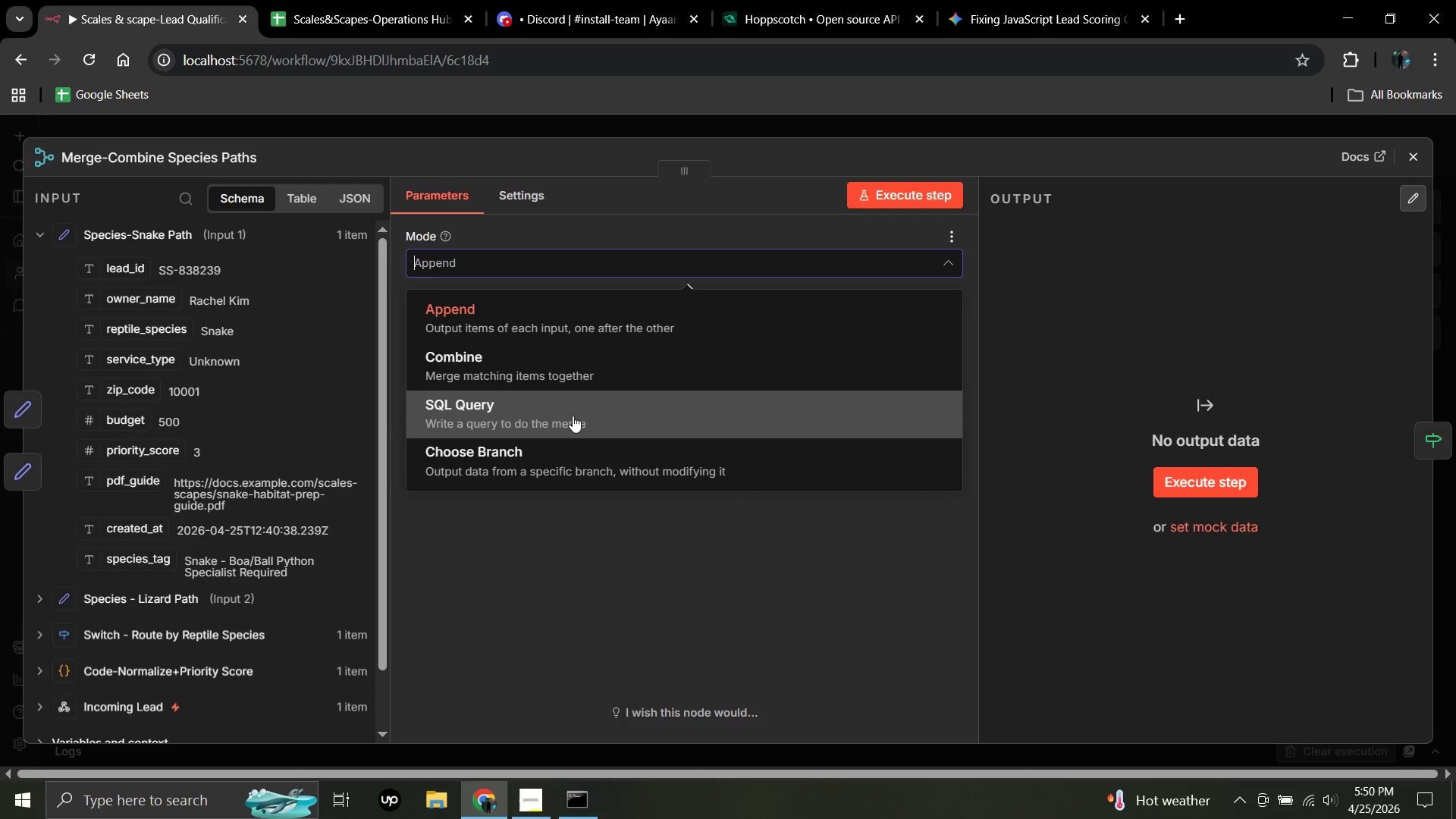 
left_click([604, 458])
 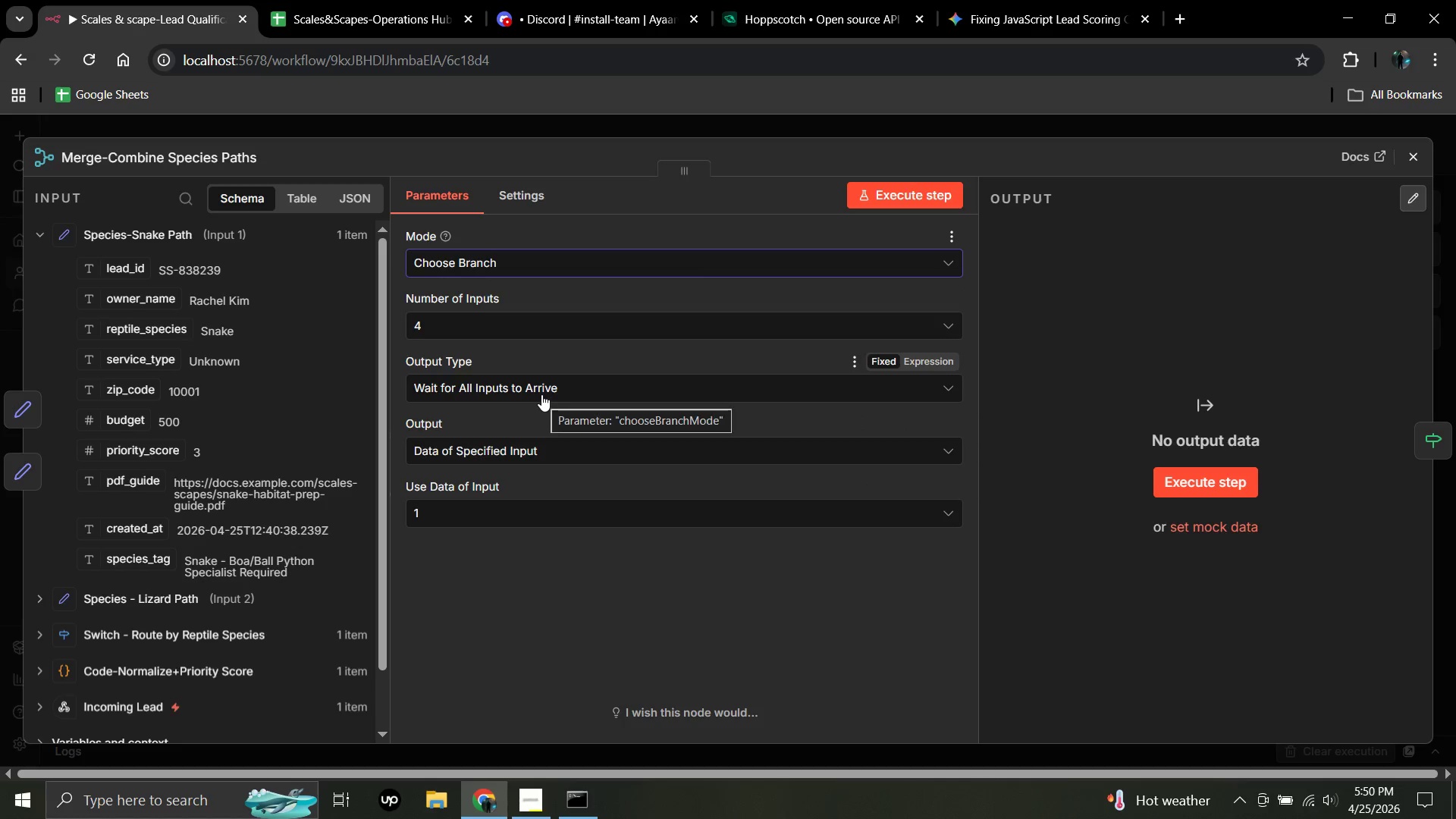 
wait(5.83)
 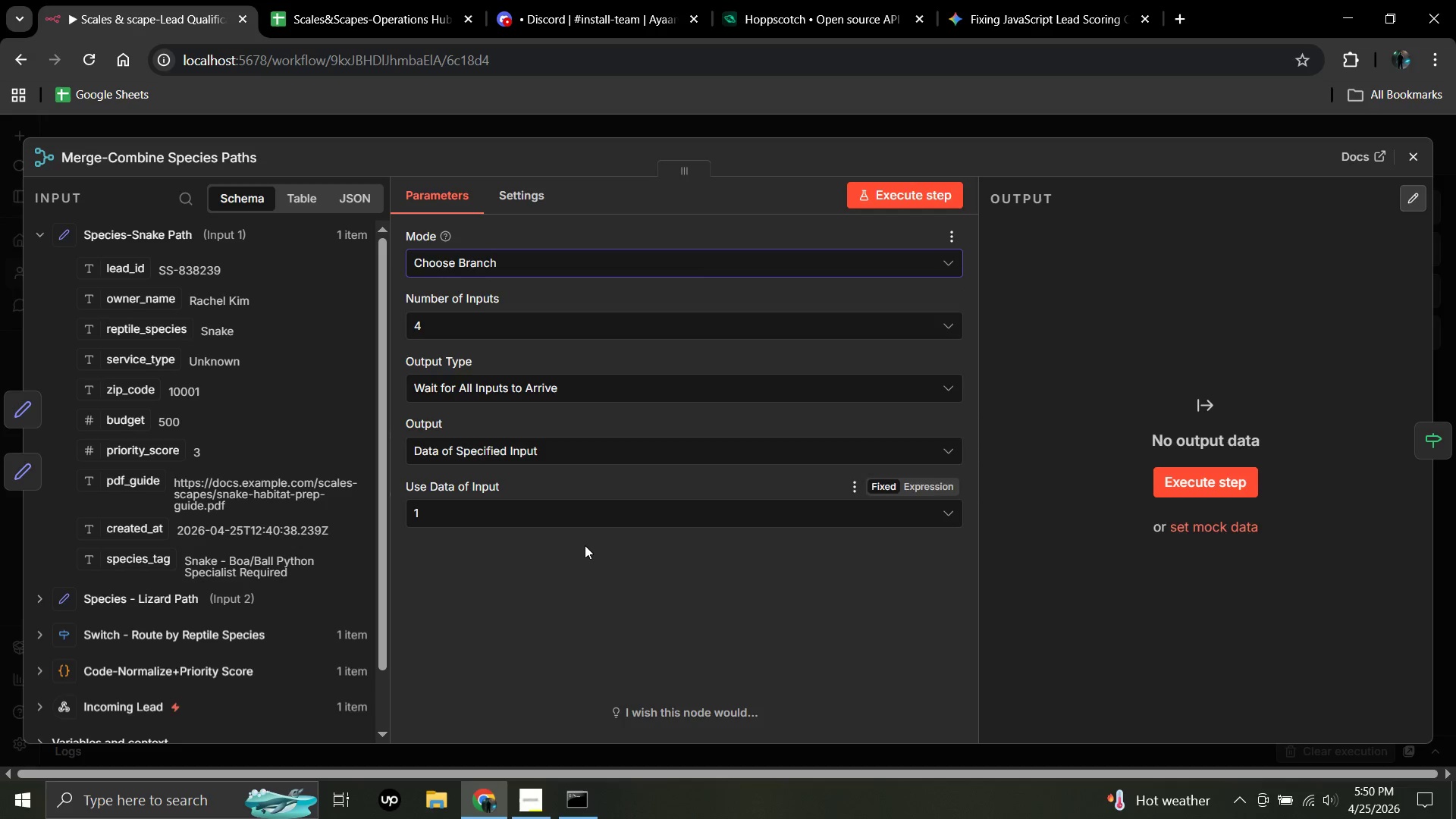 
left_click([542, 394])
 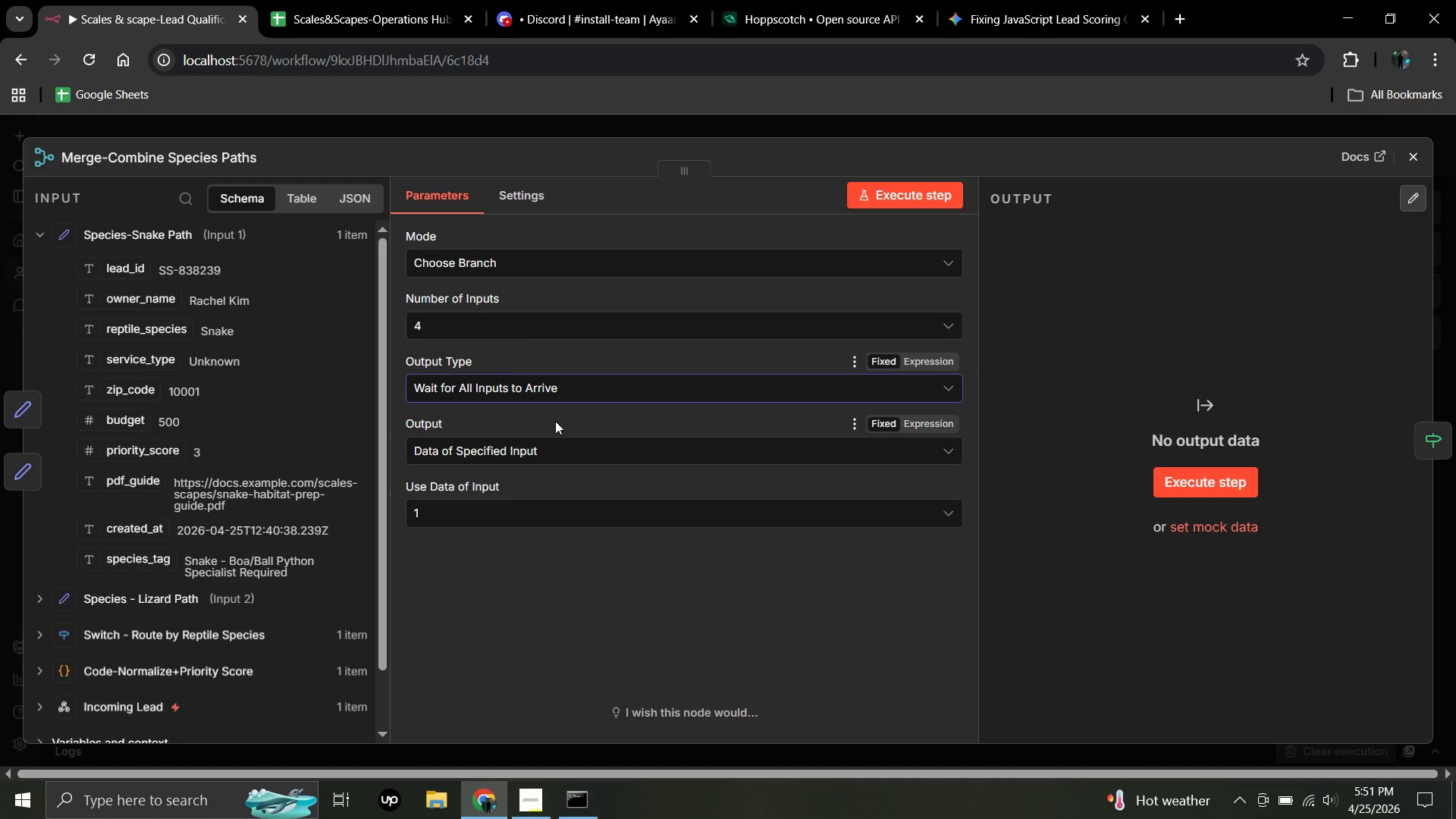 
wait(45.76)
 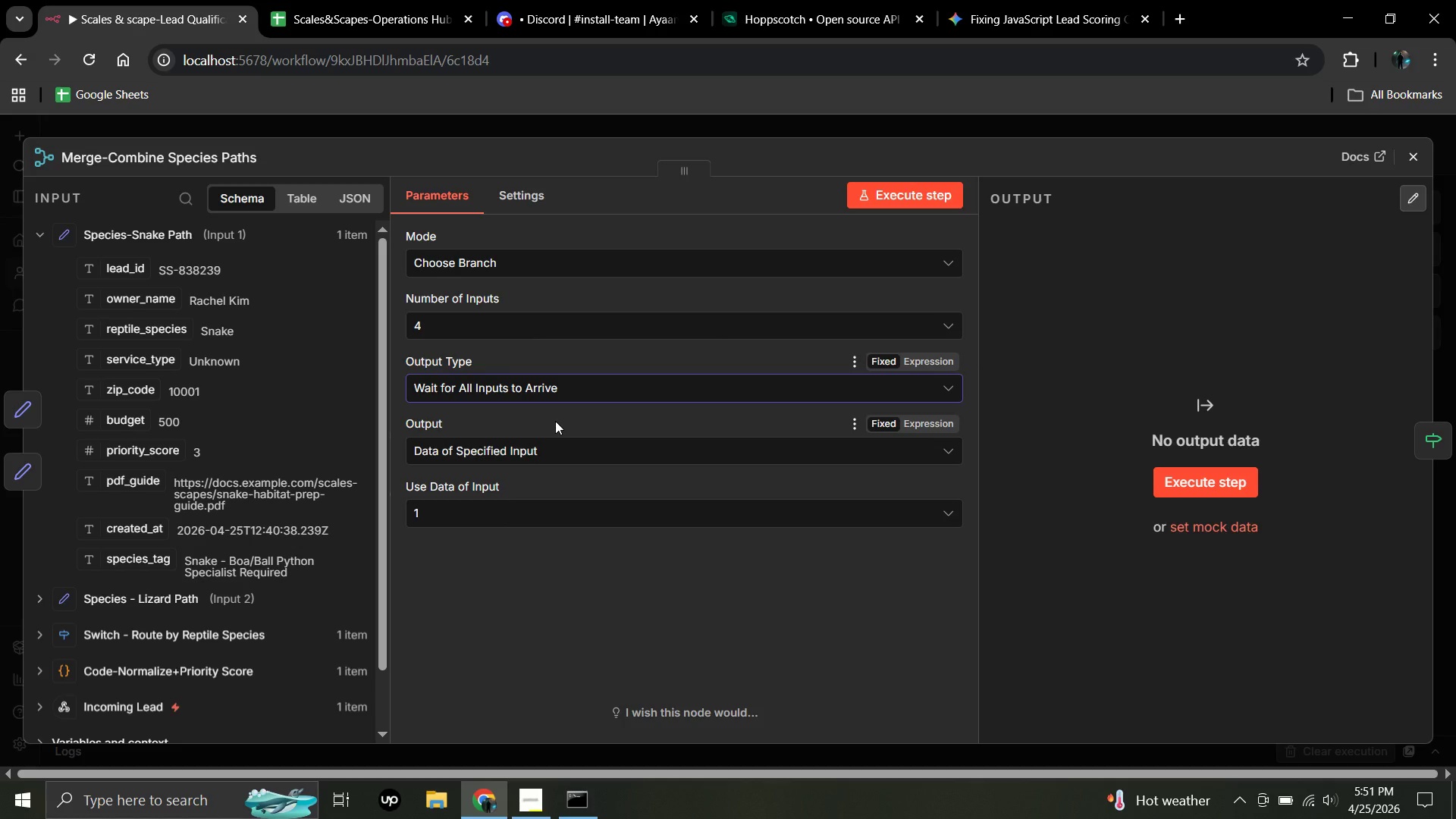 
mouse_move([544, 509])
 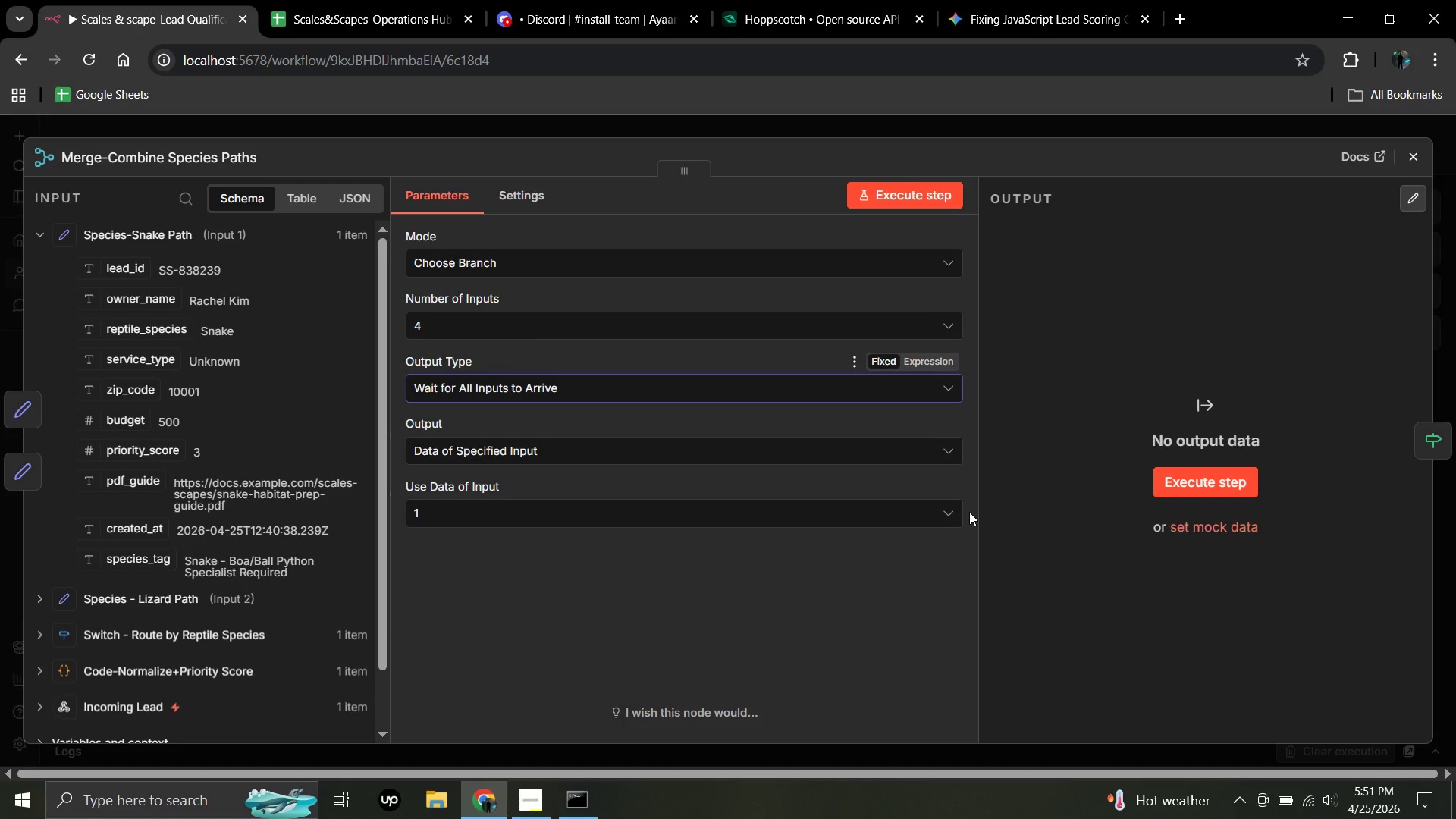 
mouse_move([704, 490])
 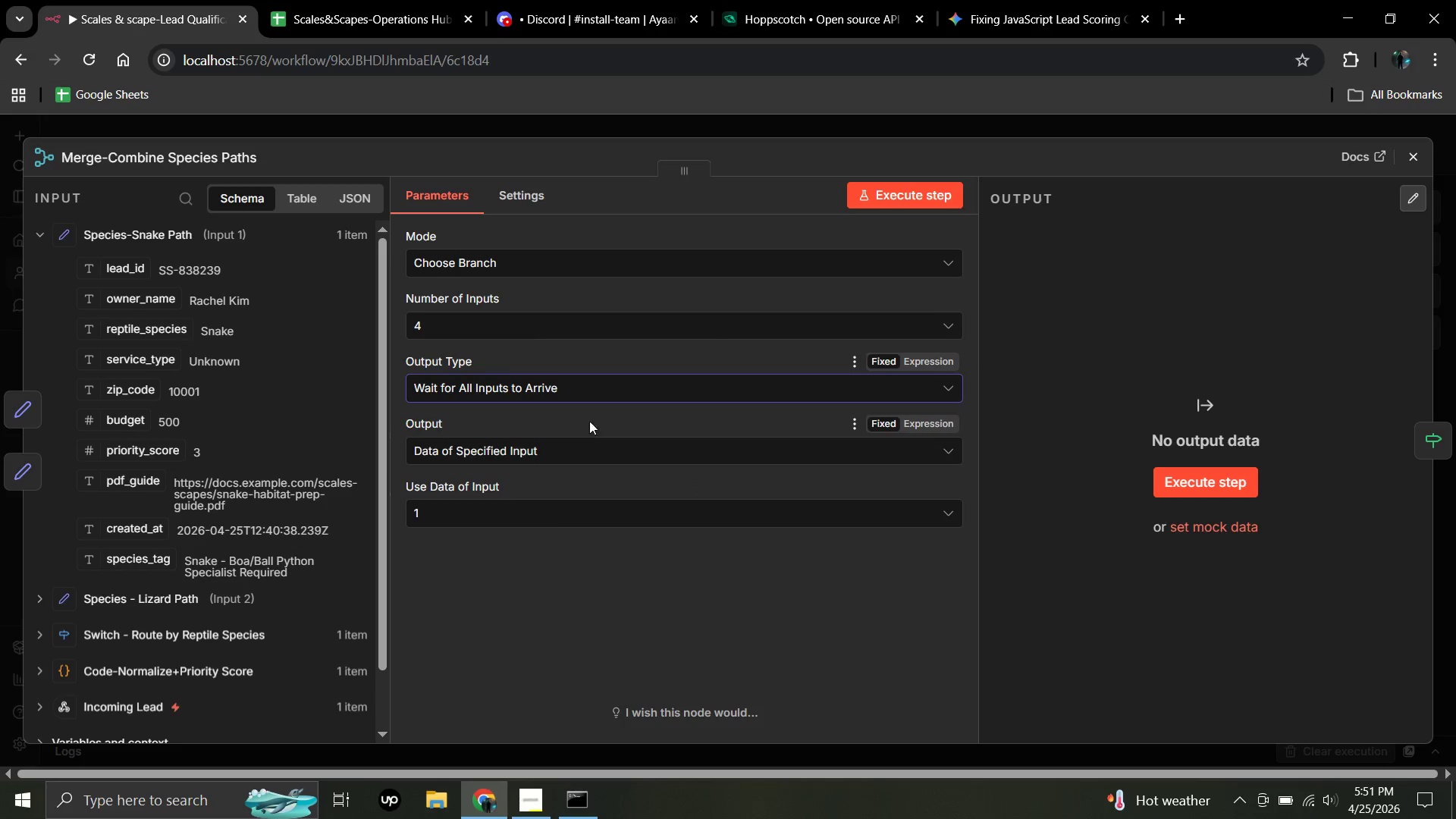 
left_click([603, 413])
 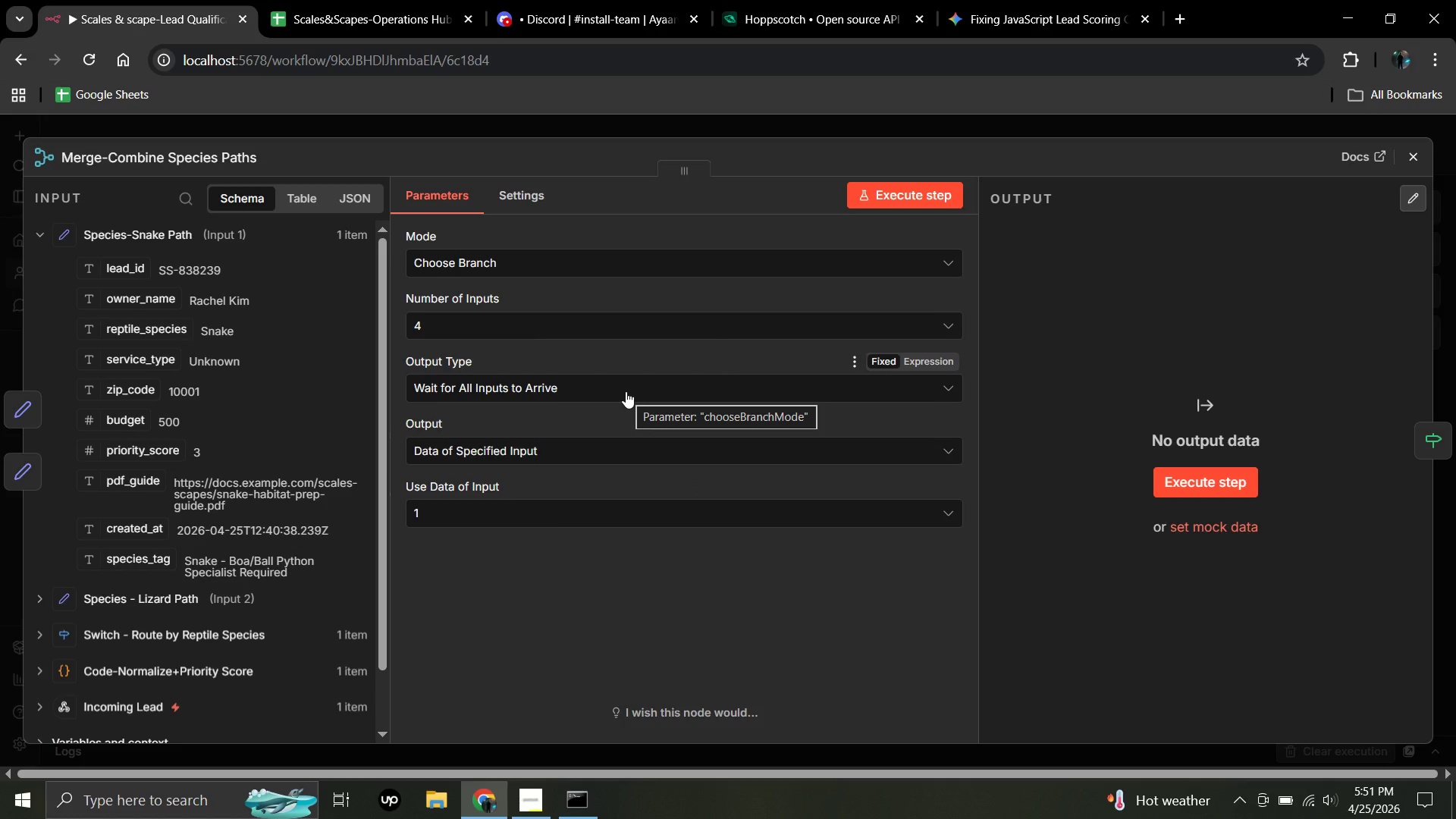 
left_click([626, 391])
 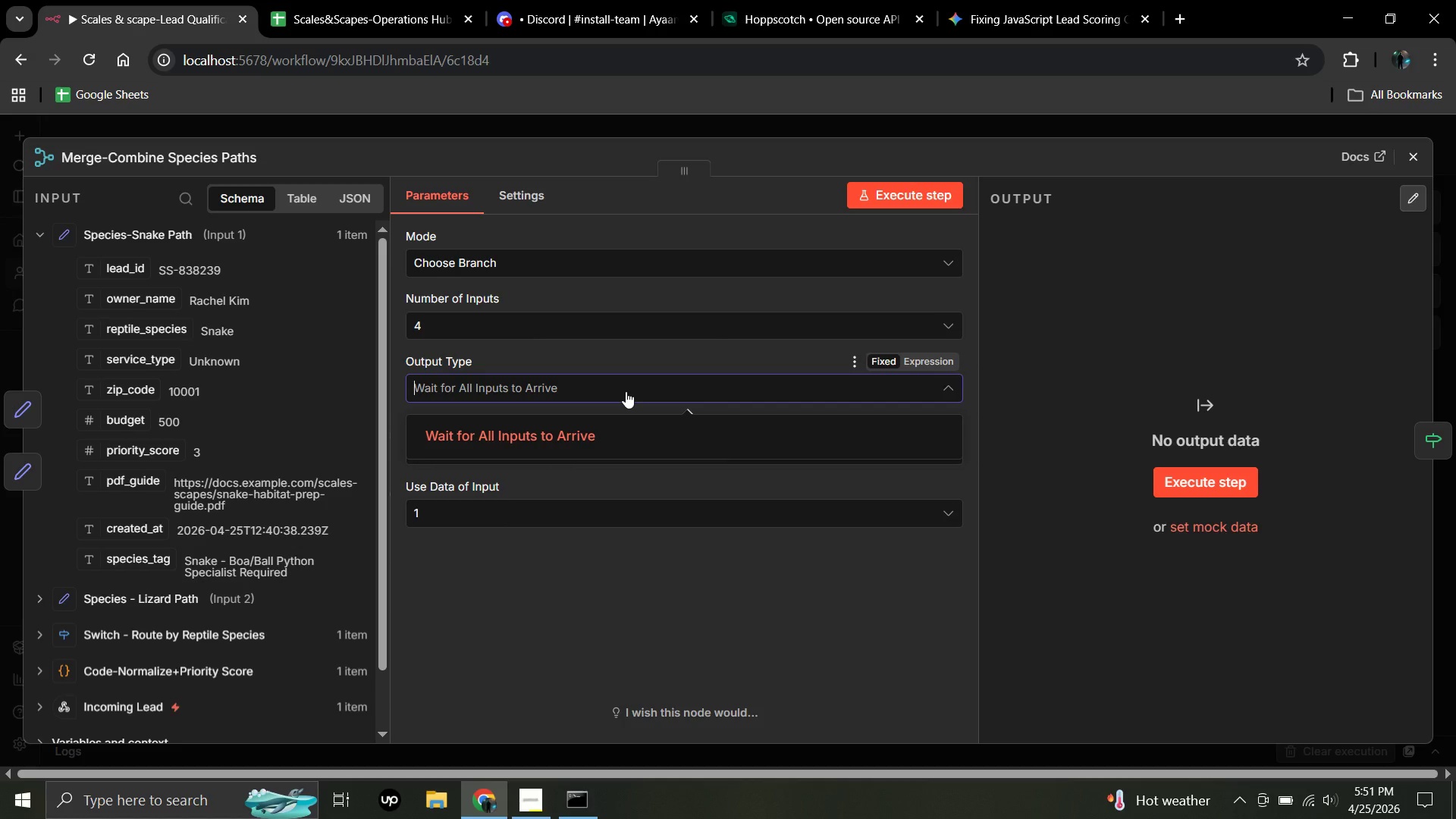 
wait(7.7)
 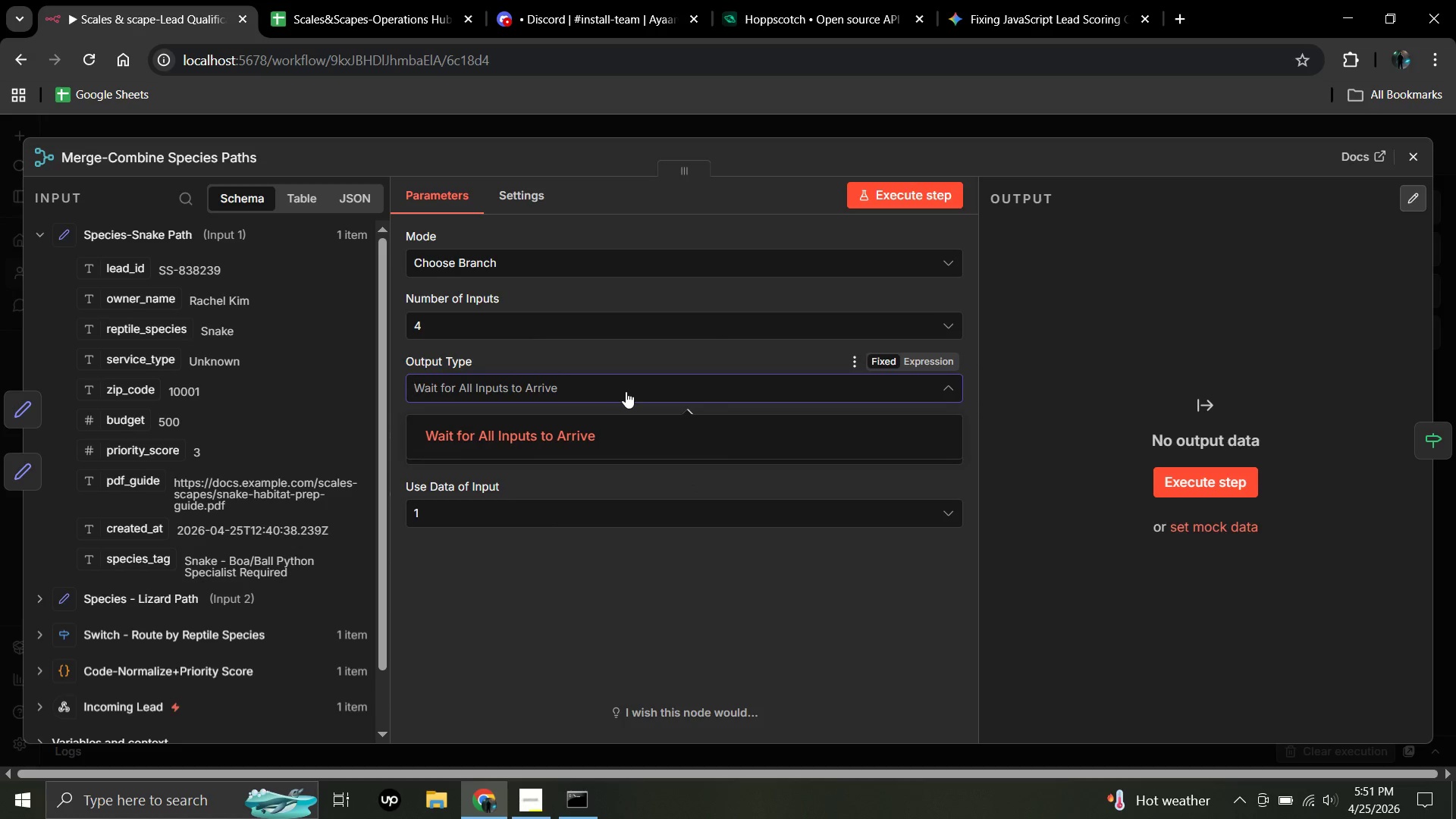 
left_click([626, 391])
 